 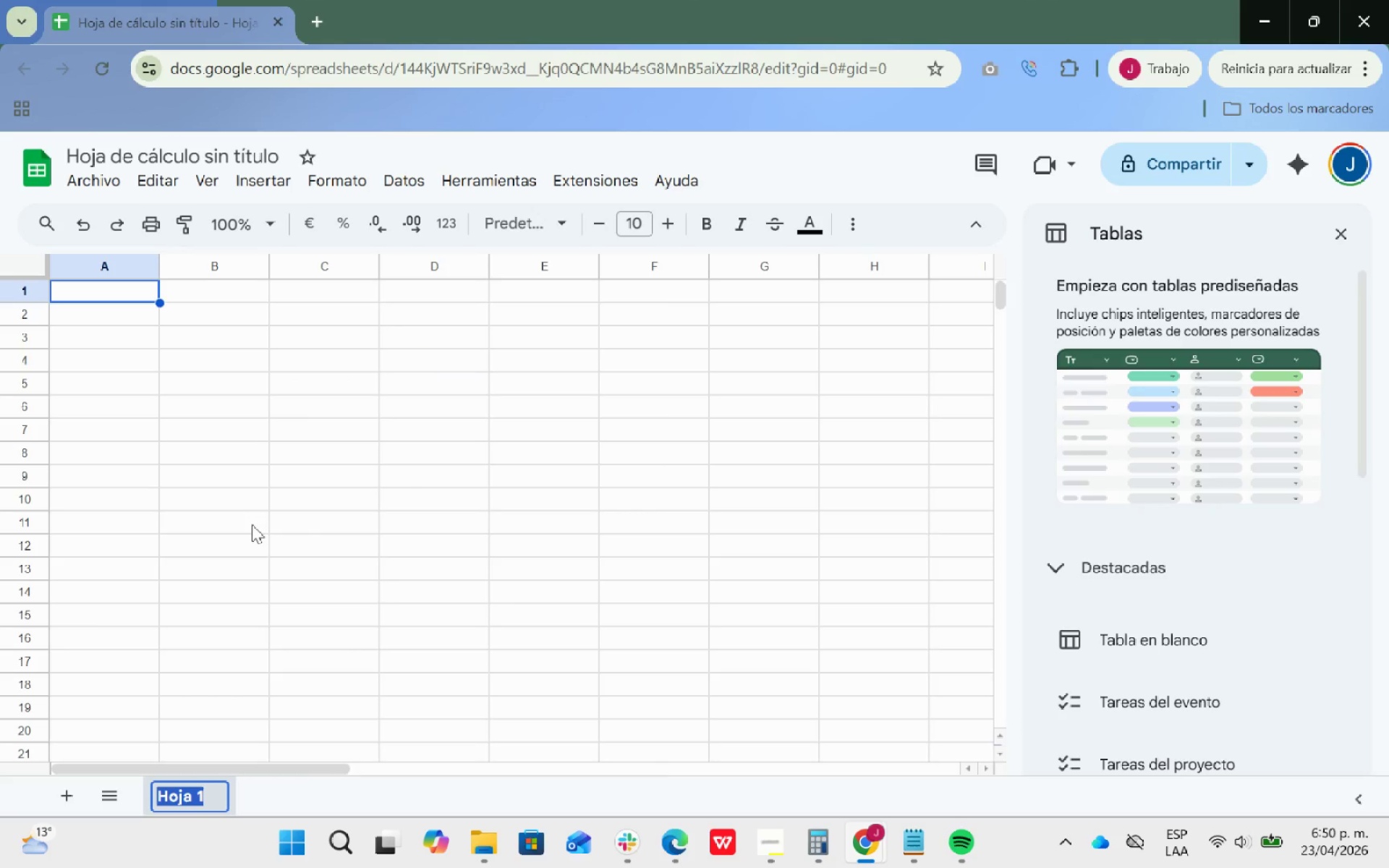 
type(Guia de usuario)
 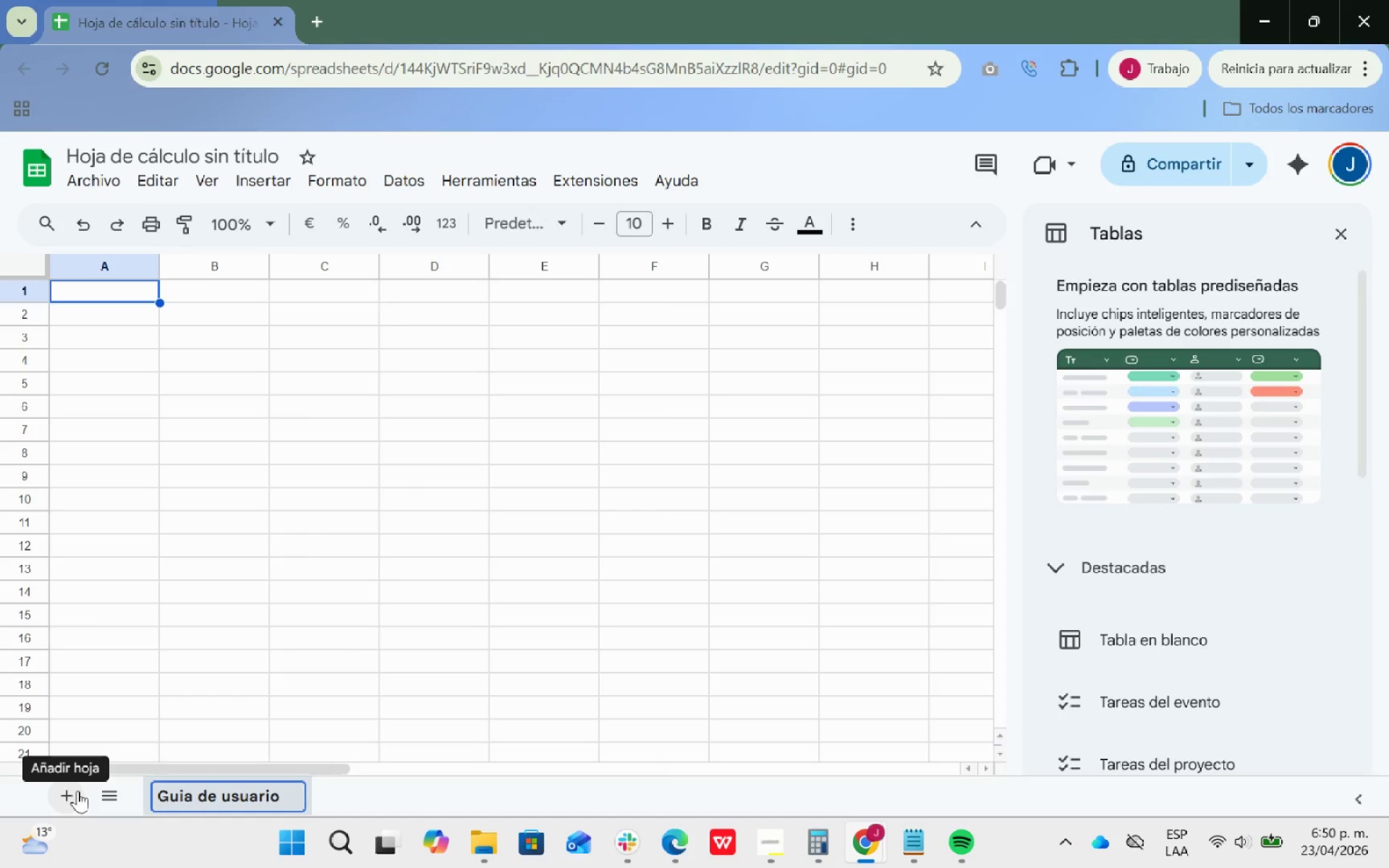 
left_click([77, 791])
 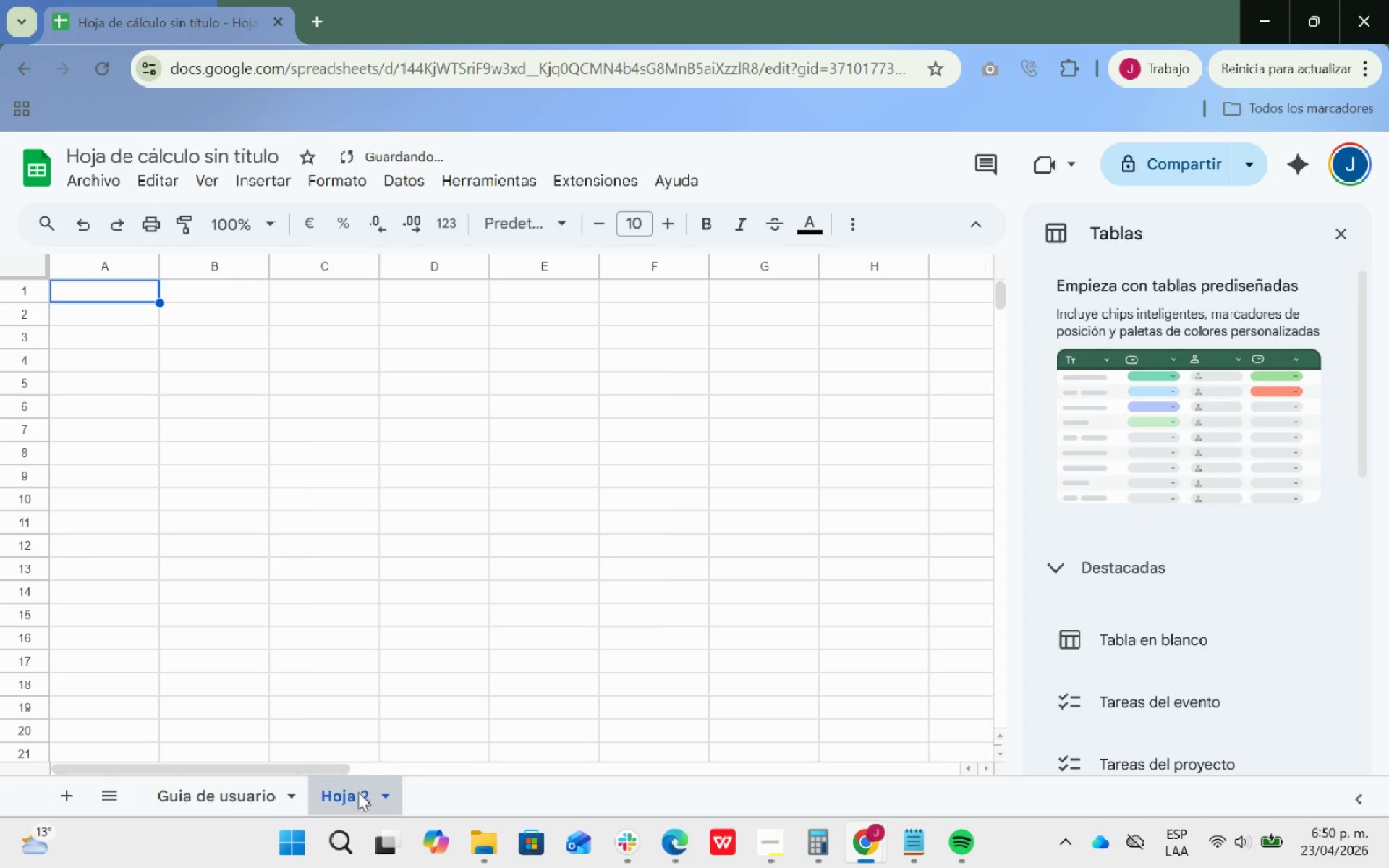 
right_click([353, 793])
 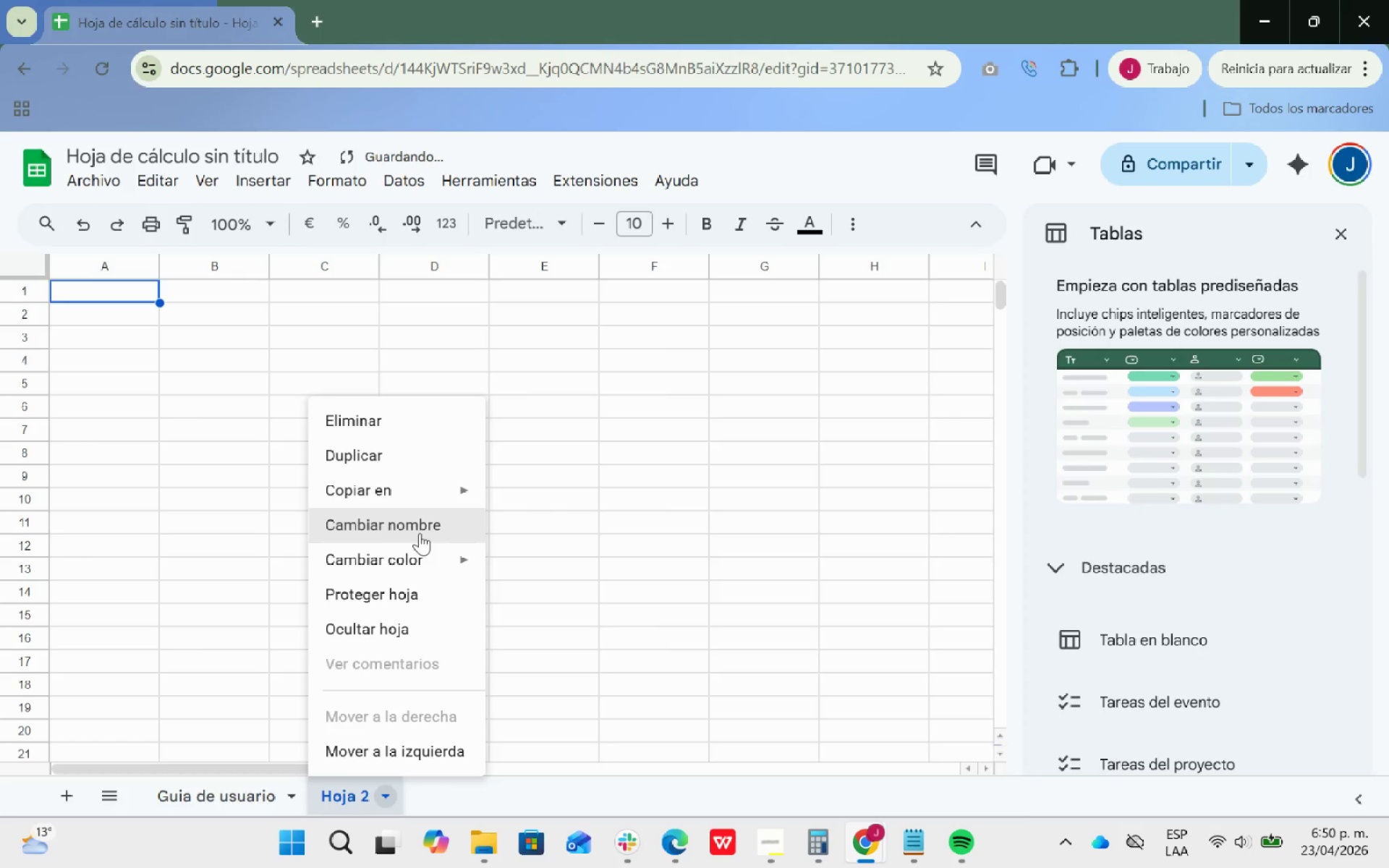 
left_click([420, 533])
 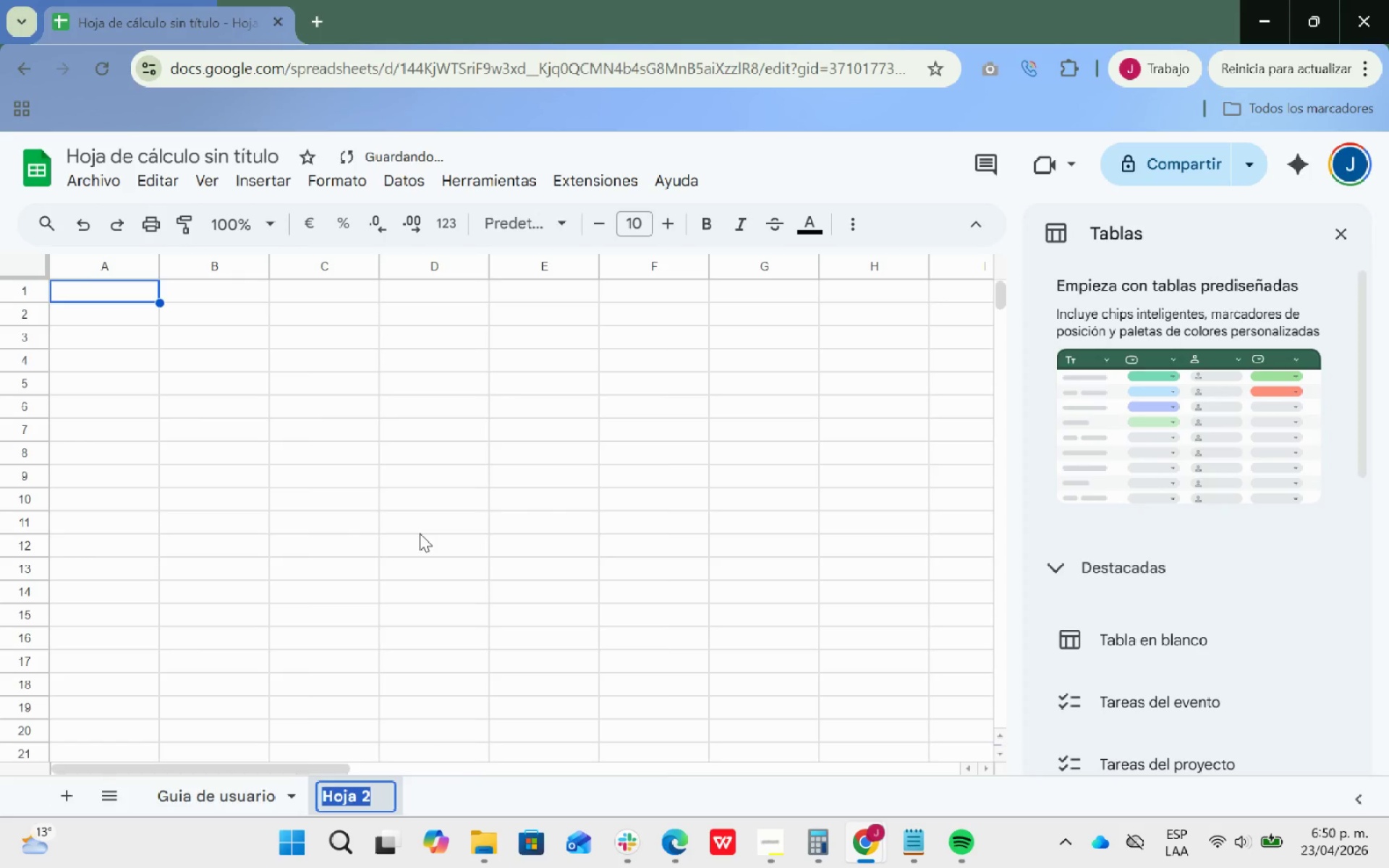 
type(Calculadora ;r)
key(Backspace)
key(Backspace)
type(princila)
key(Backspace)
key(Backspace)
type(pal)
 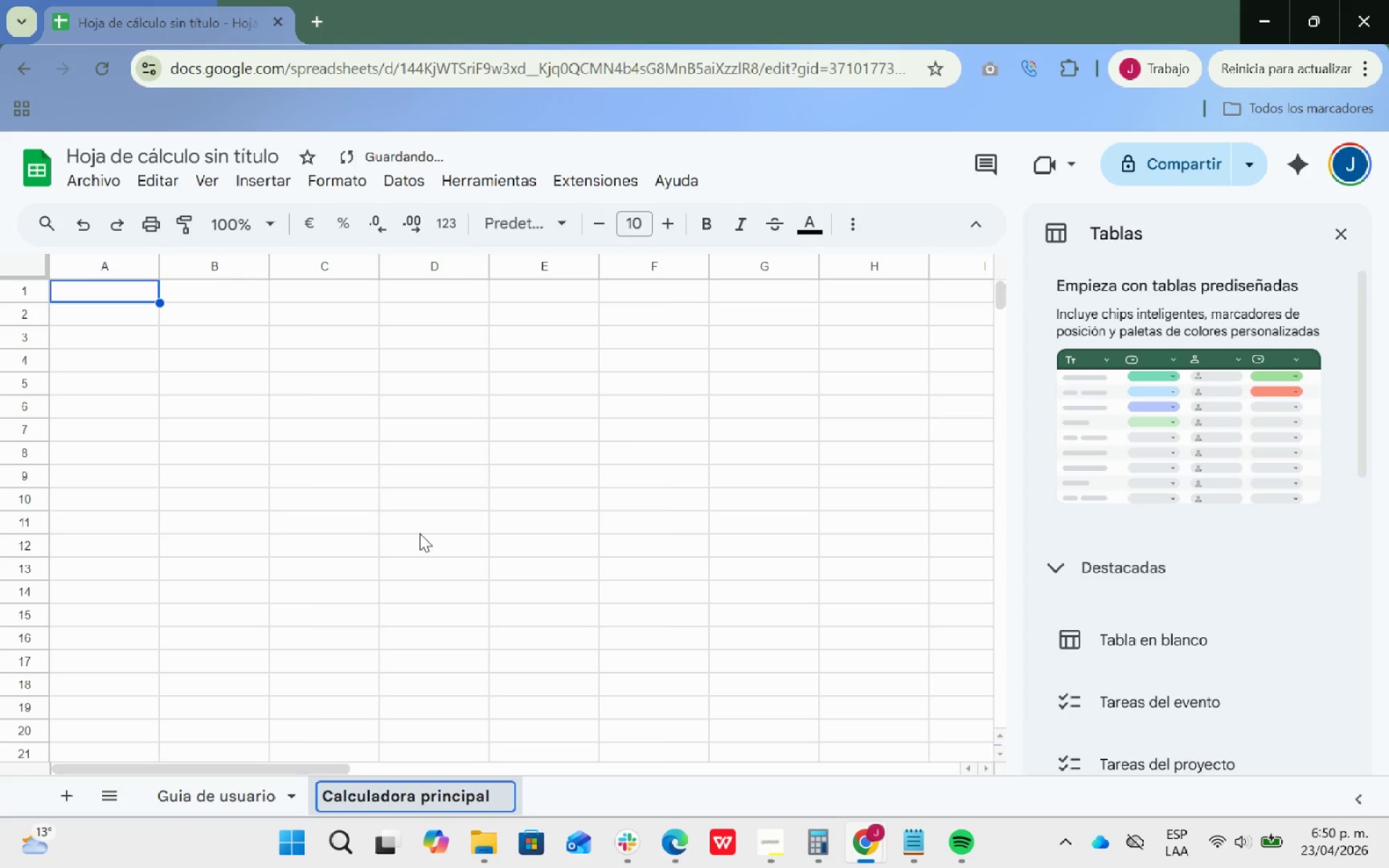 
key(Enter)
 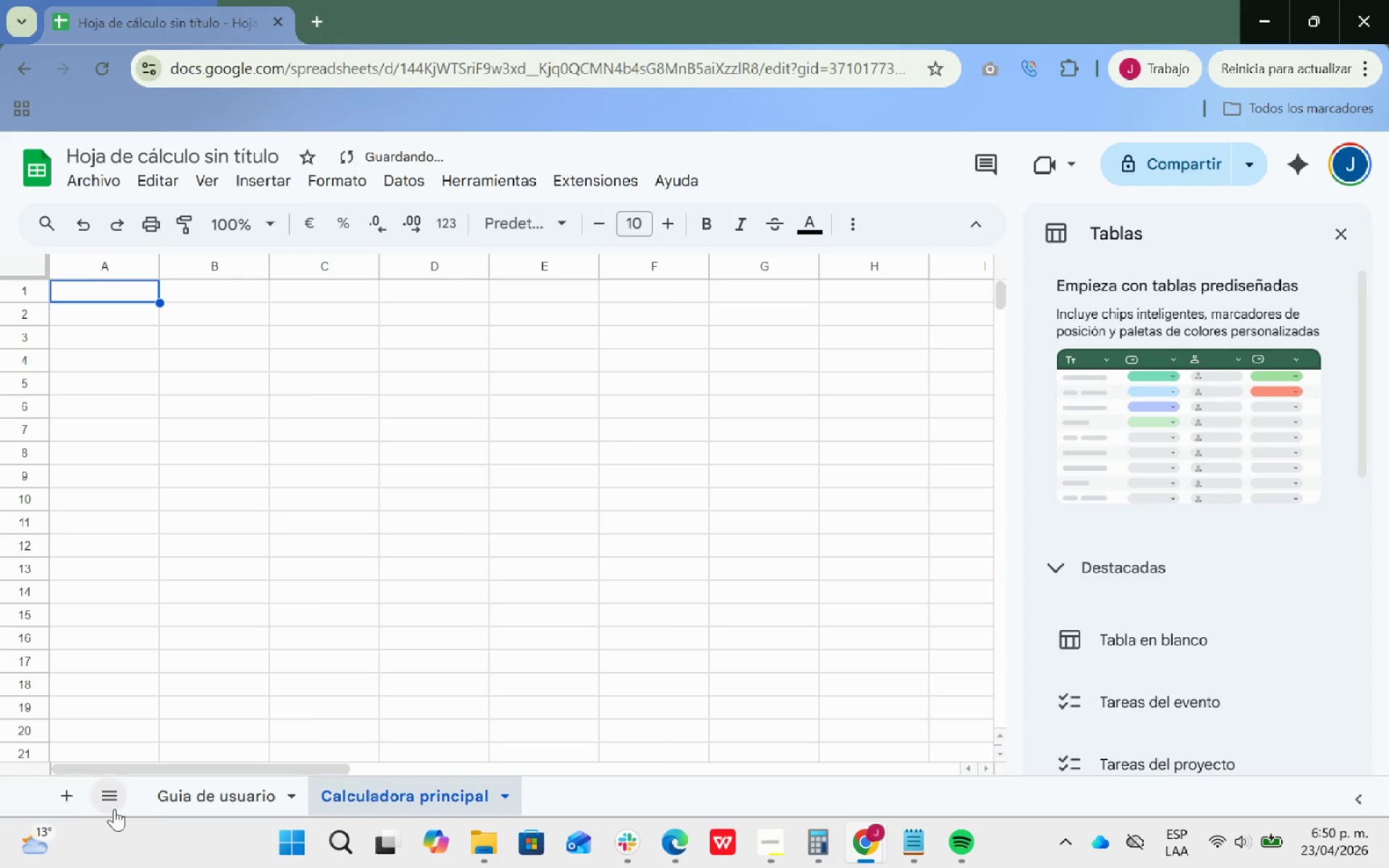 
left_click([76, 796])
 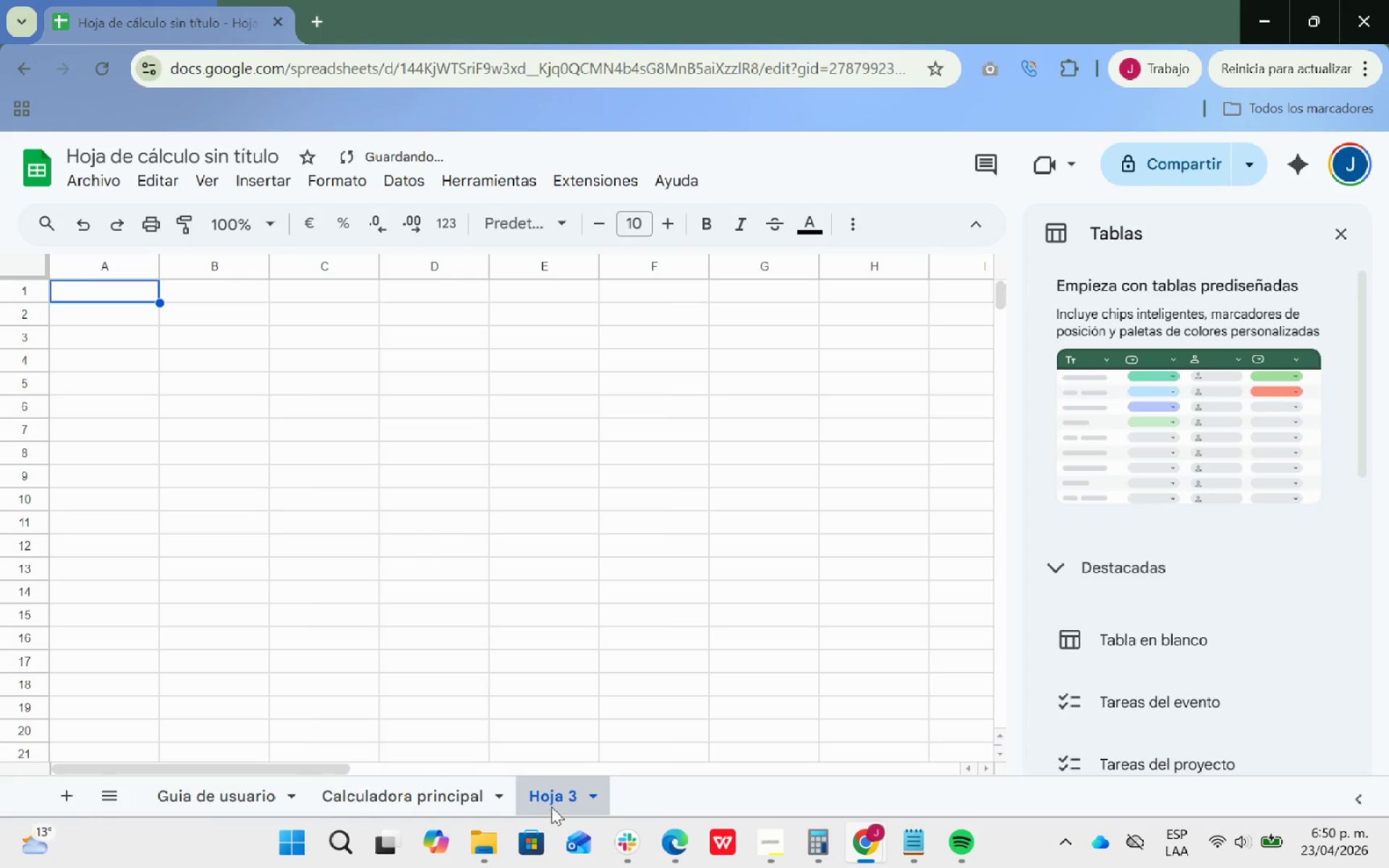 
right_click([555, 801])
 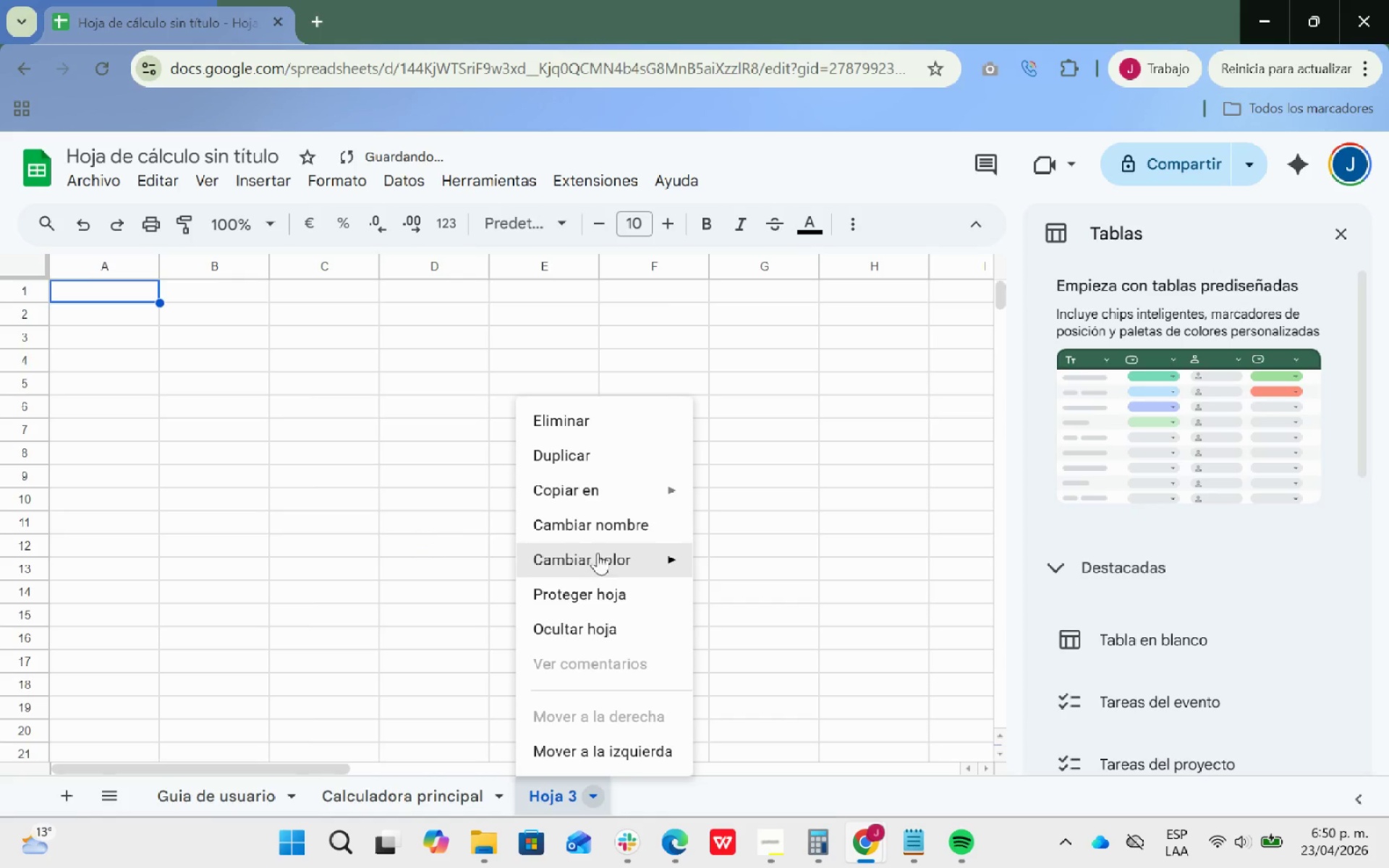 
left_click([601, 530])
 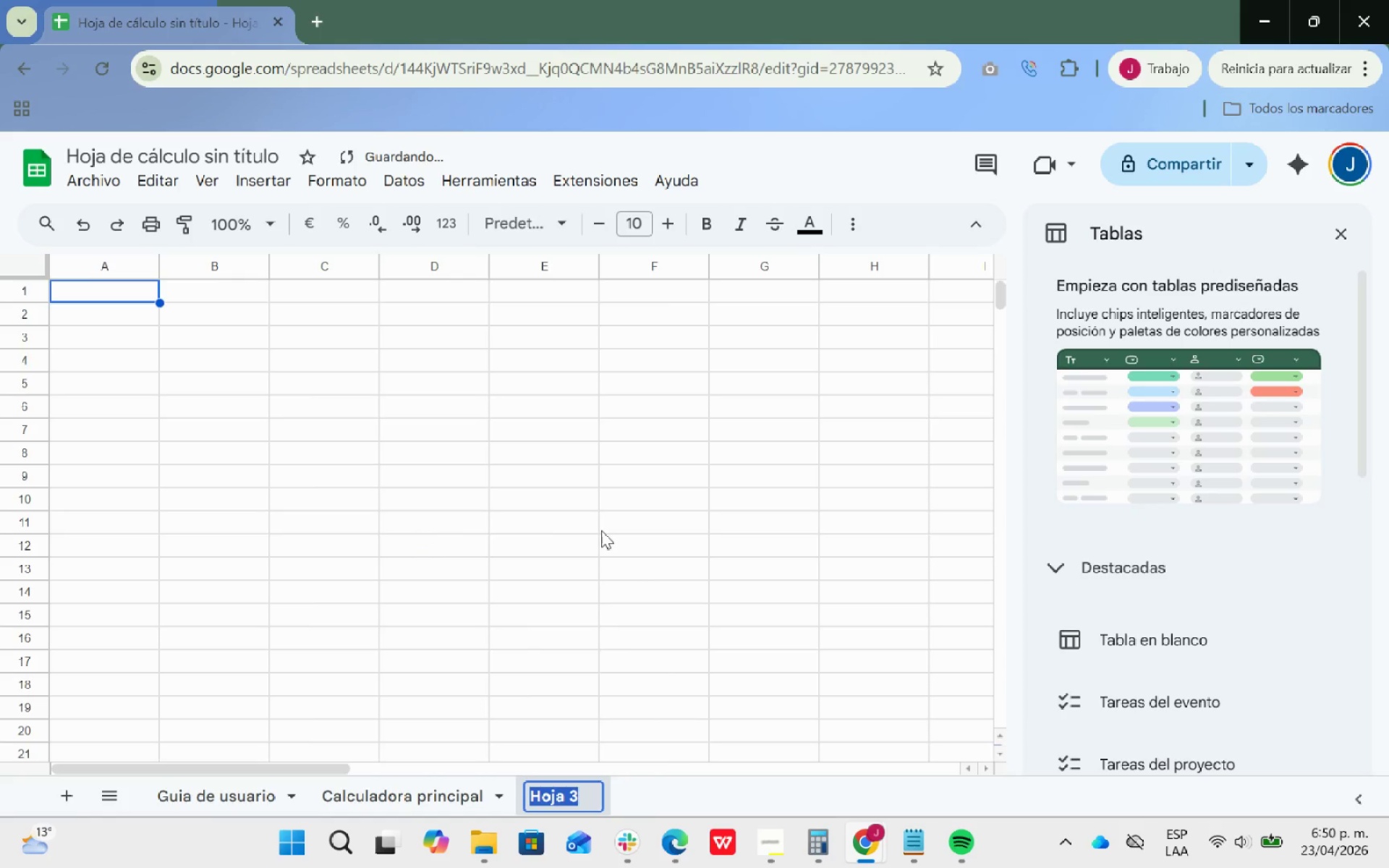 
type(Referencia)
 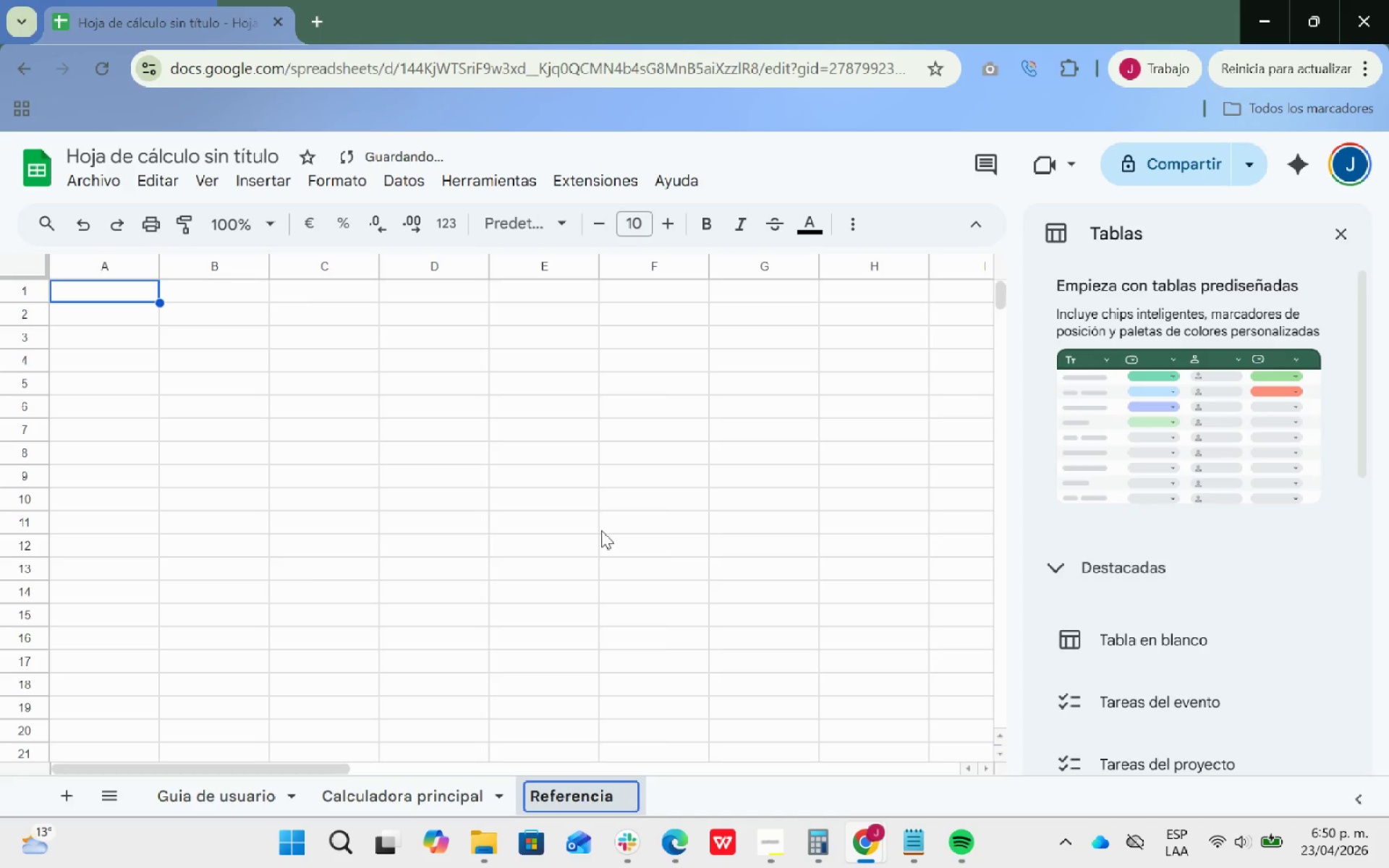 
key(Enter)
 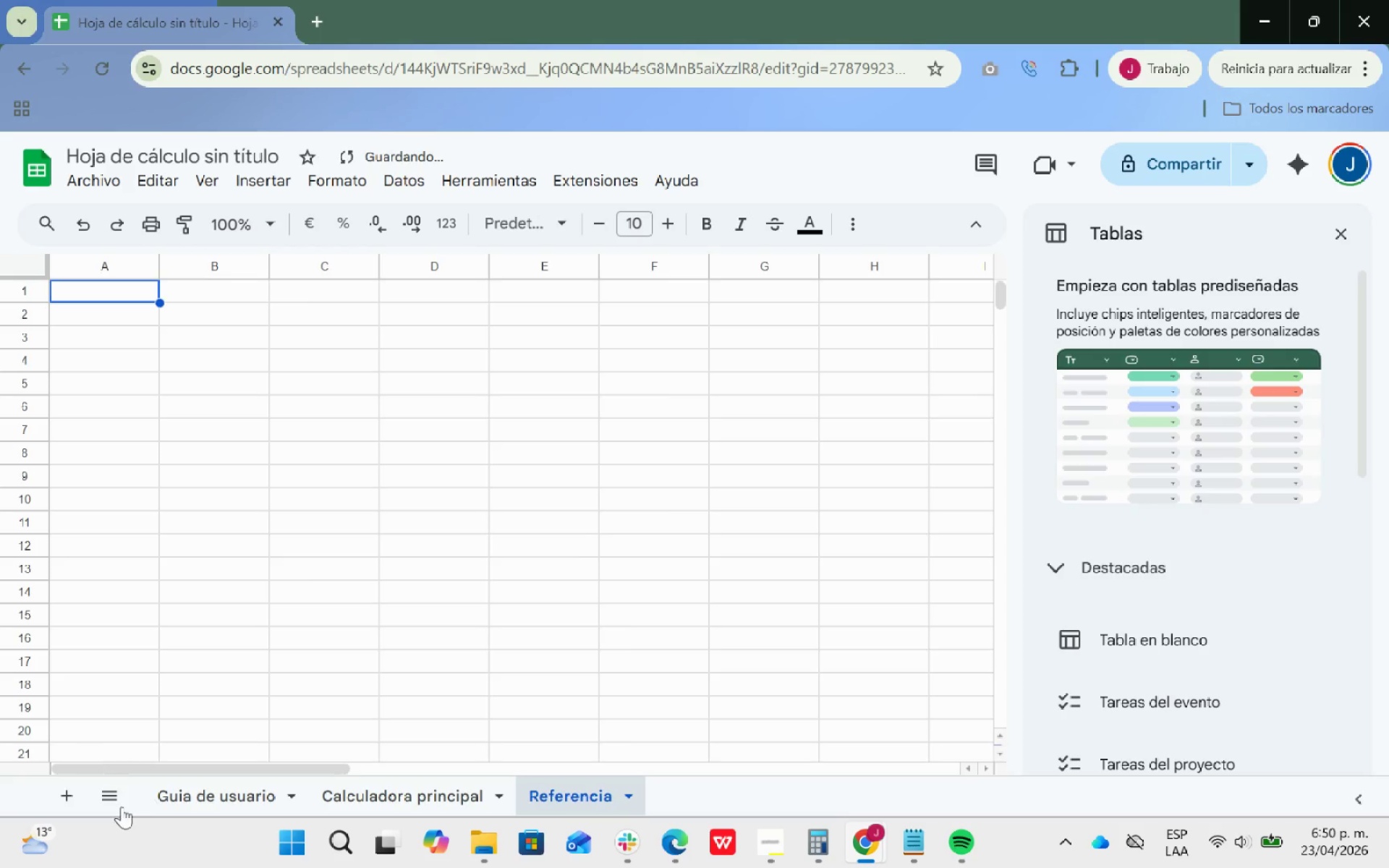 
left_click([80, 797])
 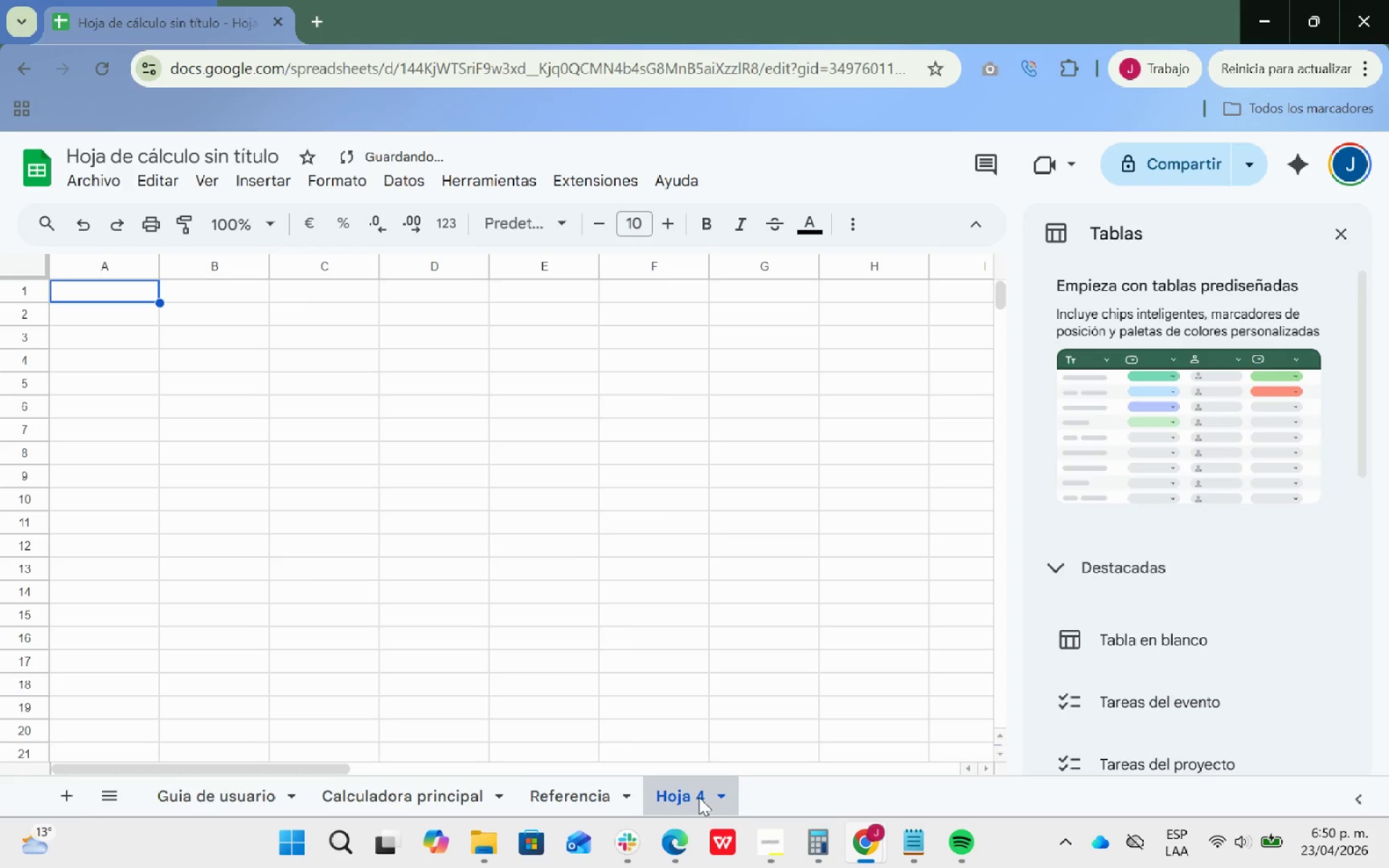 
right_click([699, 797])
 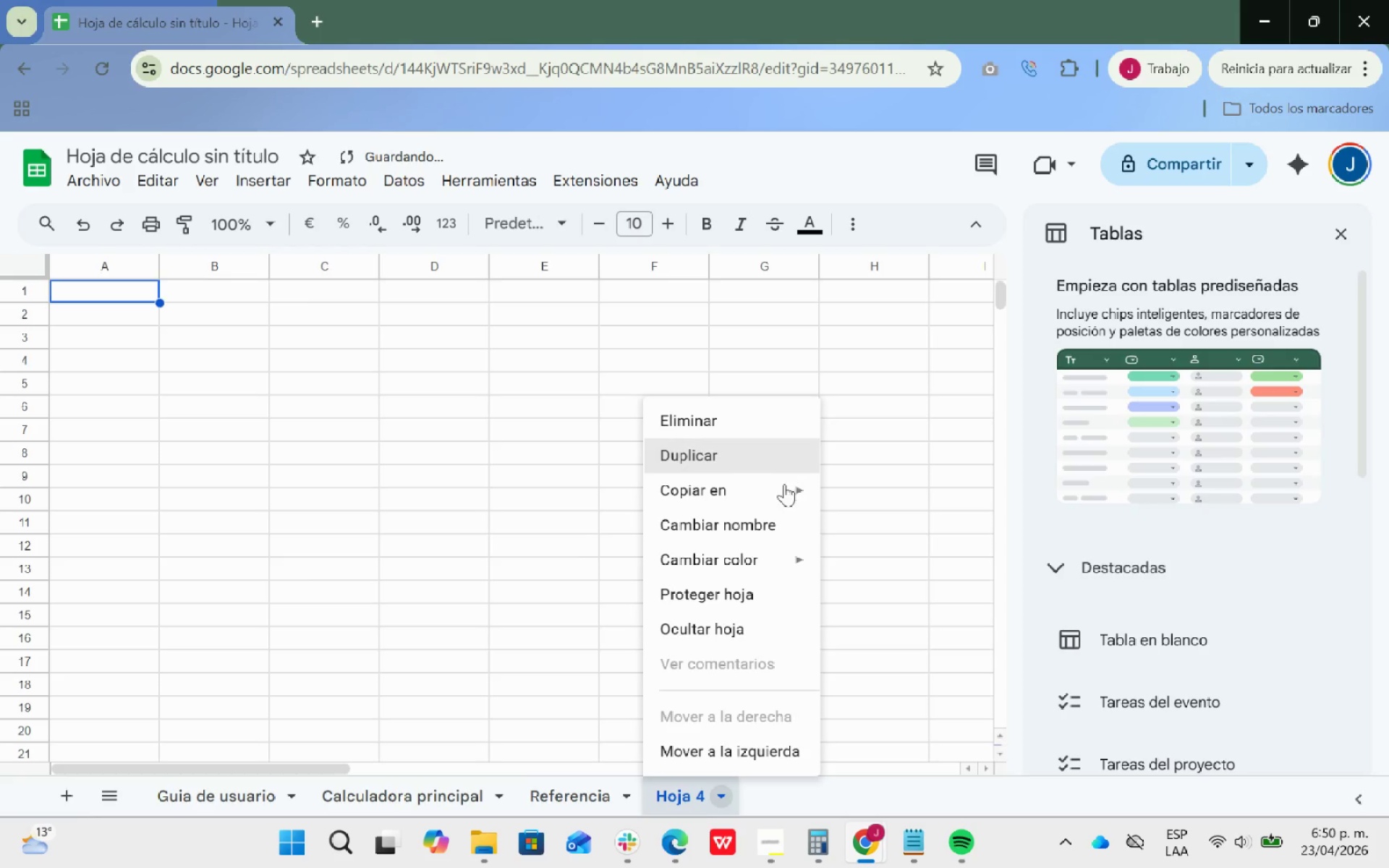 
left_click([761, 525])
 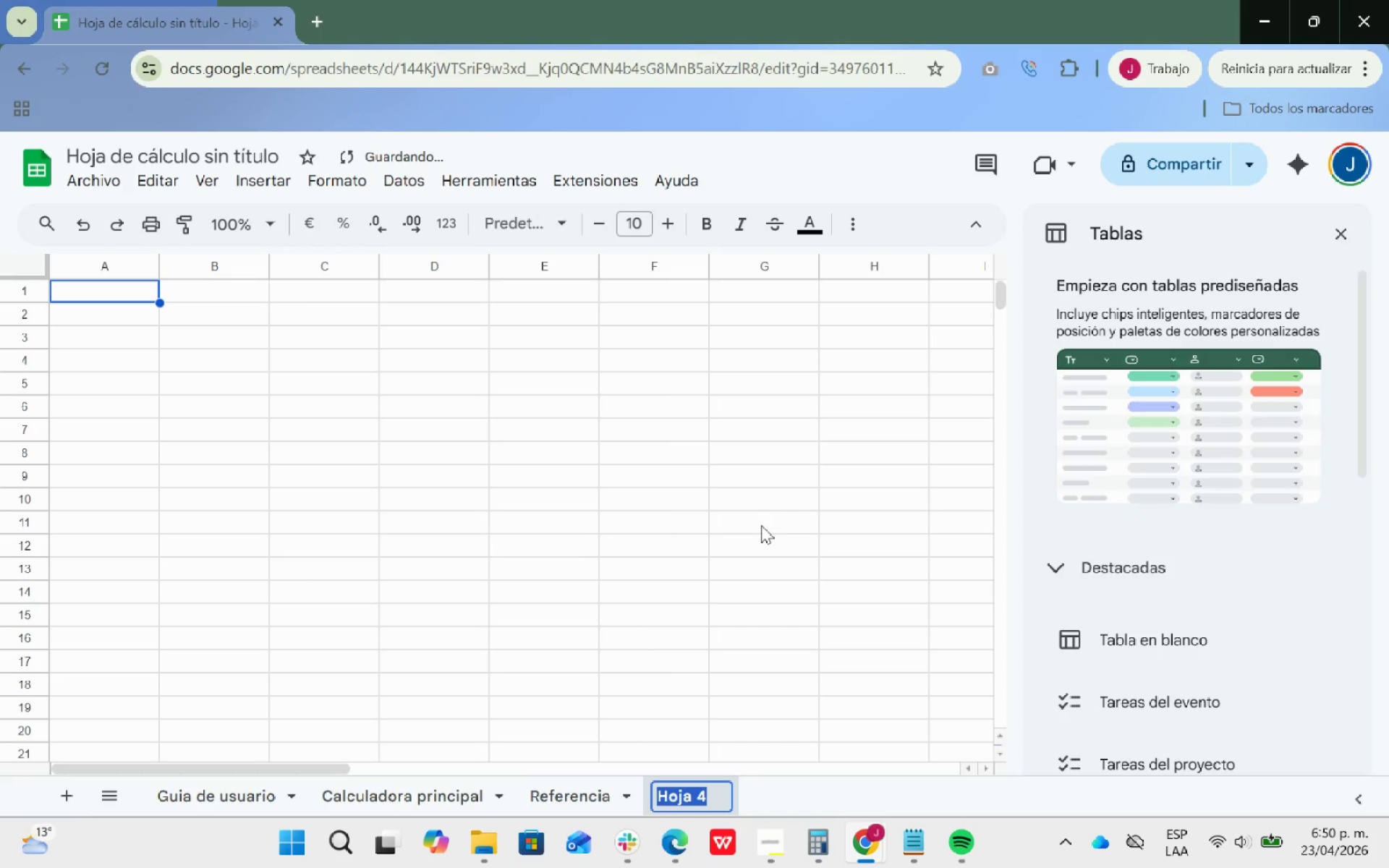 
type(Tableo)
key(Backspace)
type(ro de soste)
 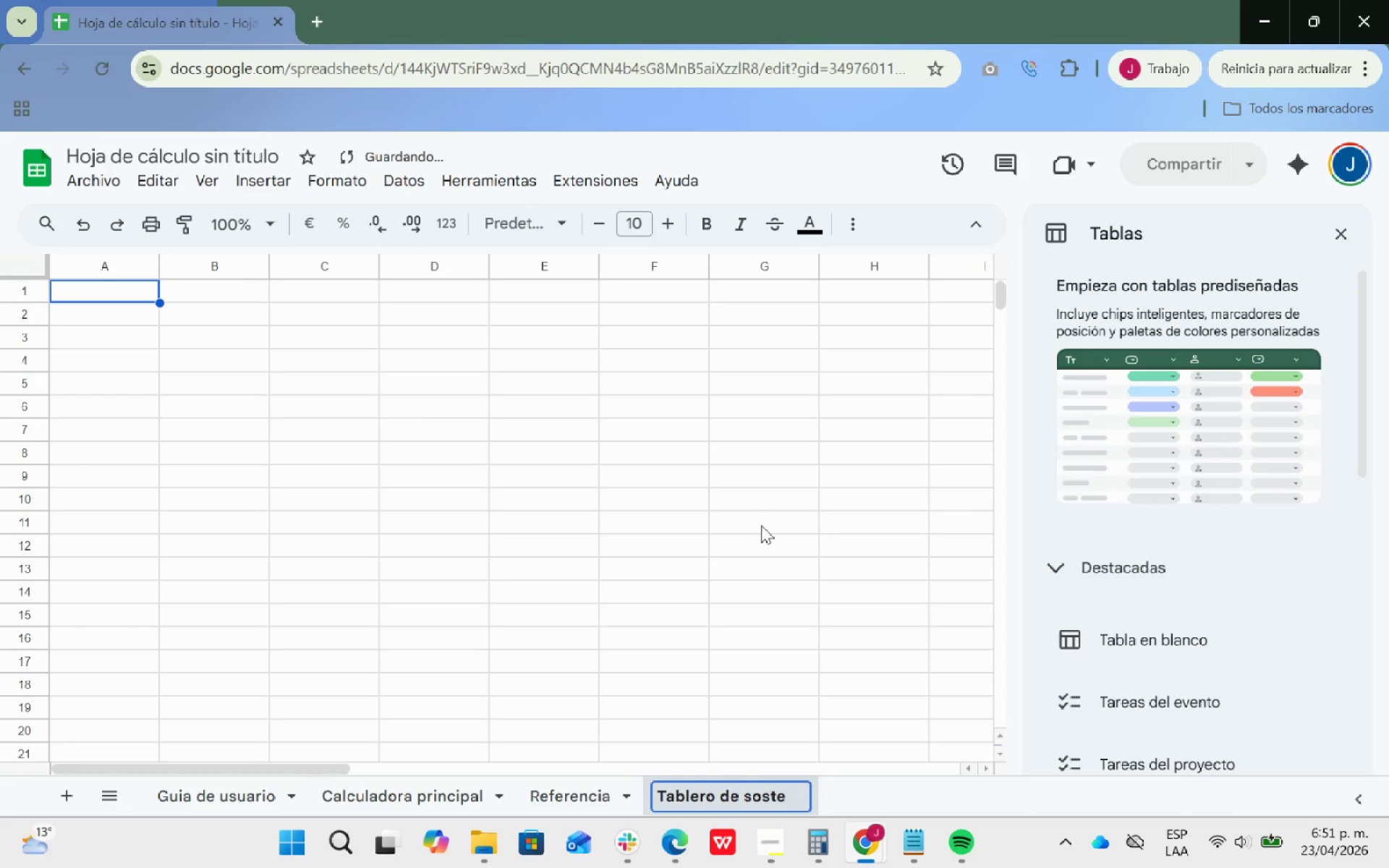 
wait(5.05)
 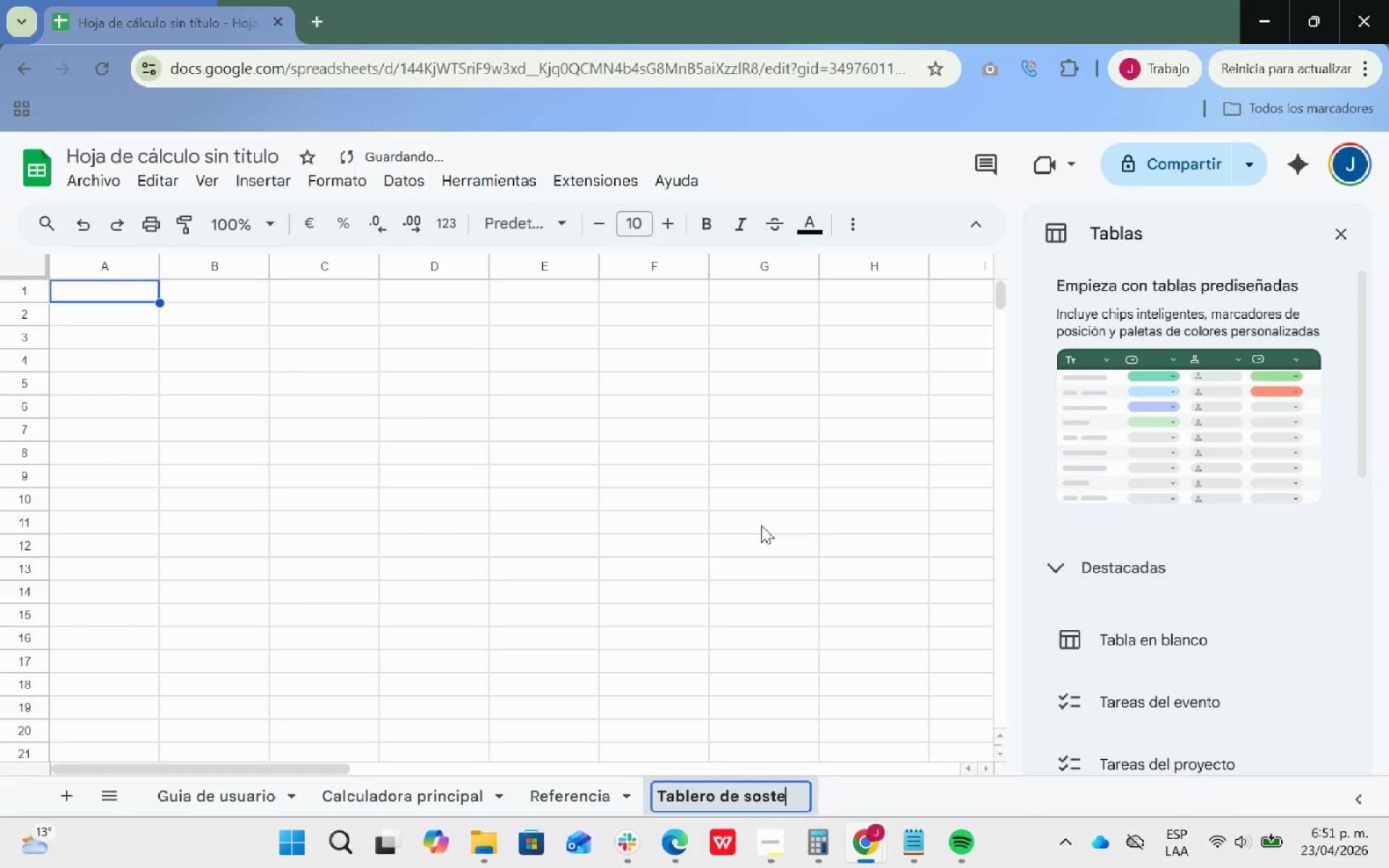 
type(nibilidad)
 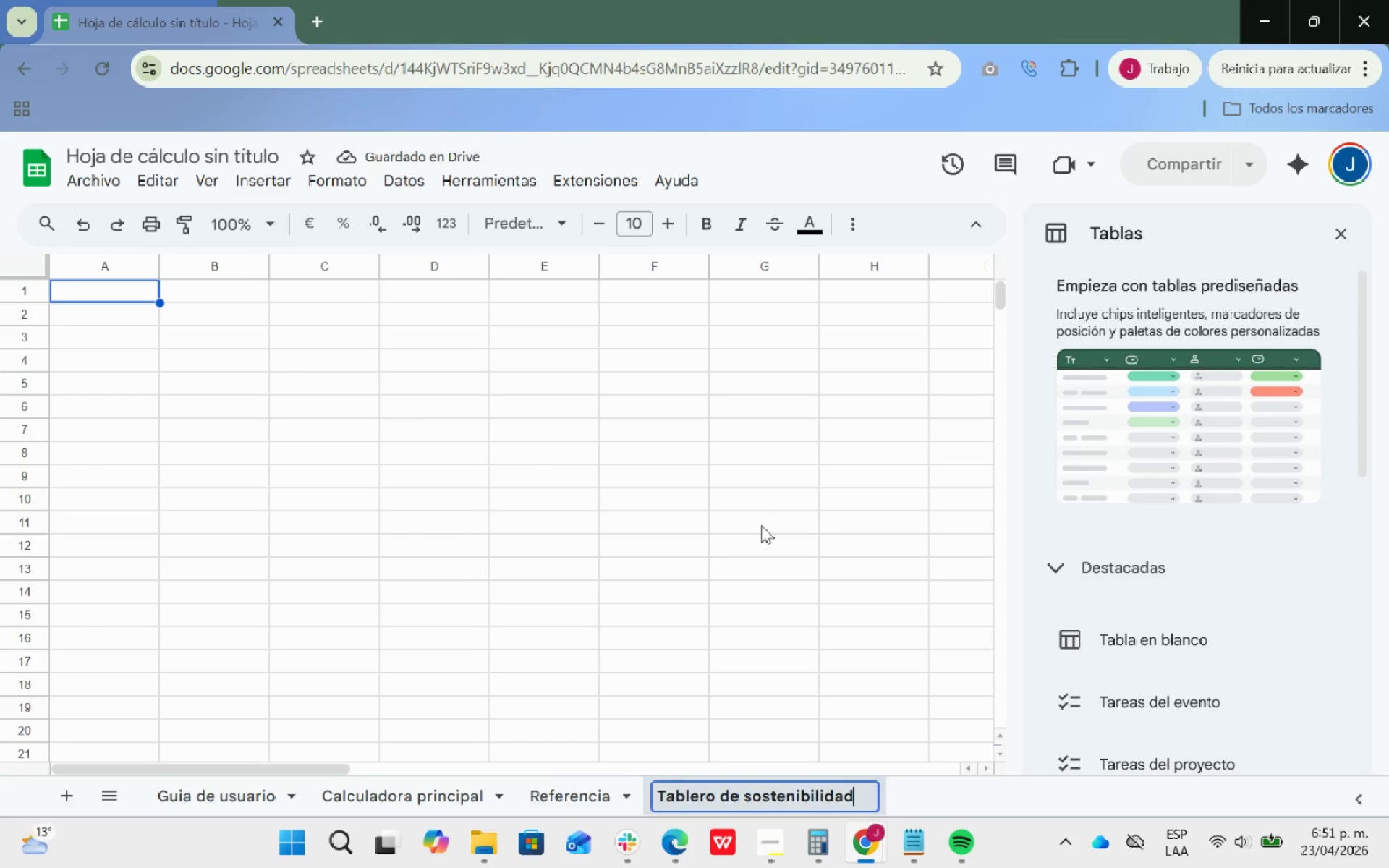 
key(Enter)
 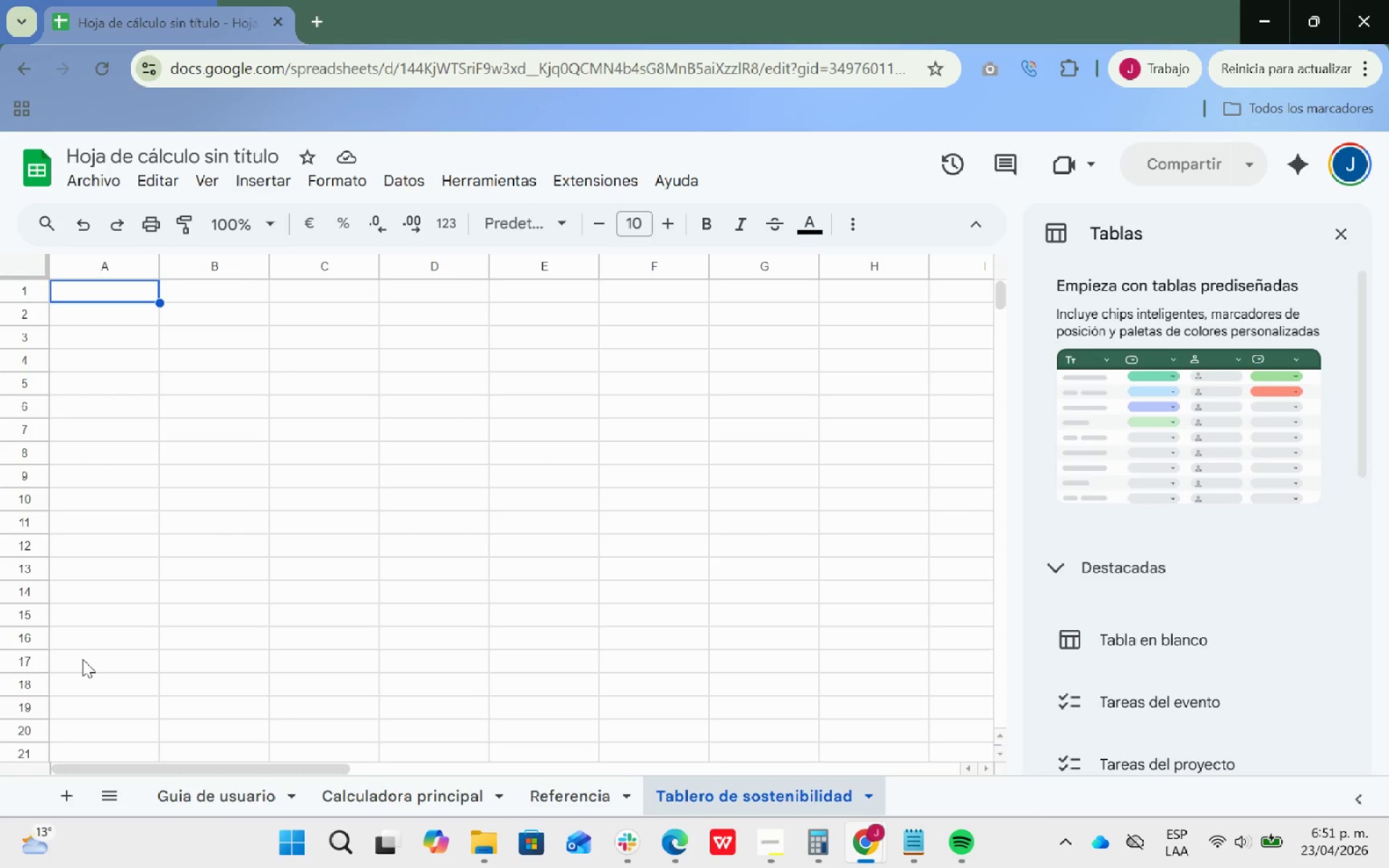 
wait(7.83)
 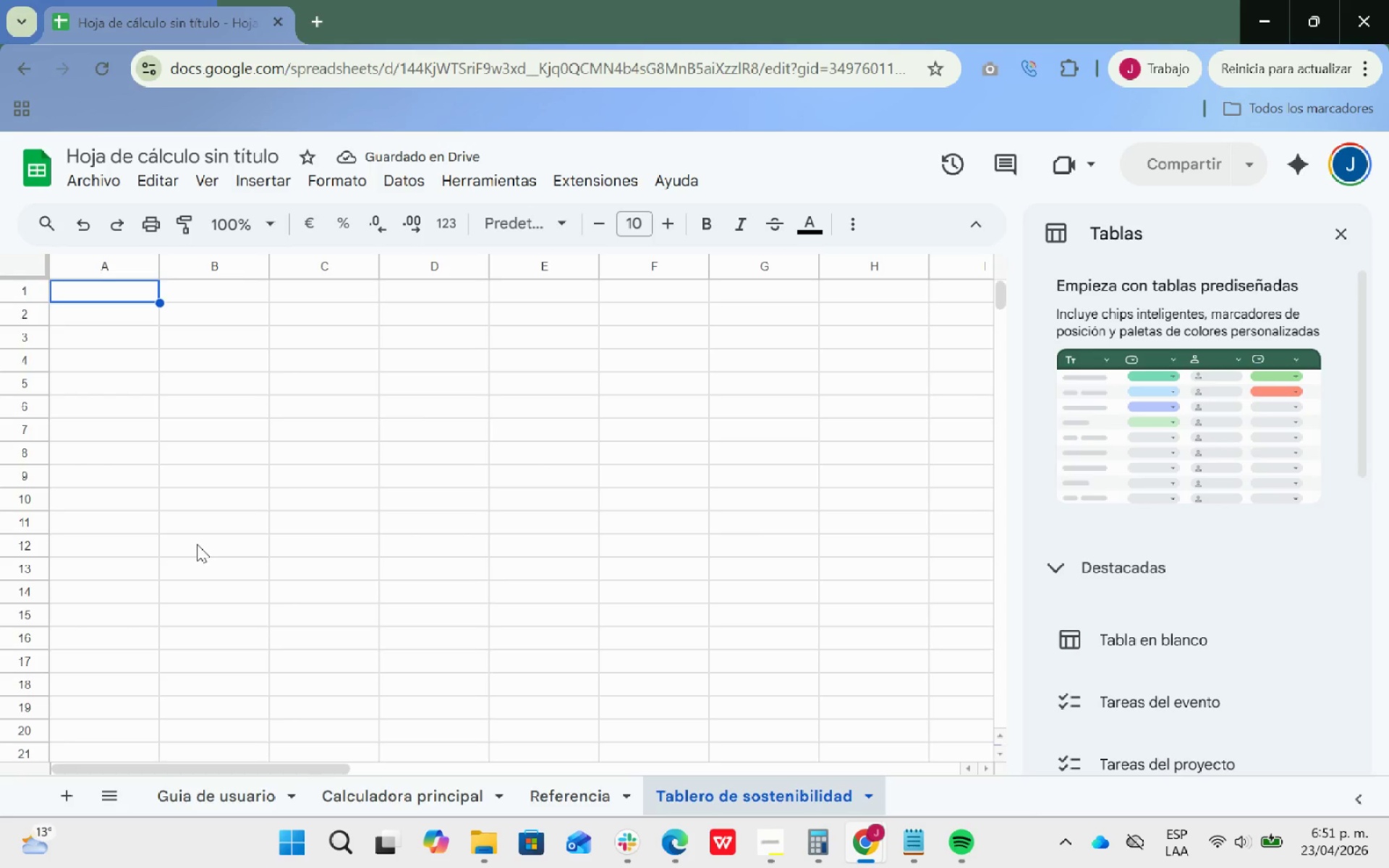 
left_click([586, 786])
 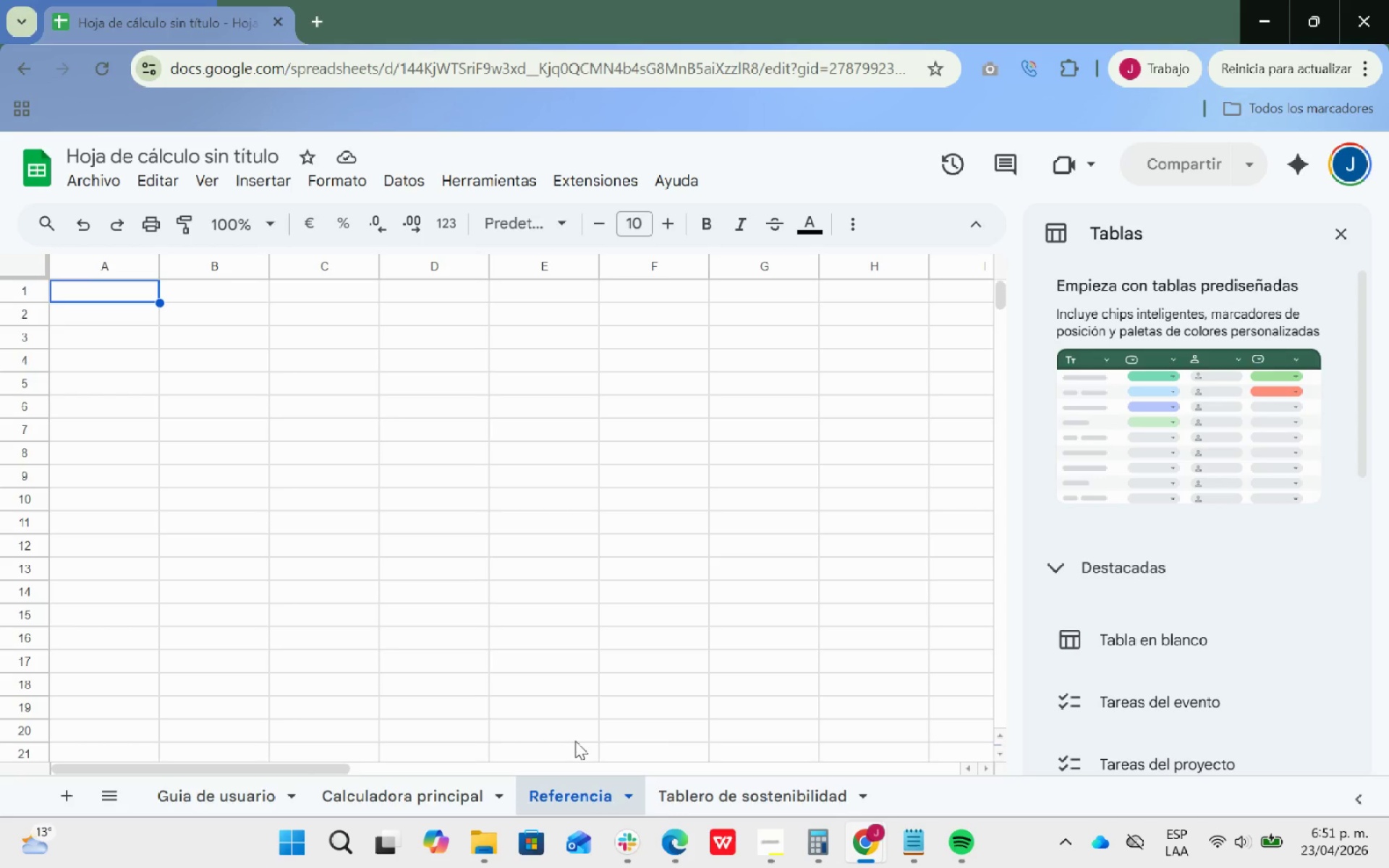 
wait(16.19)
 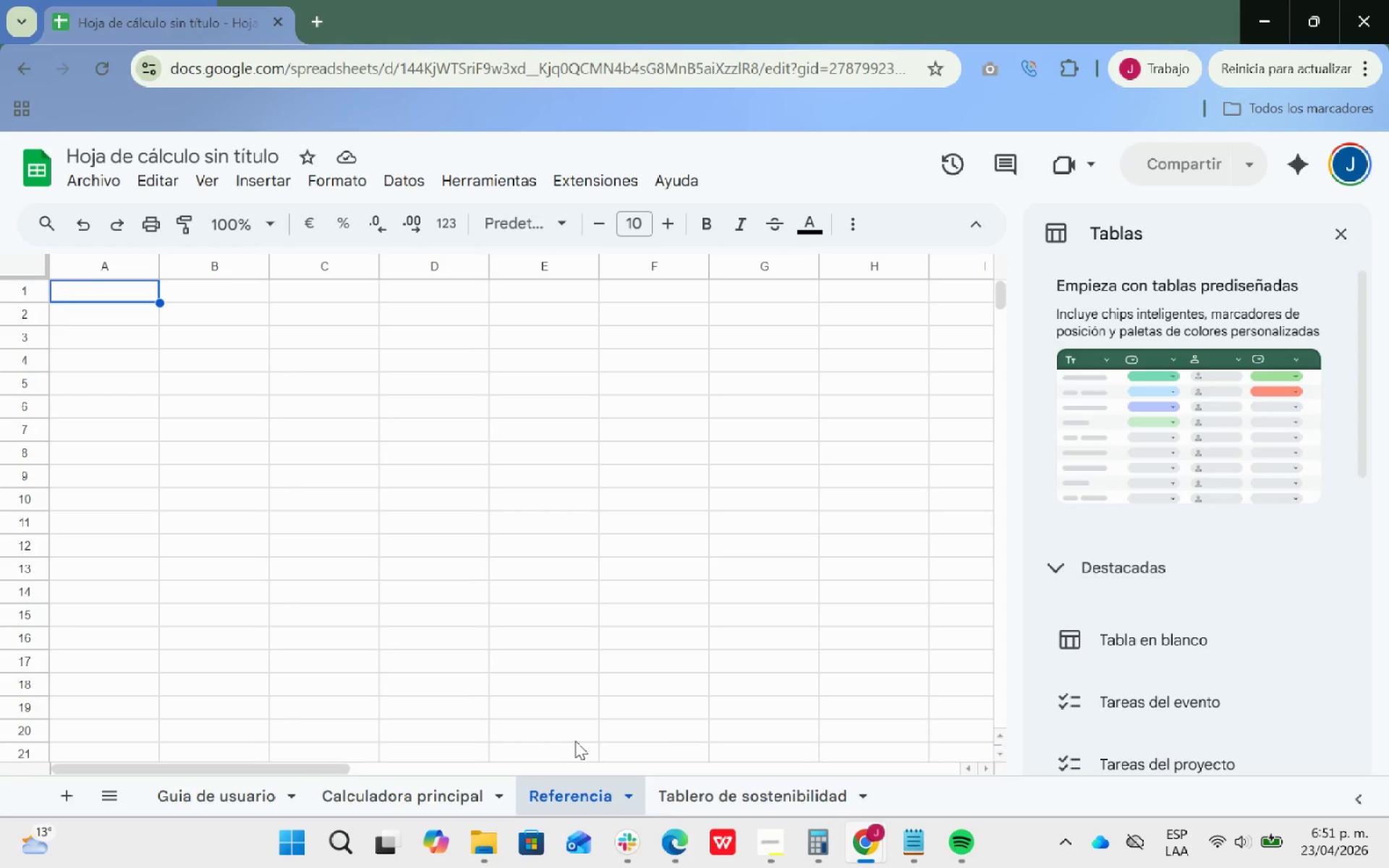 
type(Medio de trasporte )
 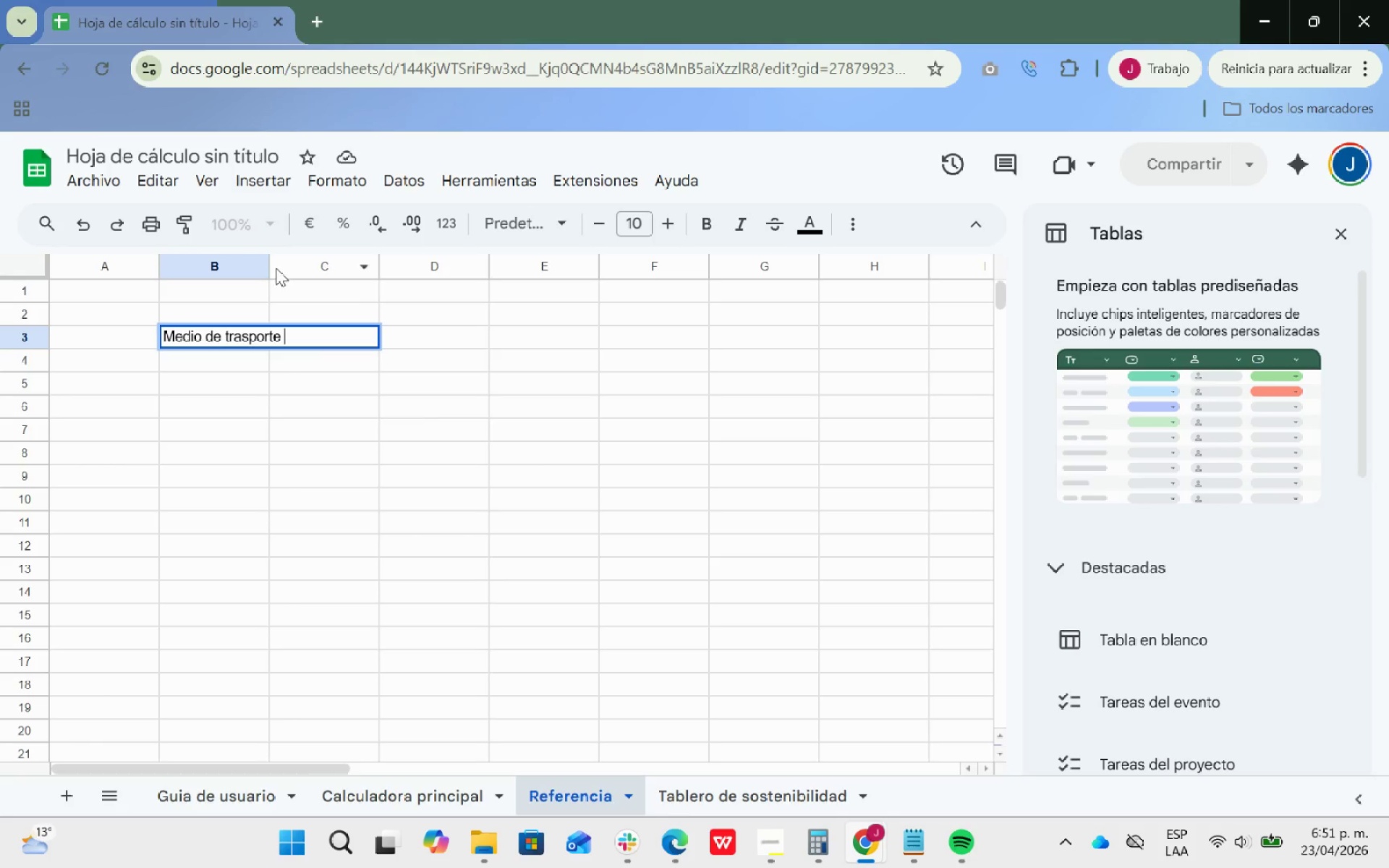 
double_click([271, 265])
 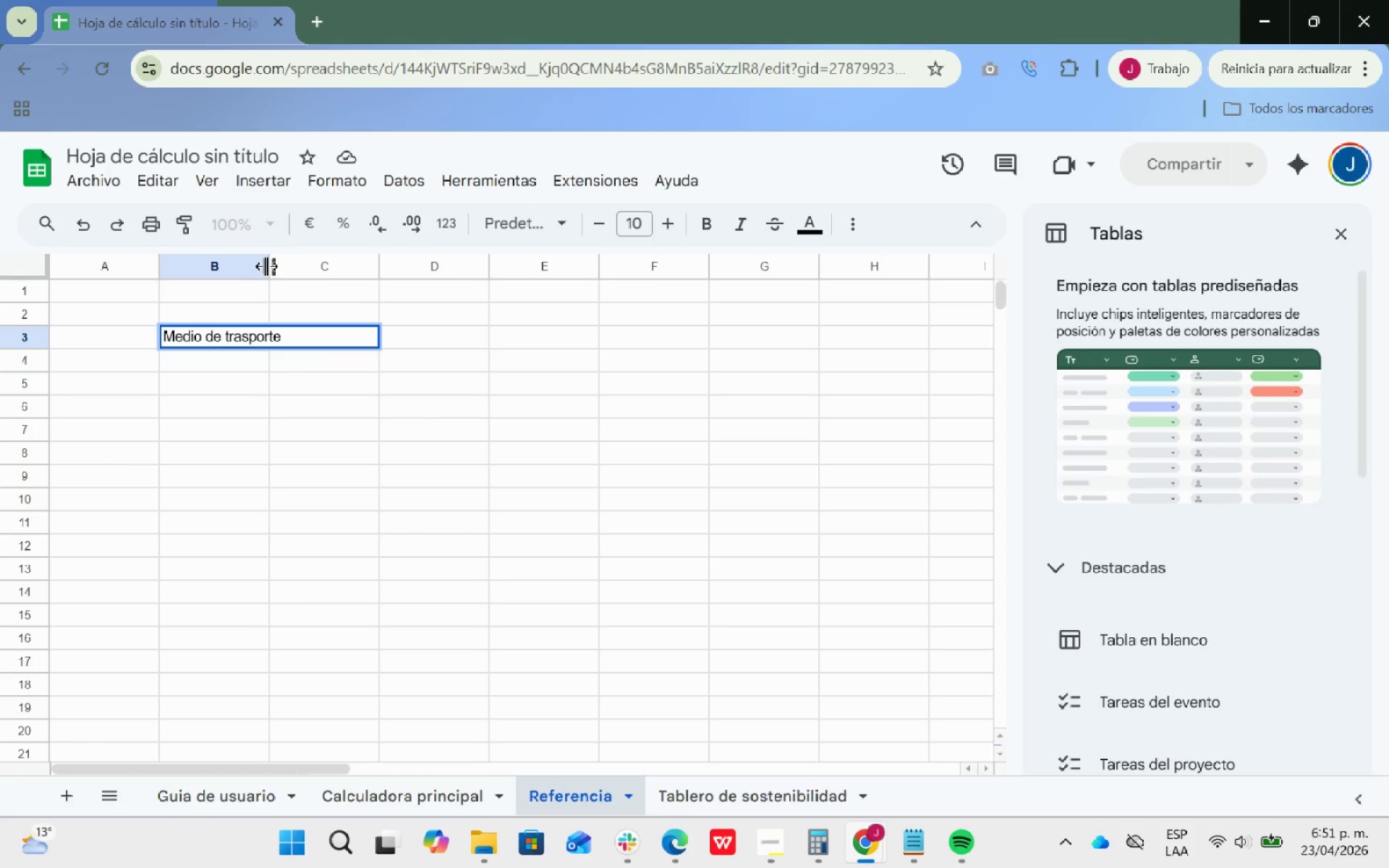 
double_click([266, 265])
 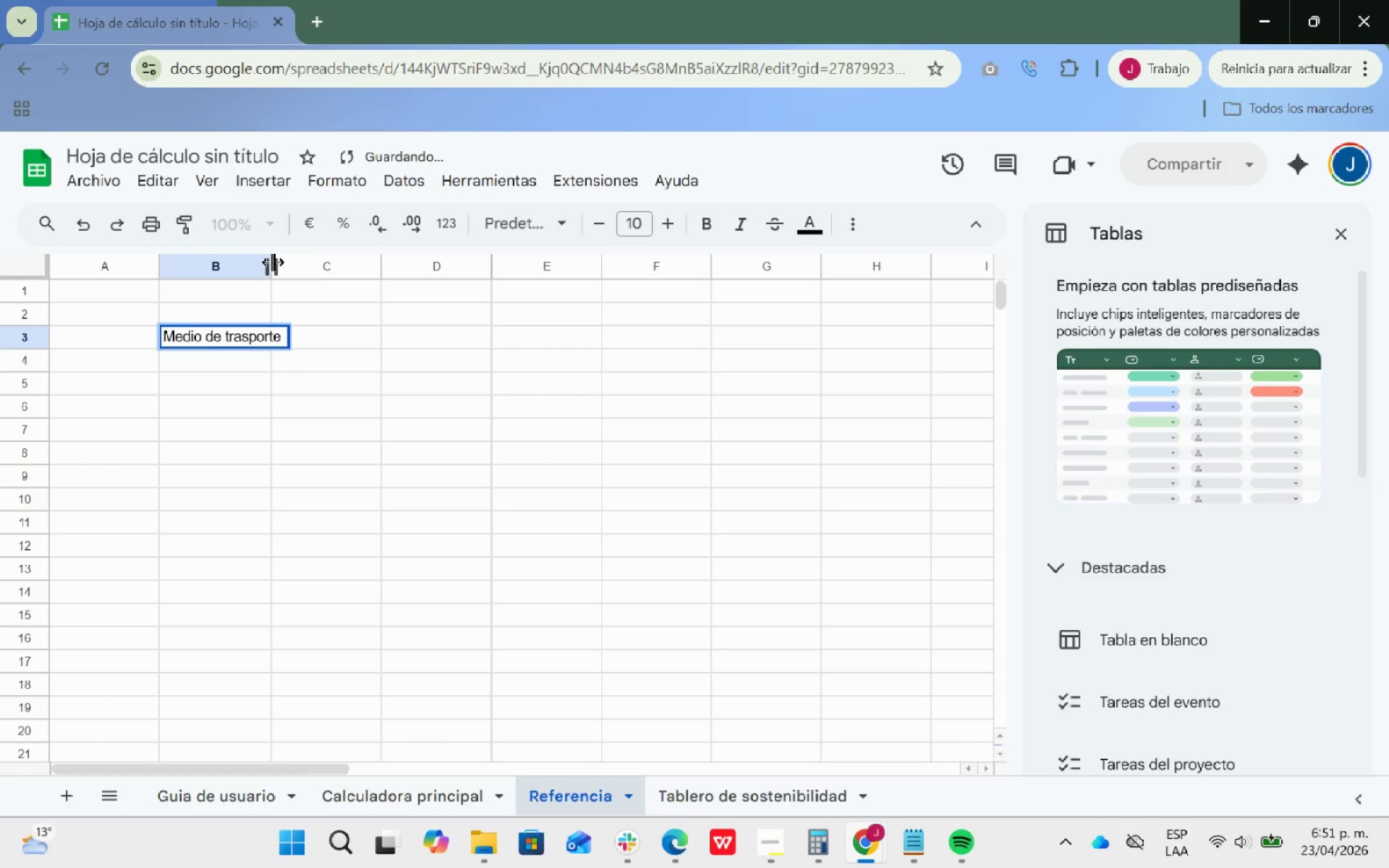 
left_click_drag(start_coordinate=[271, 263], to_coordinate=[304, 258])
 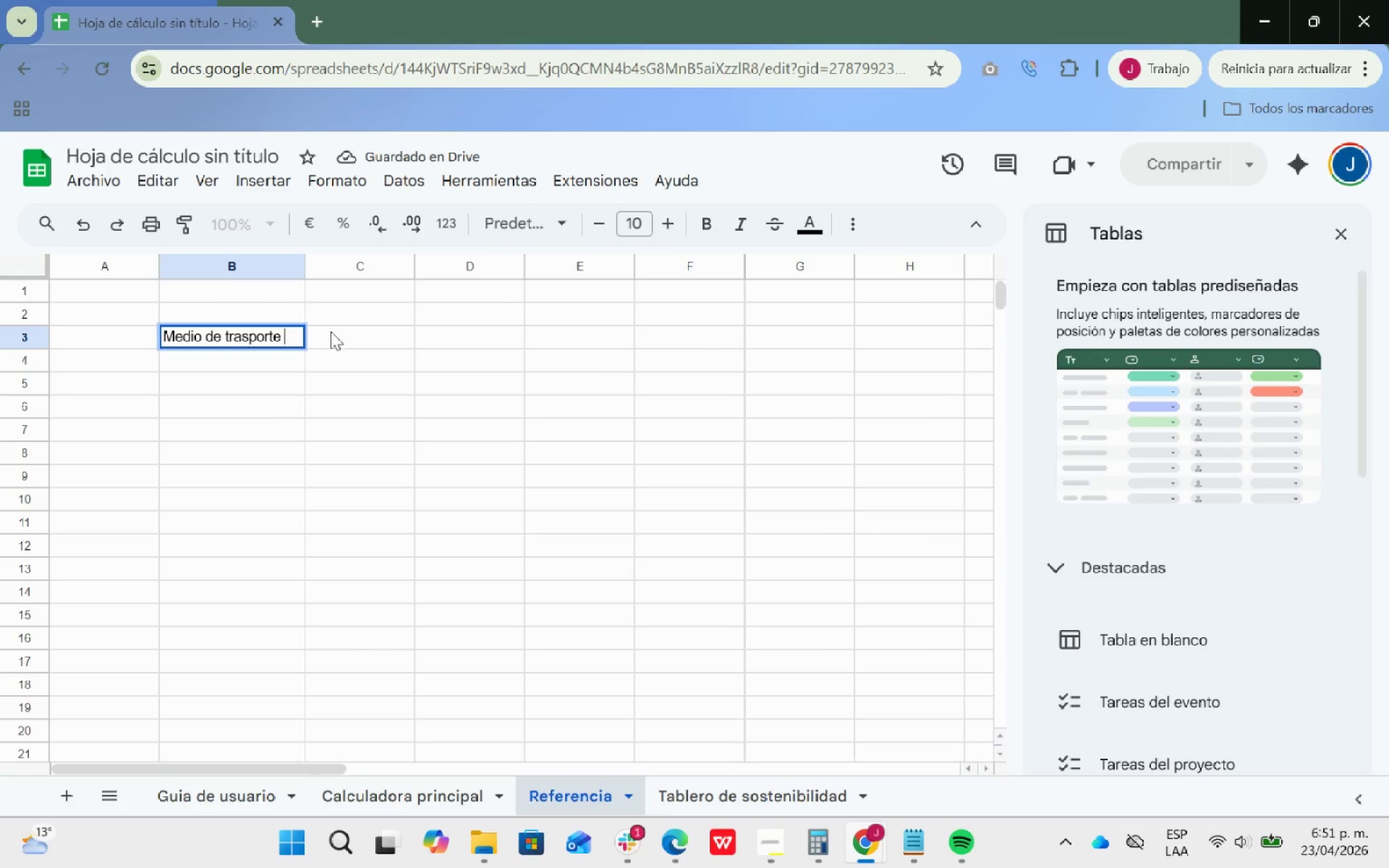 
double_click([347, 334])
 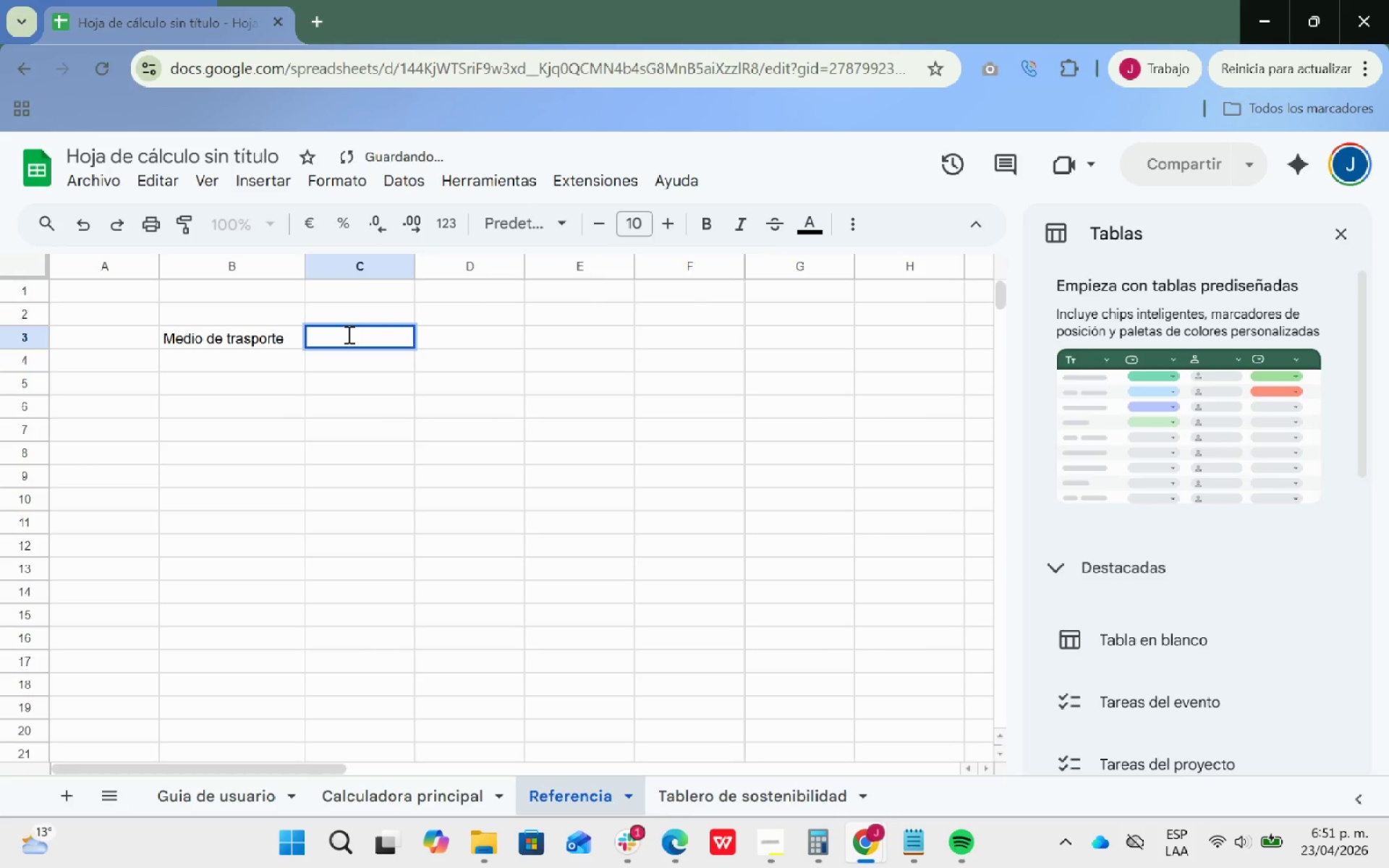 
type(Fra)
key(Backspace)
type(a)
key(Backspace)
key(Backspace)
type(actor *G)
key(Backspace)
type( G)
key(Backspace)
type(g CO2 ppr)
key(Backspace)
key(Backspace)
type(or t-km()
 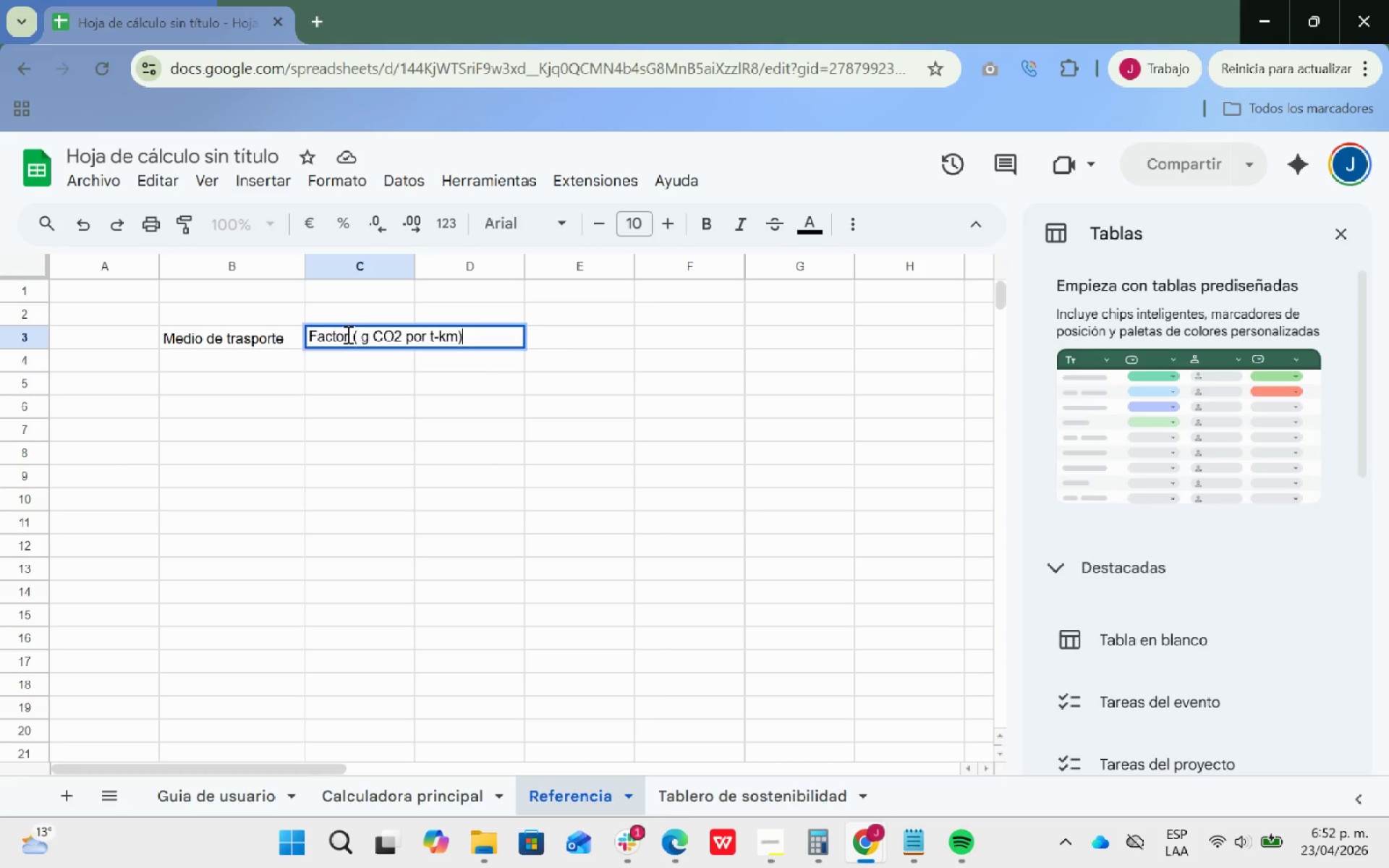 
key(Enter)
 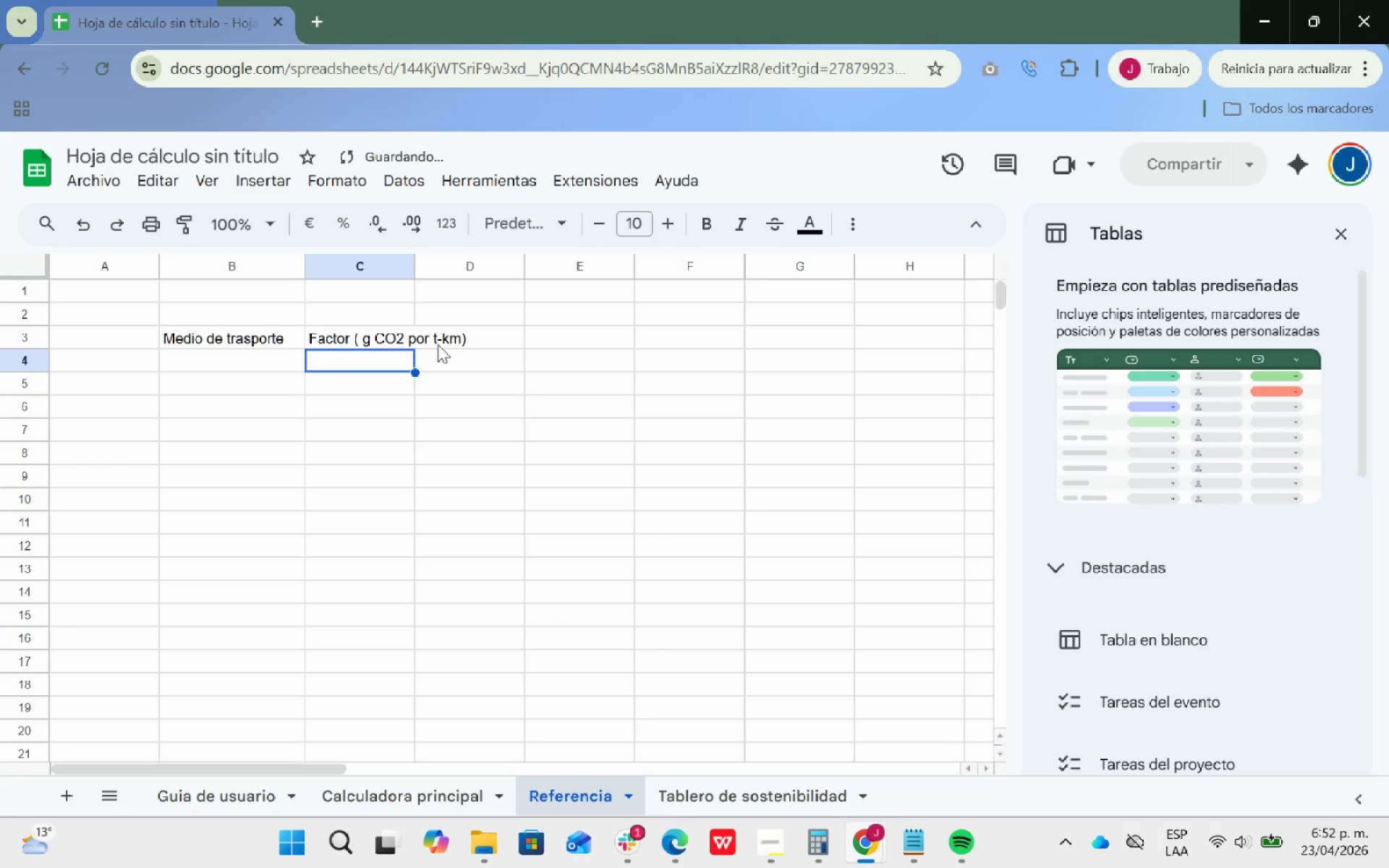 
left_click_drag(start_coordinate=[483, 336], to_coordinate=[357, 337])
 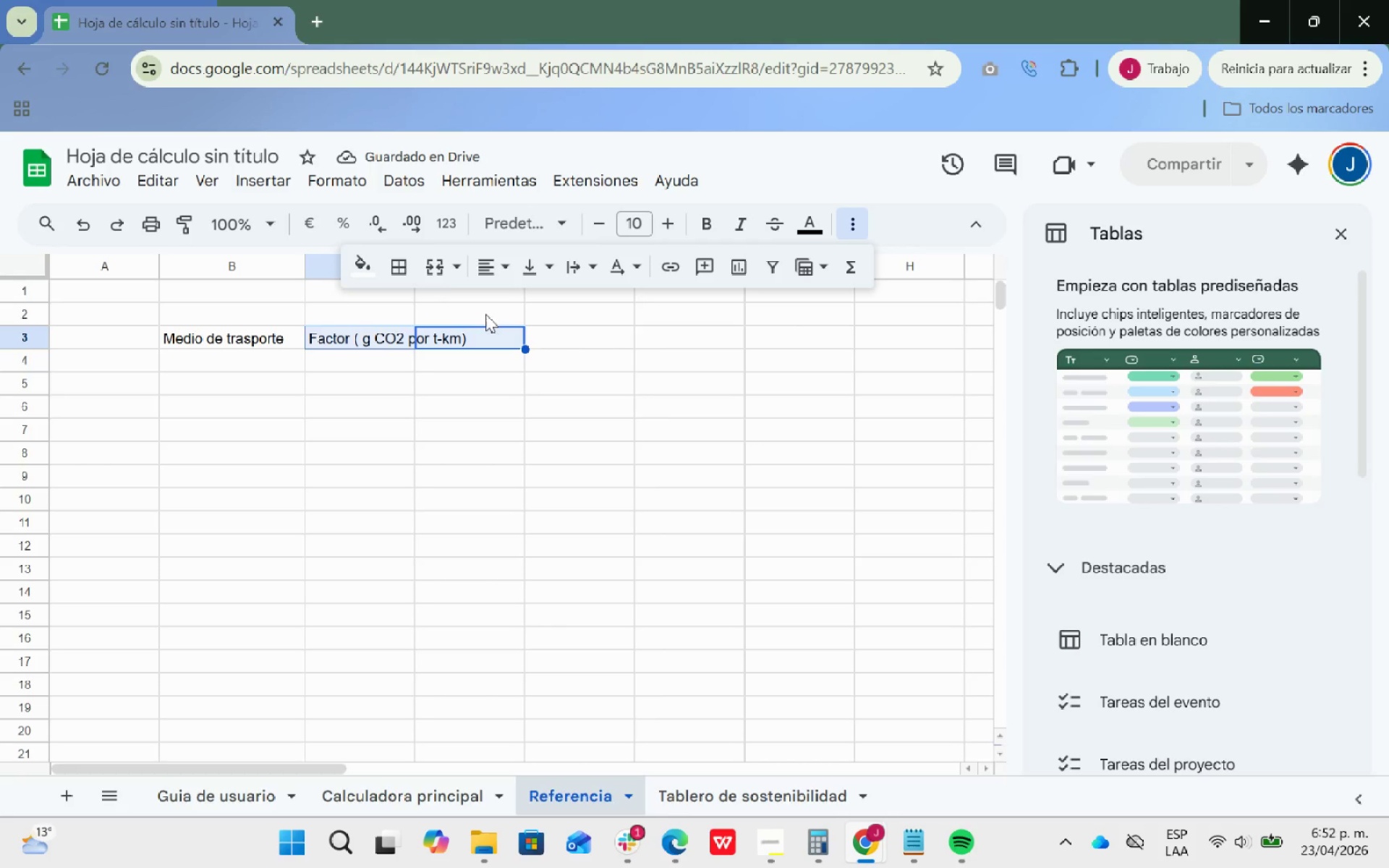 
left_click([432, 268])
 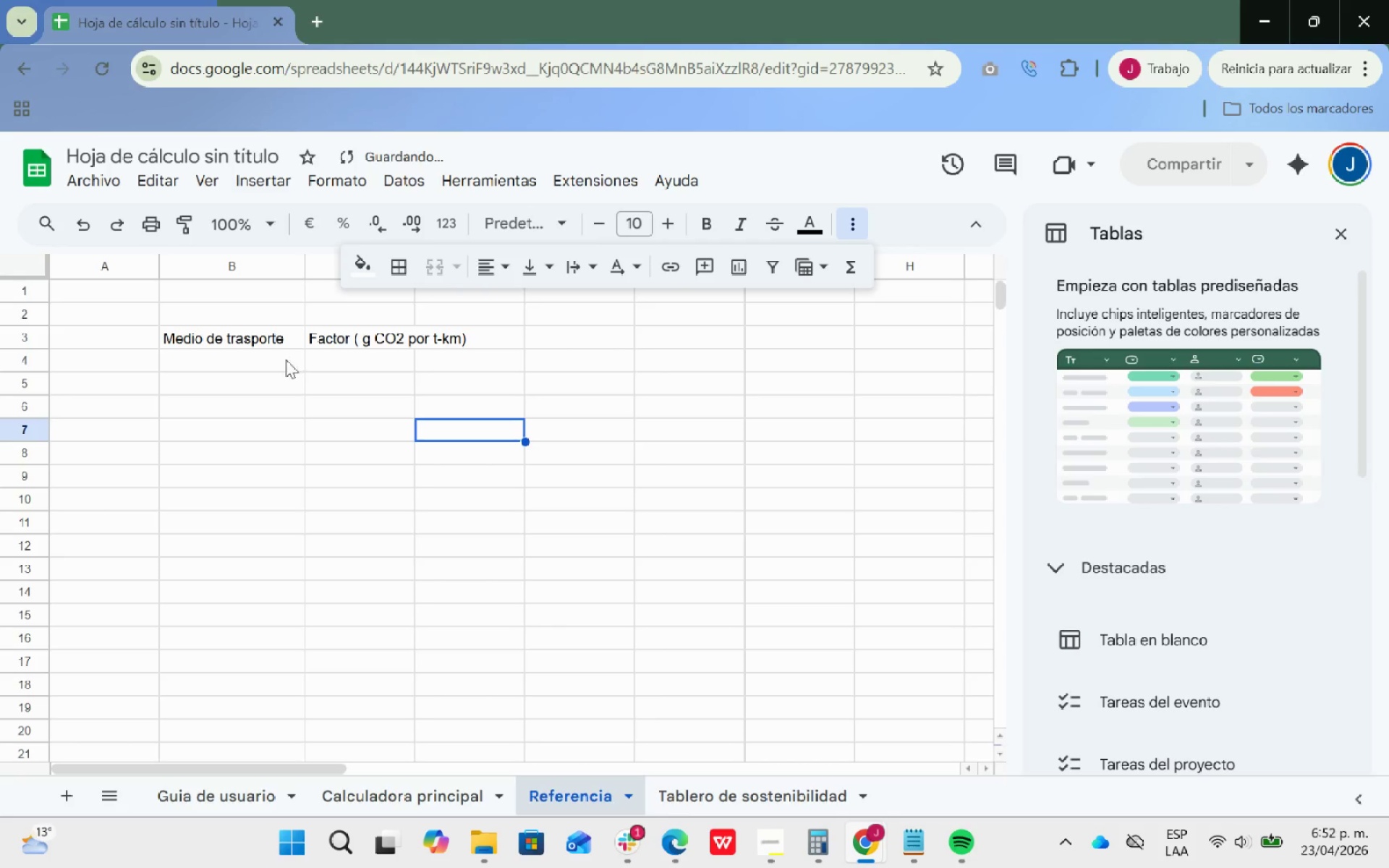 
left_click([260, 342])
 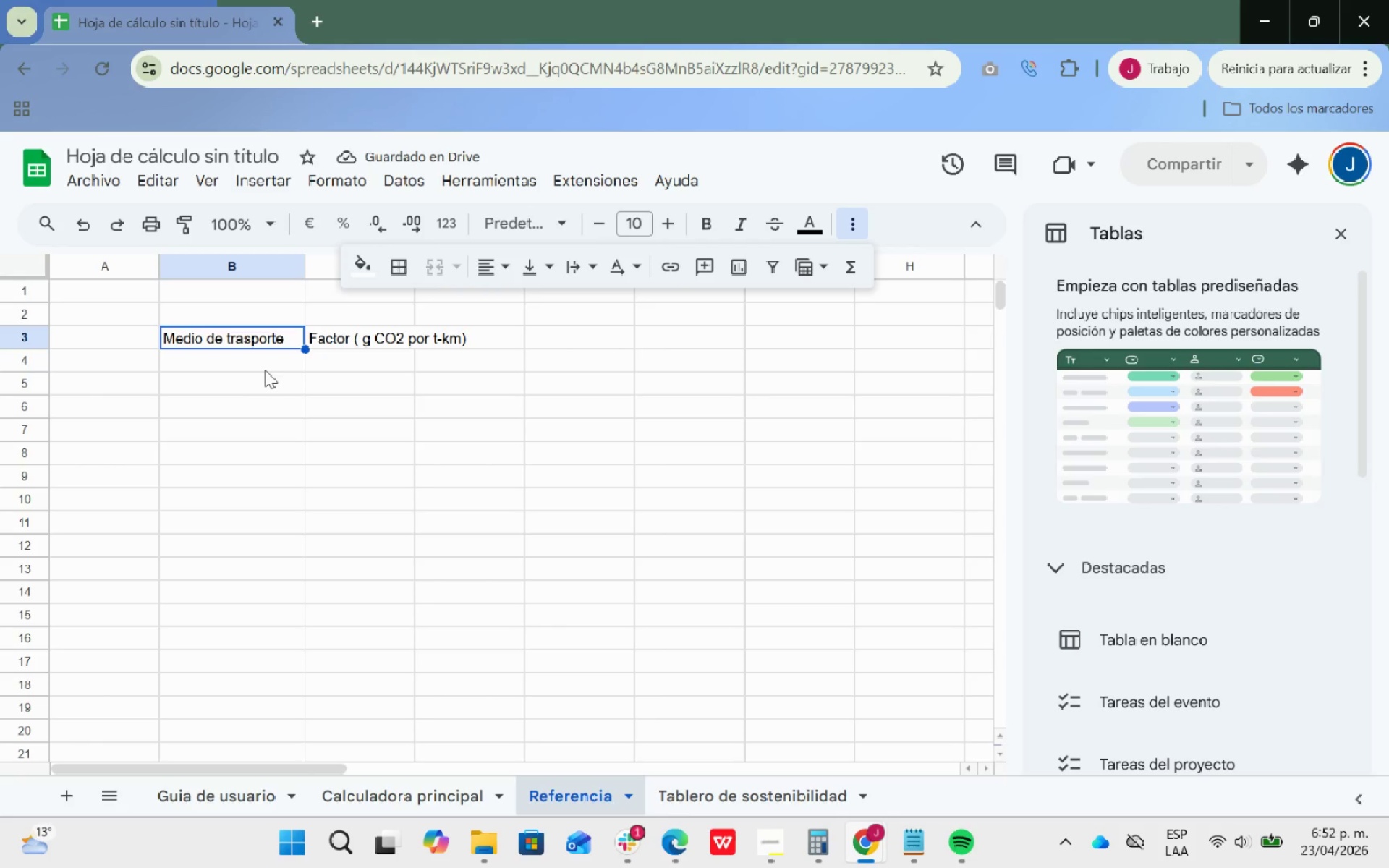 
left_click([258, 361])
 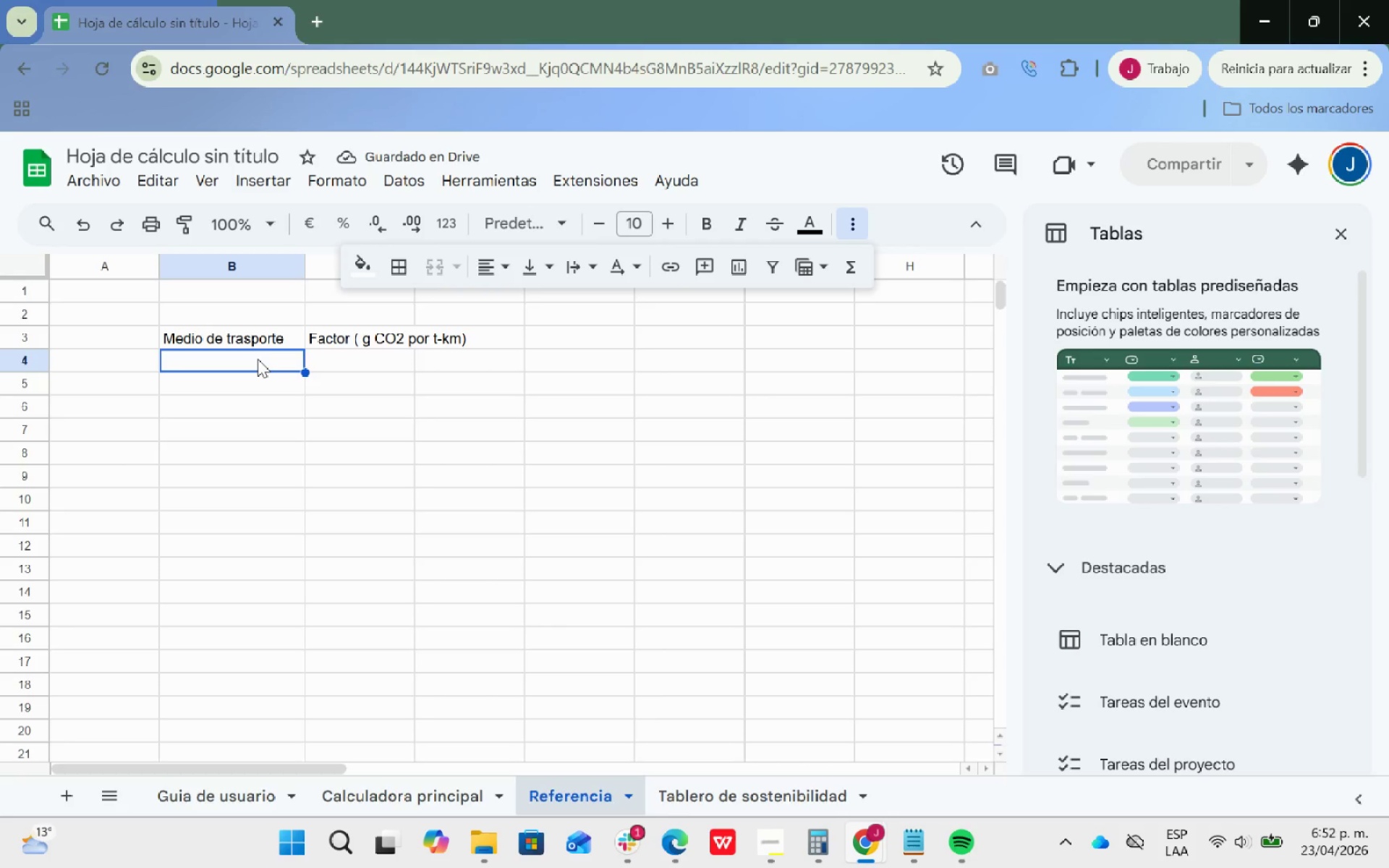 
type(Camion)
 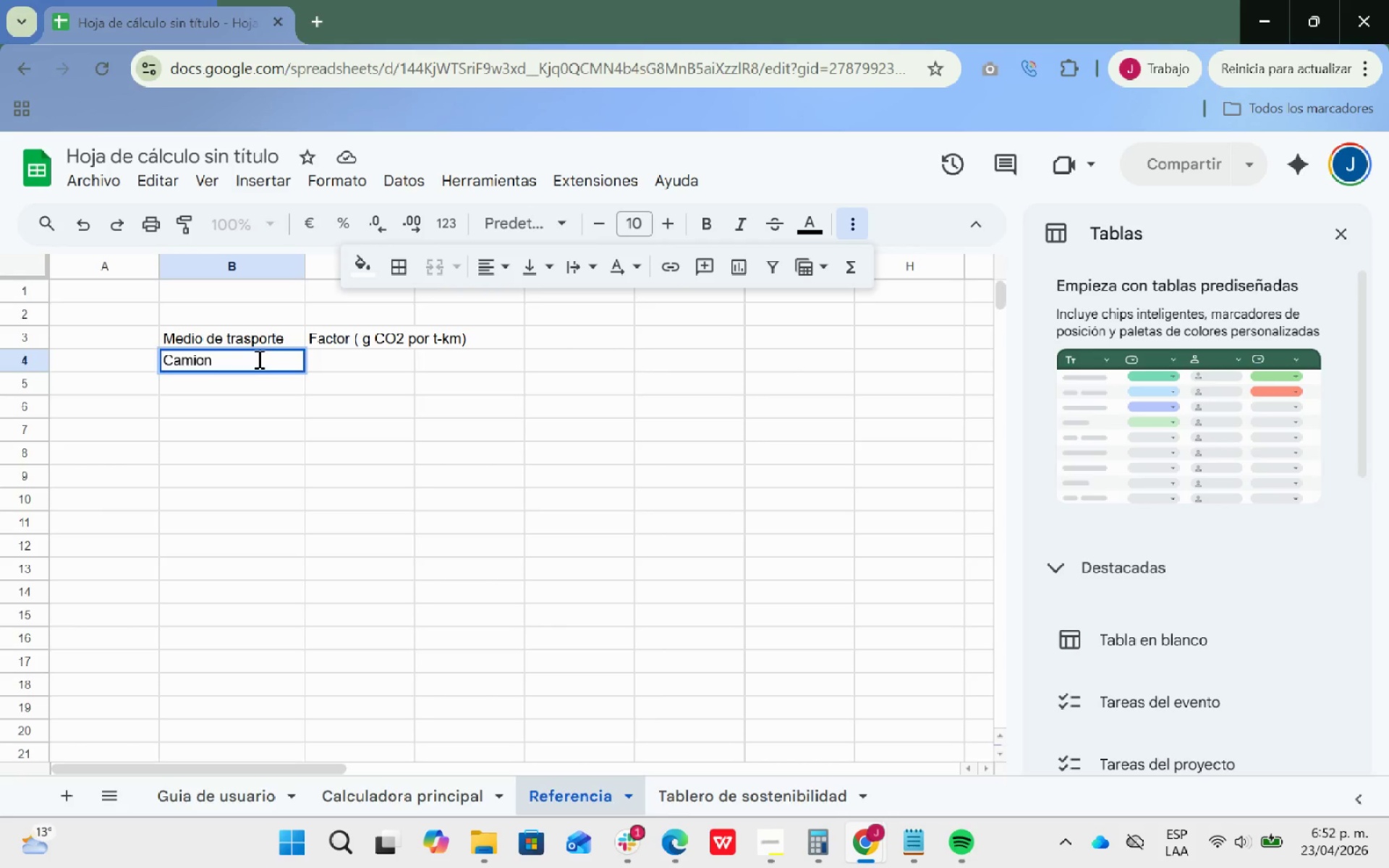 
key(Enter)
 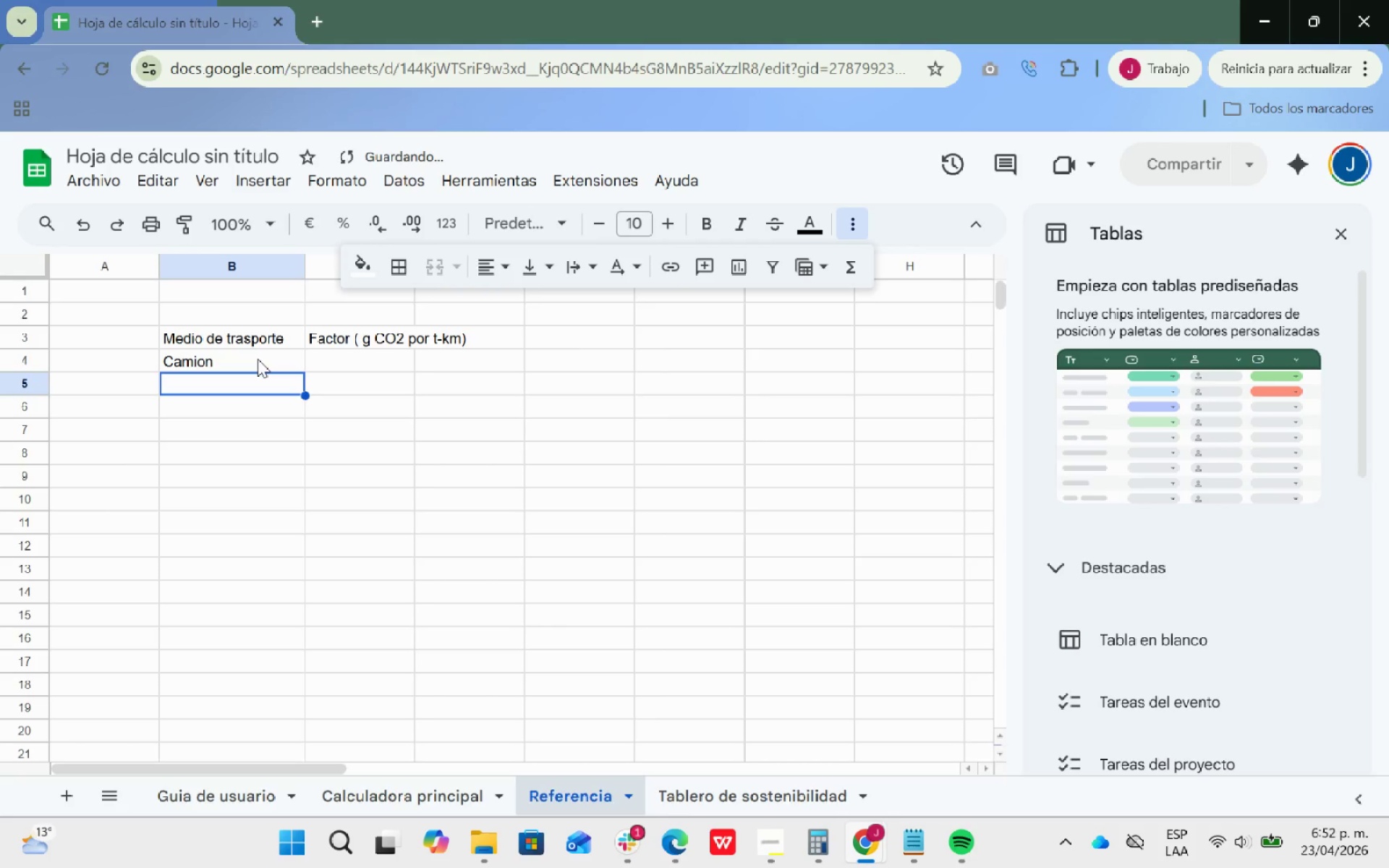 
type(Bra)
key(Backspace)
key(Backspace)
type(arco)
 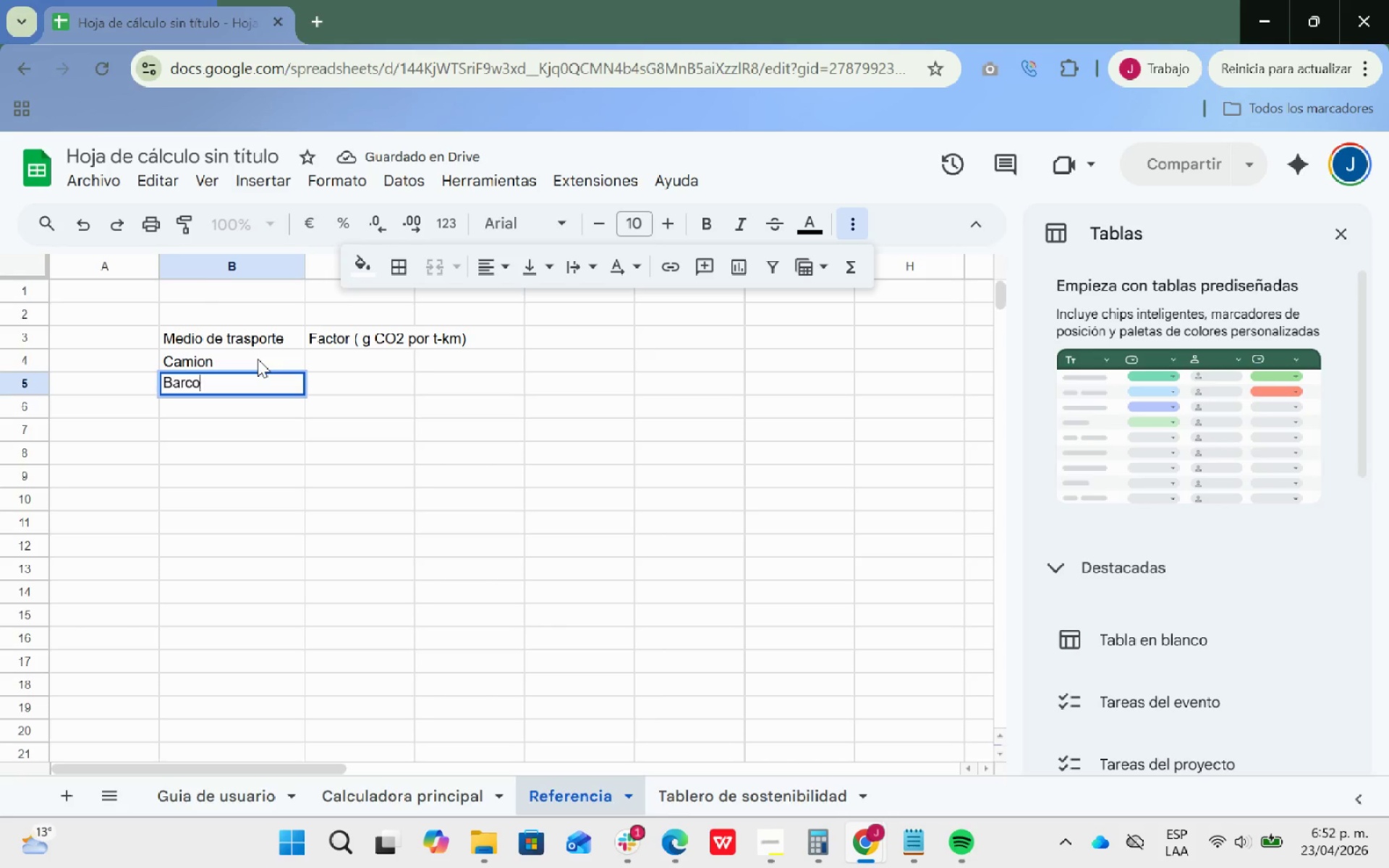 
key(Enter)
 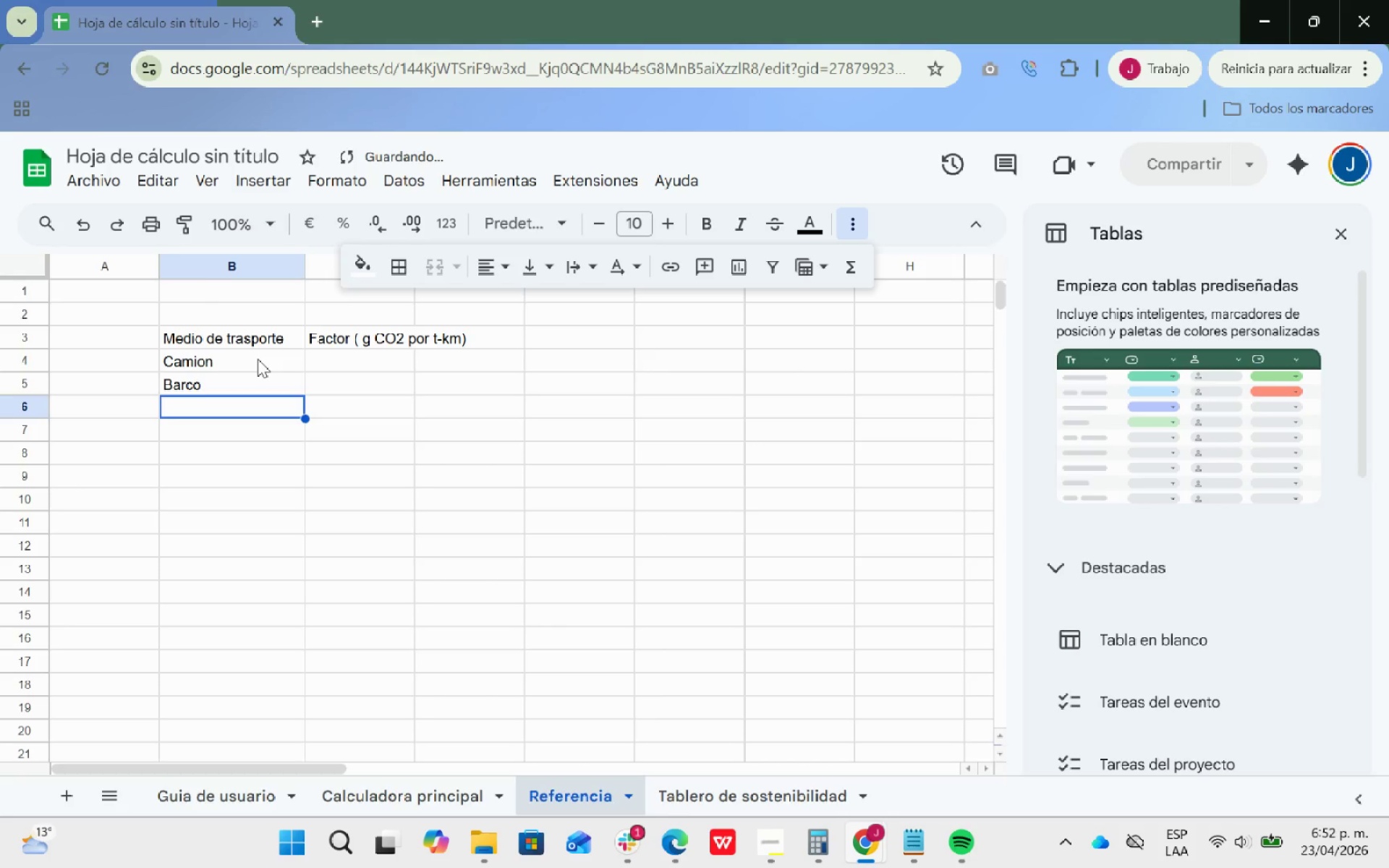 
type(Avion)
 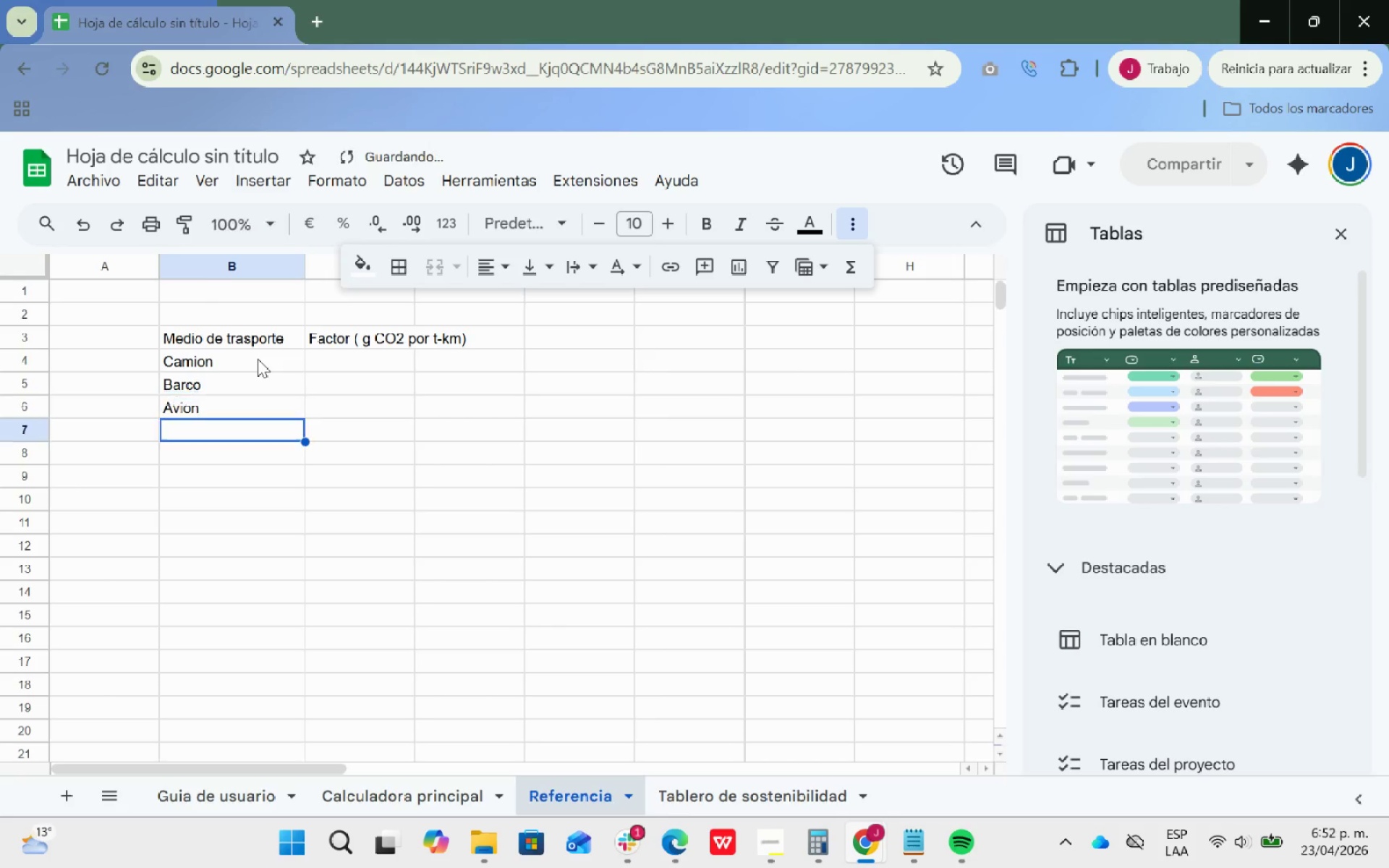 
key(Enter)
 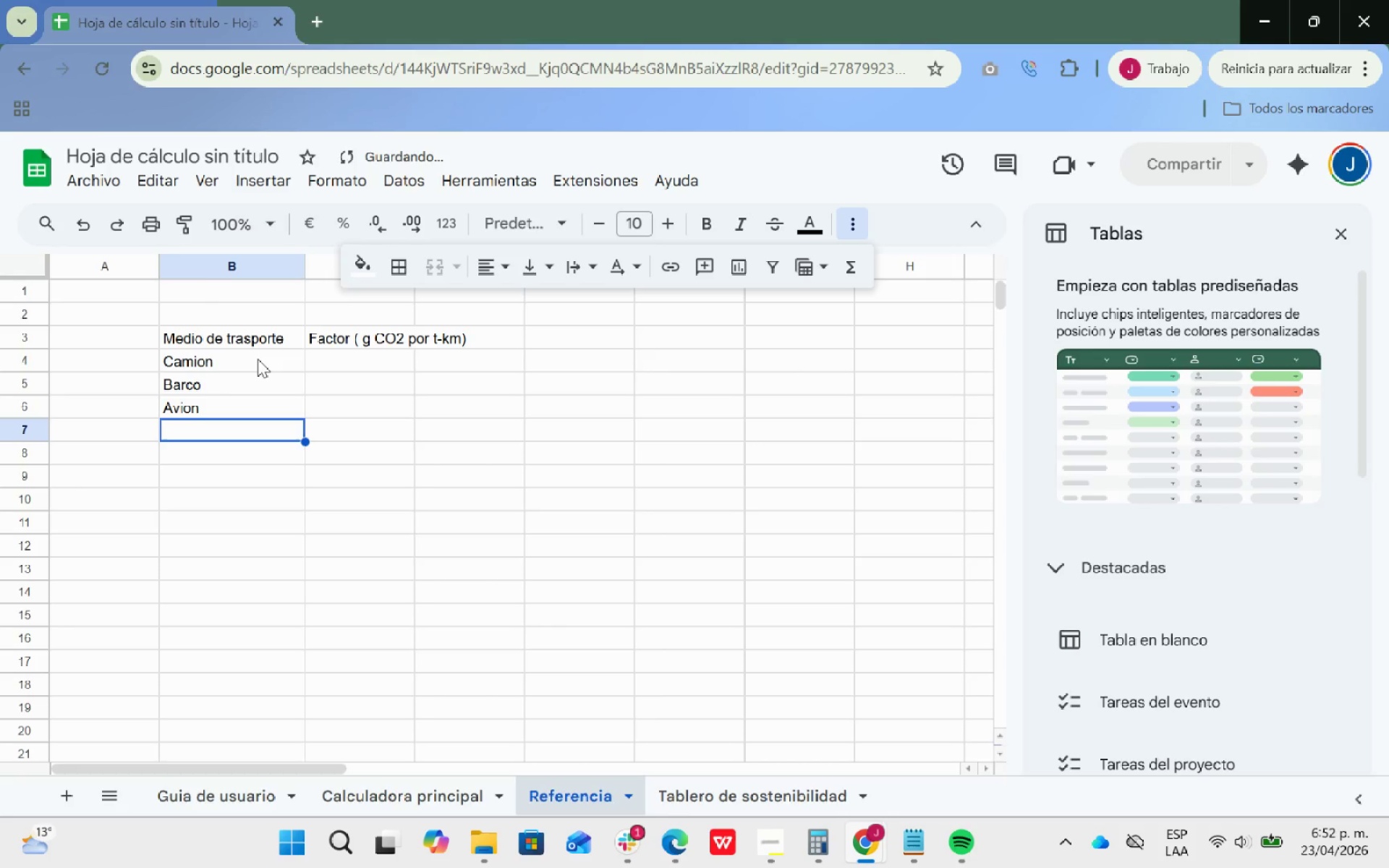 
type(Tra)
key(Backspace)
type(en)
 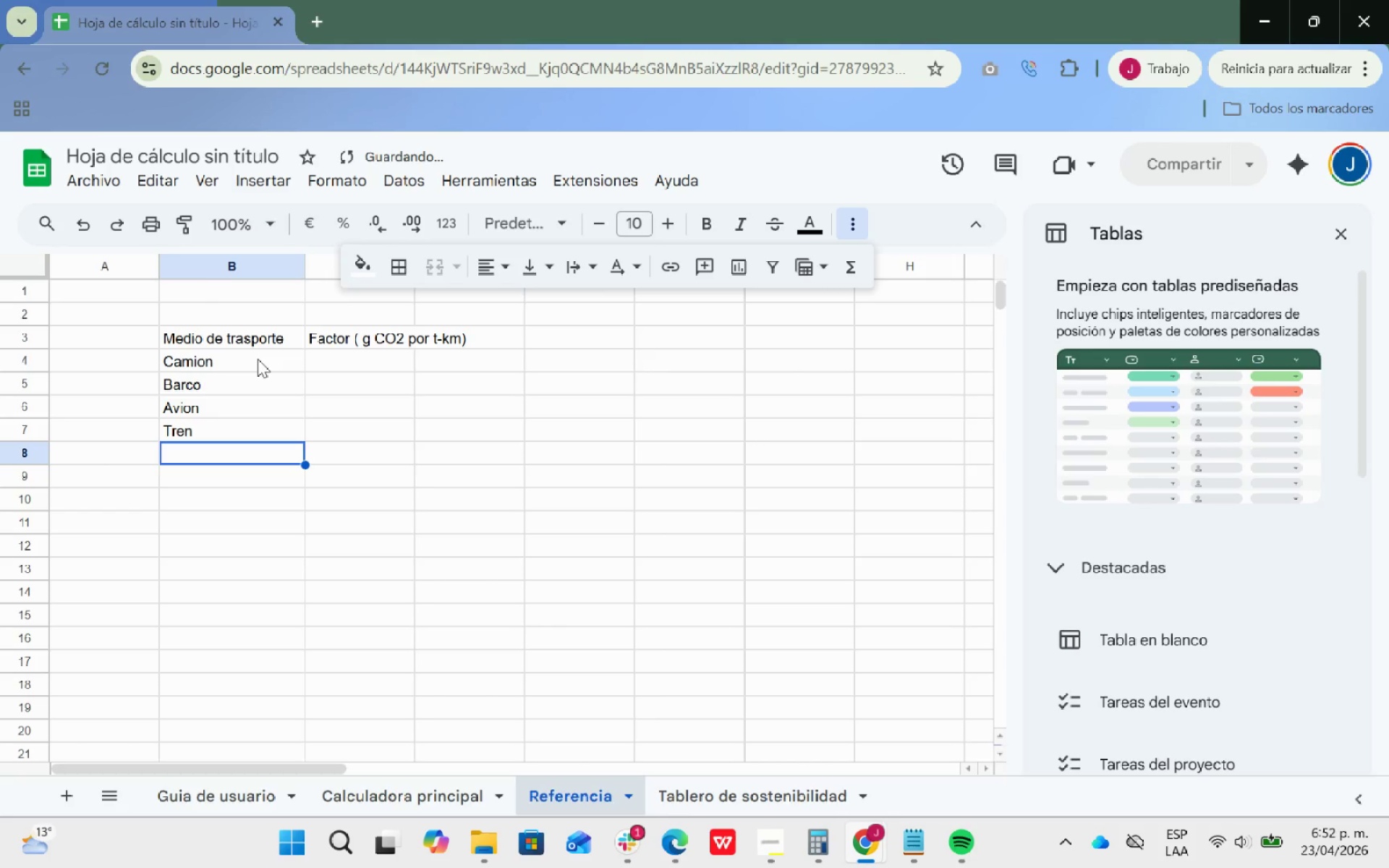 
hold_key(key=Enter, duration=6.97)
 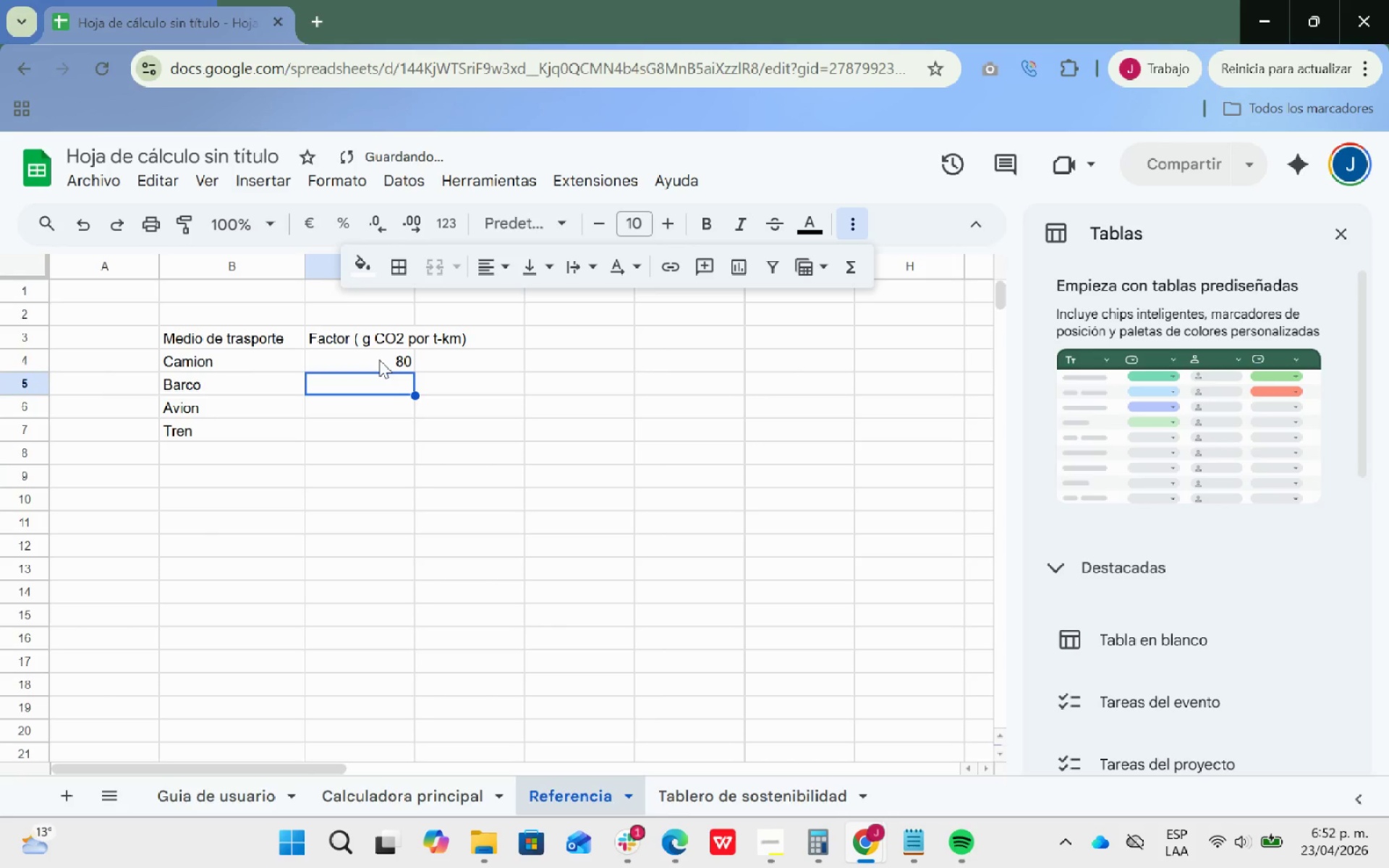 
type(08)
key(Backspace)
key(Backspace)
type(8015)
 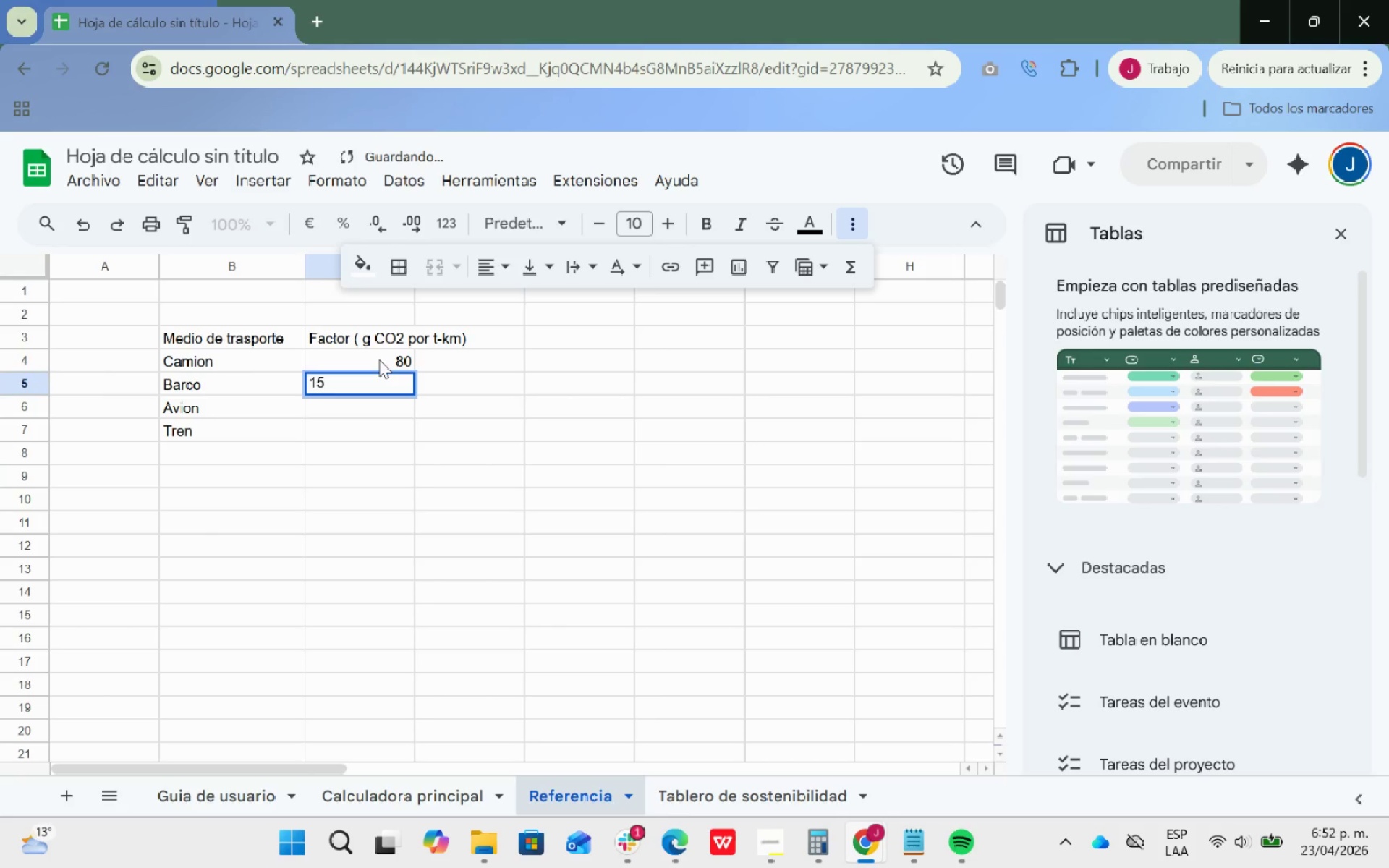 
key(Enter)
 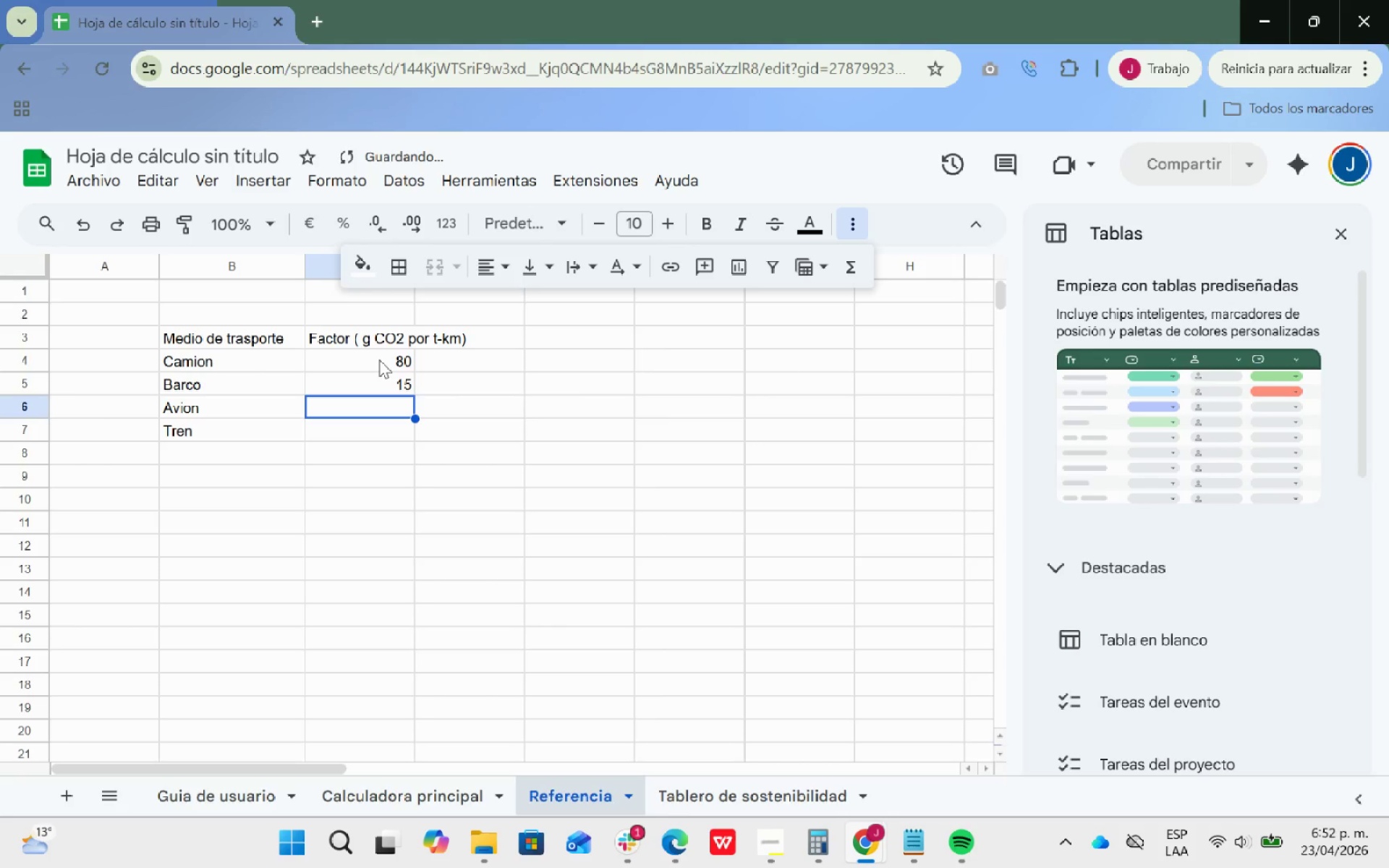 
type(500)
 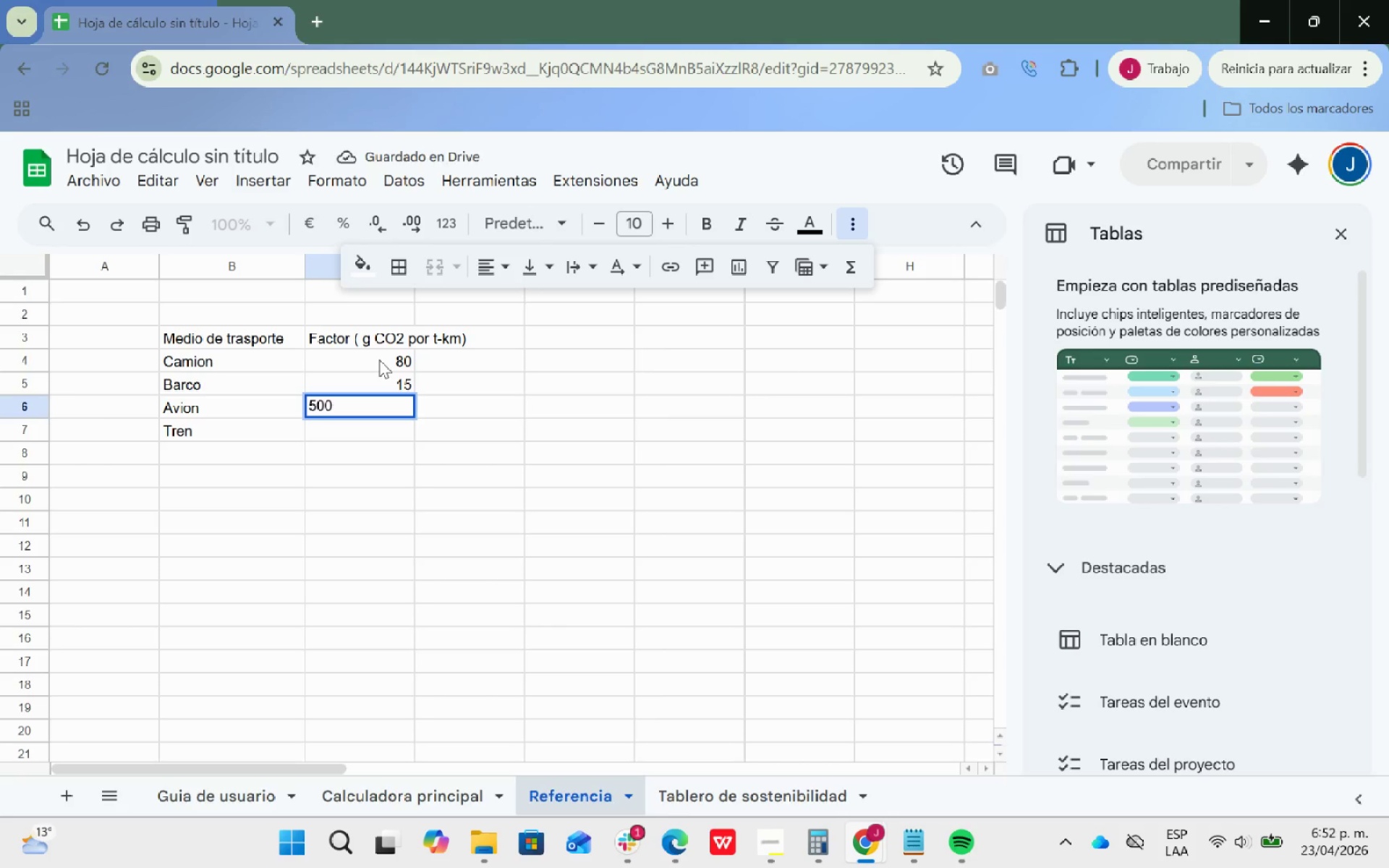 
key(Enter)
 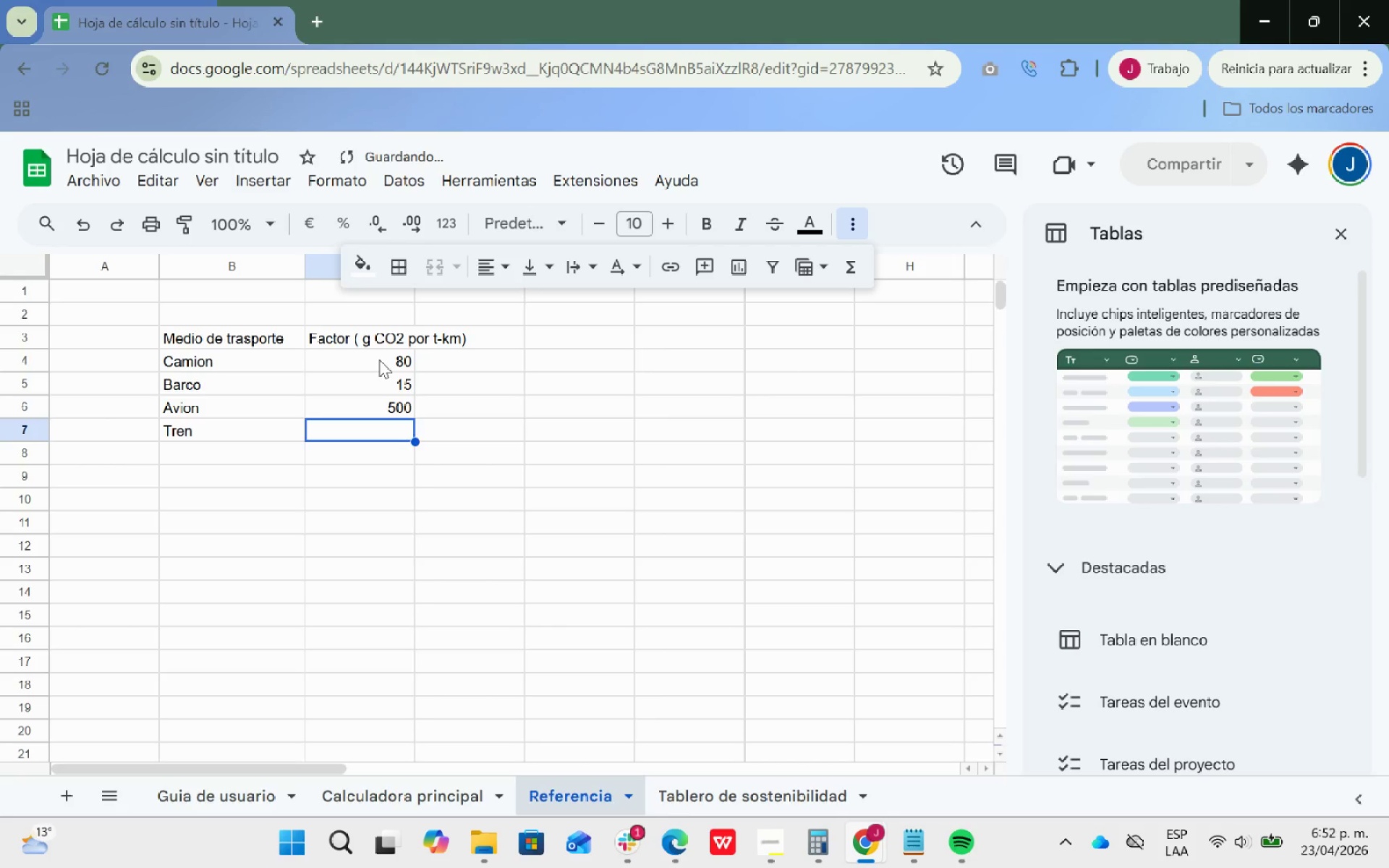 
type(25)
 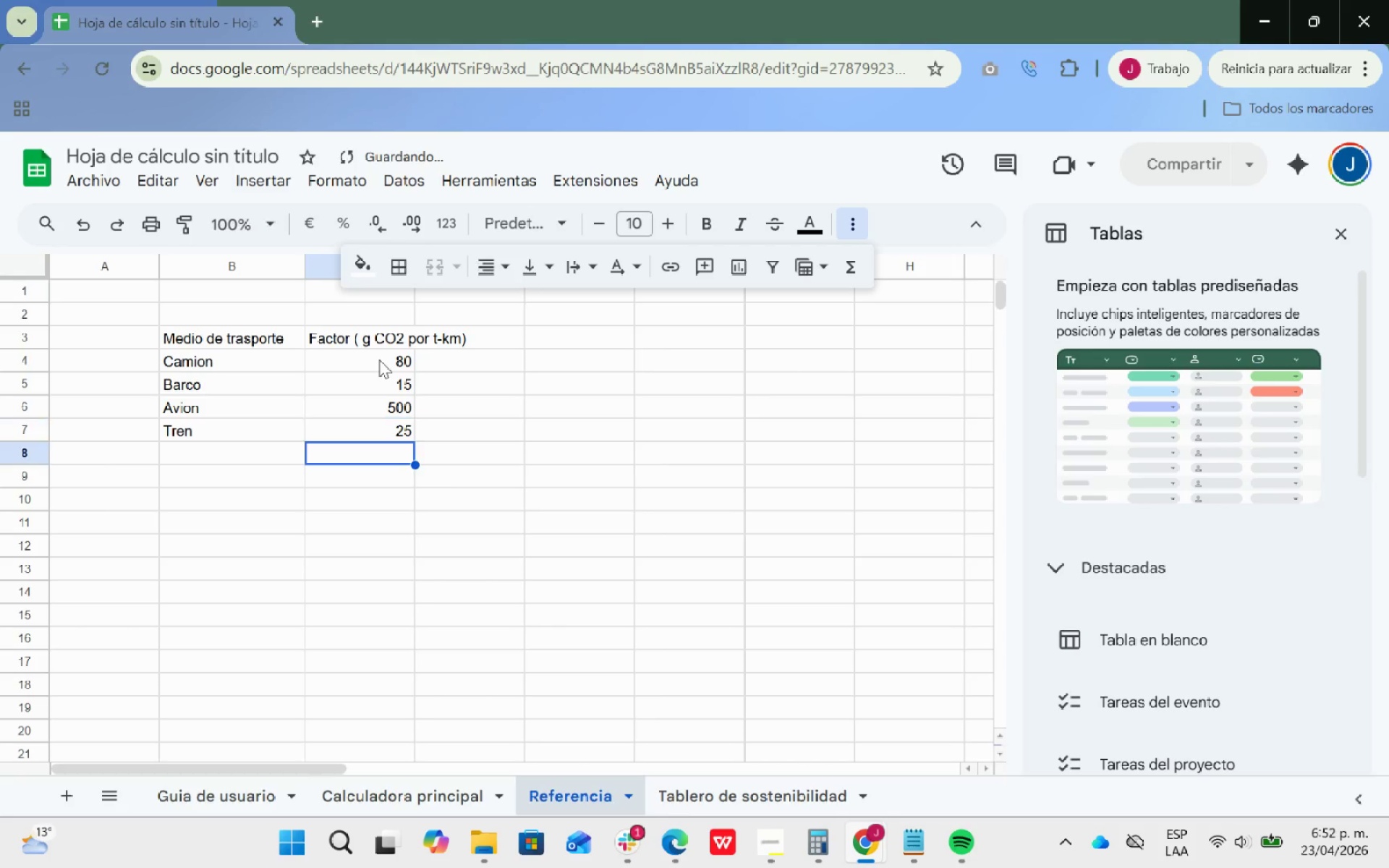 
key(Enter)
 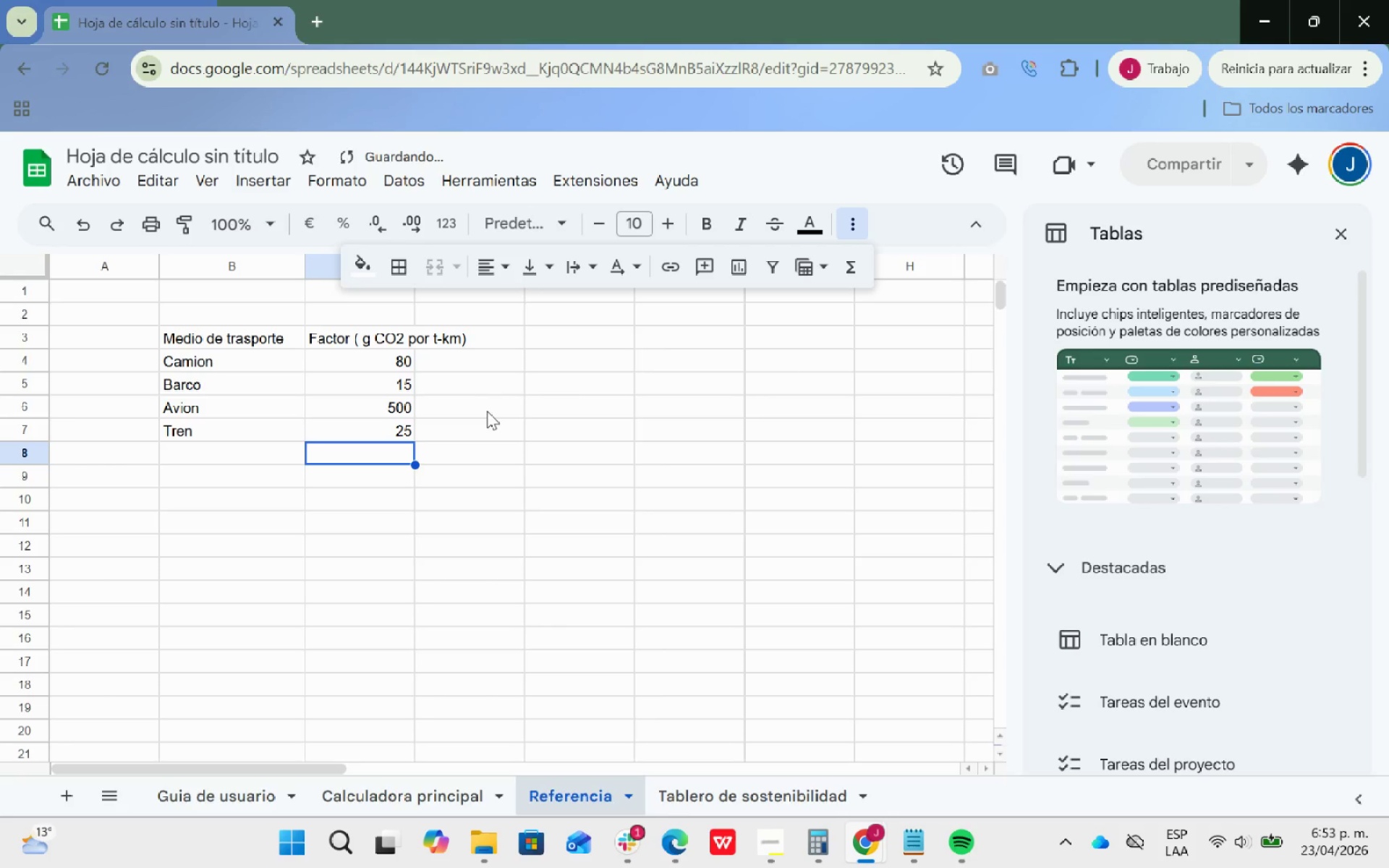 
left_click([487, 411])
 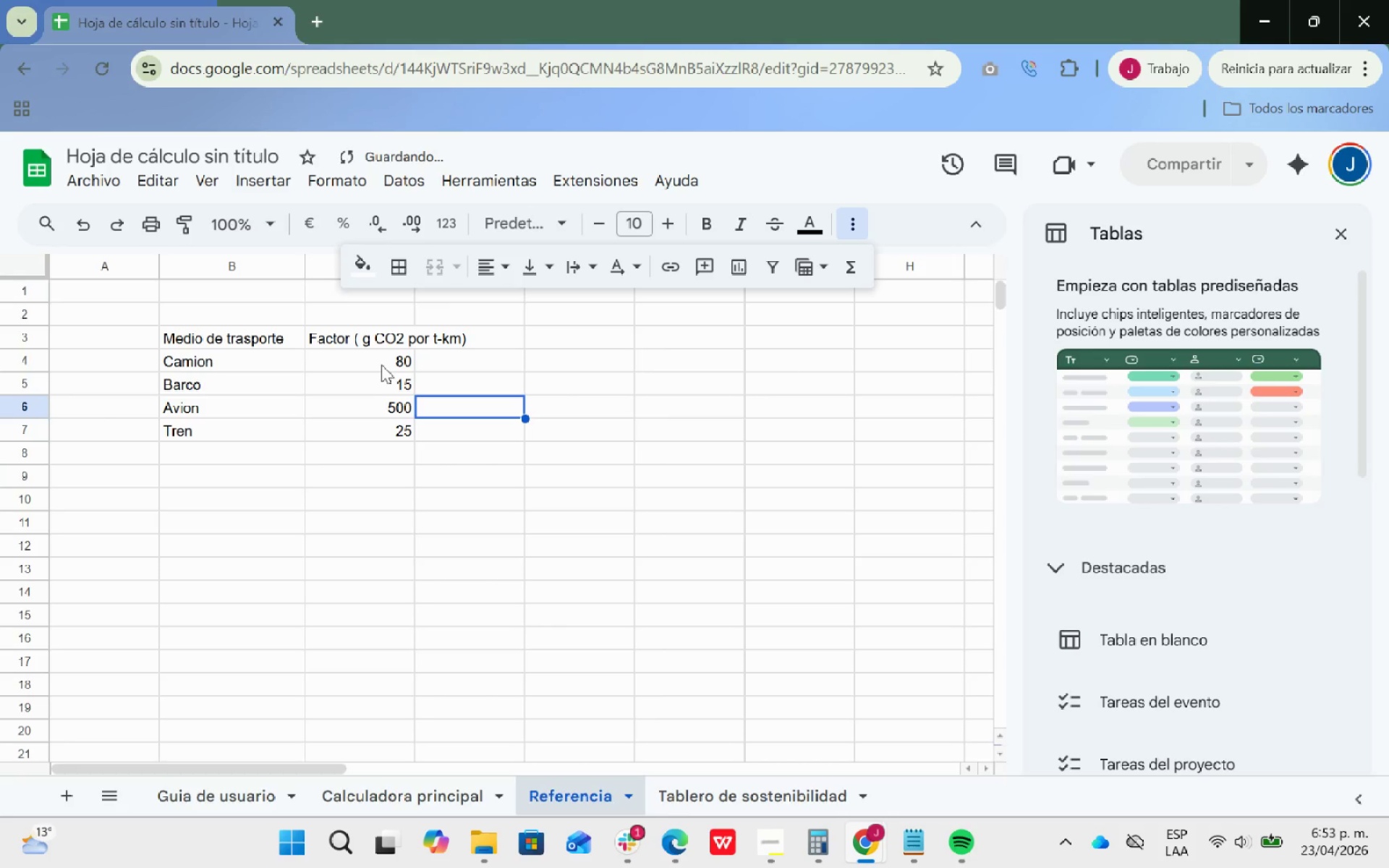 
left_click_drag(start_coordinate=[379, 362], to_coordinate=[442, 404])
 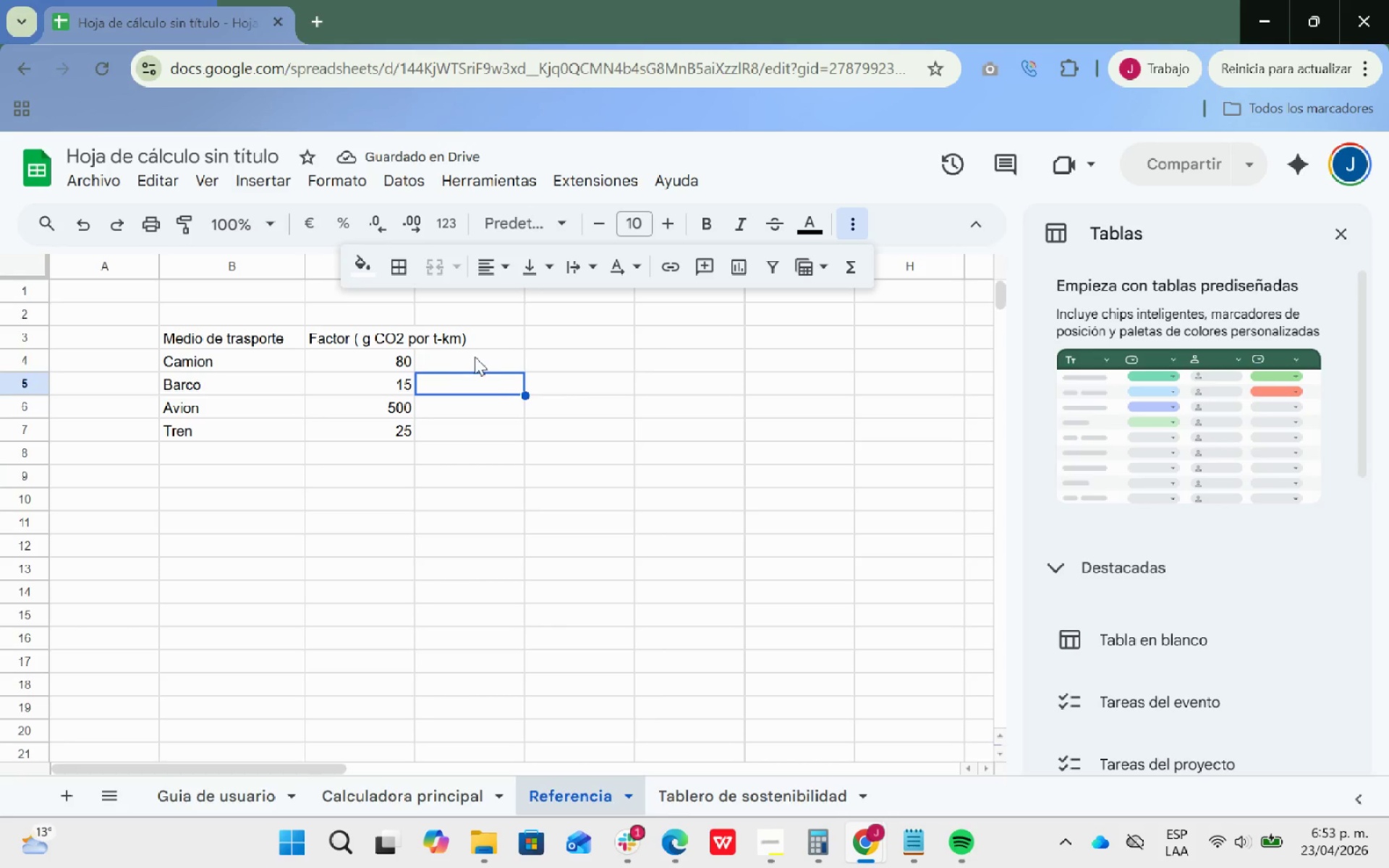 
left_click_drag(start_coordinate=[488, 360], to_coordinate=[380, 359])
 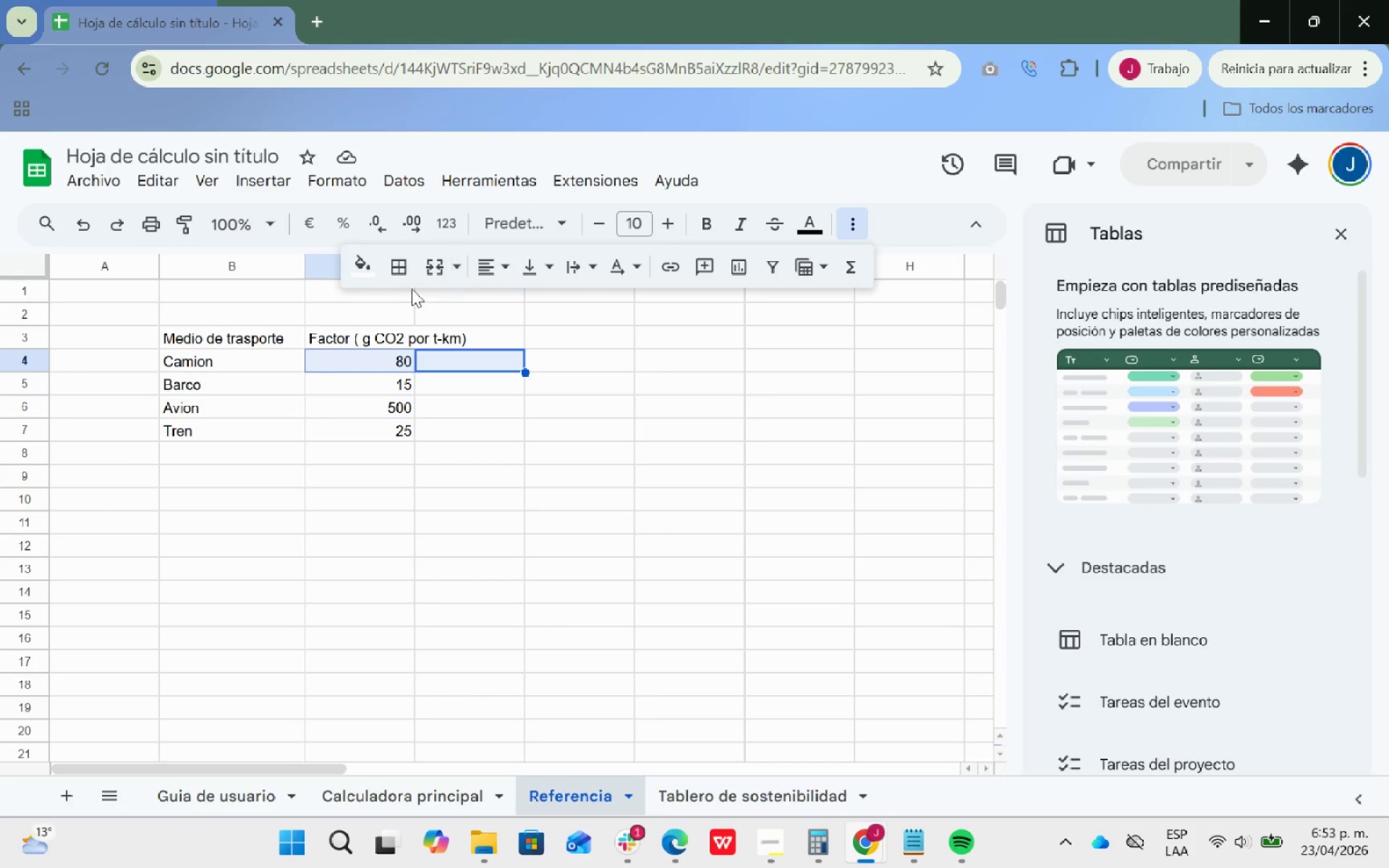 
left_click([423, 266])
 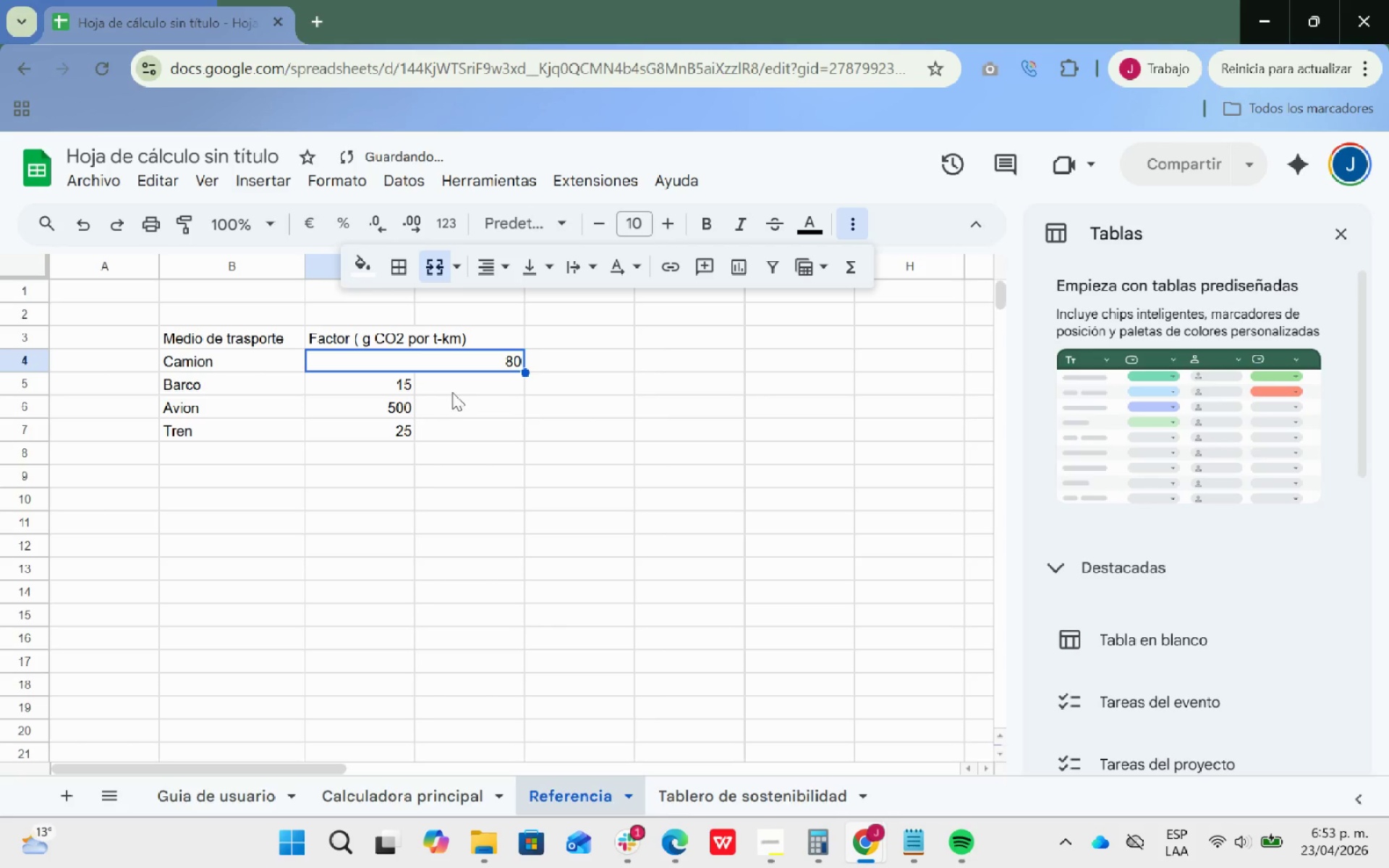 
left_click_drag(start_coordinate=[465, 389], to_coordinate=[391, 383])
 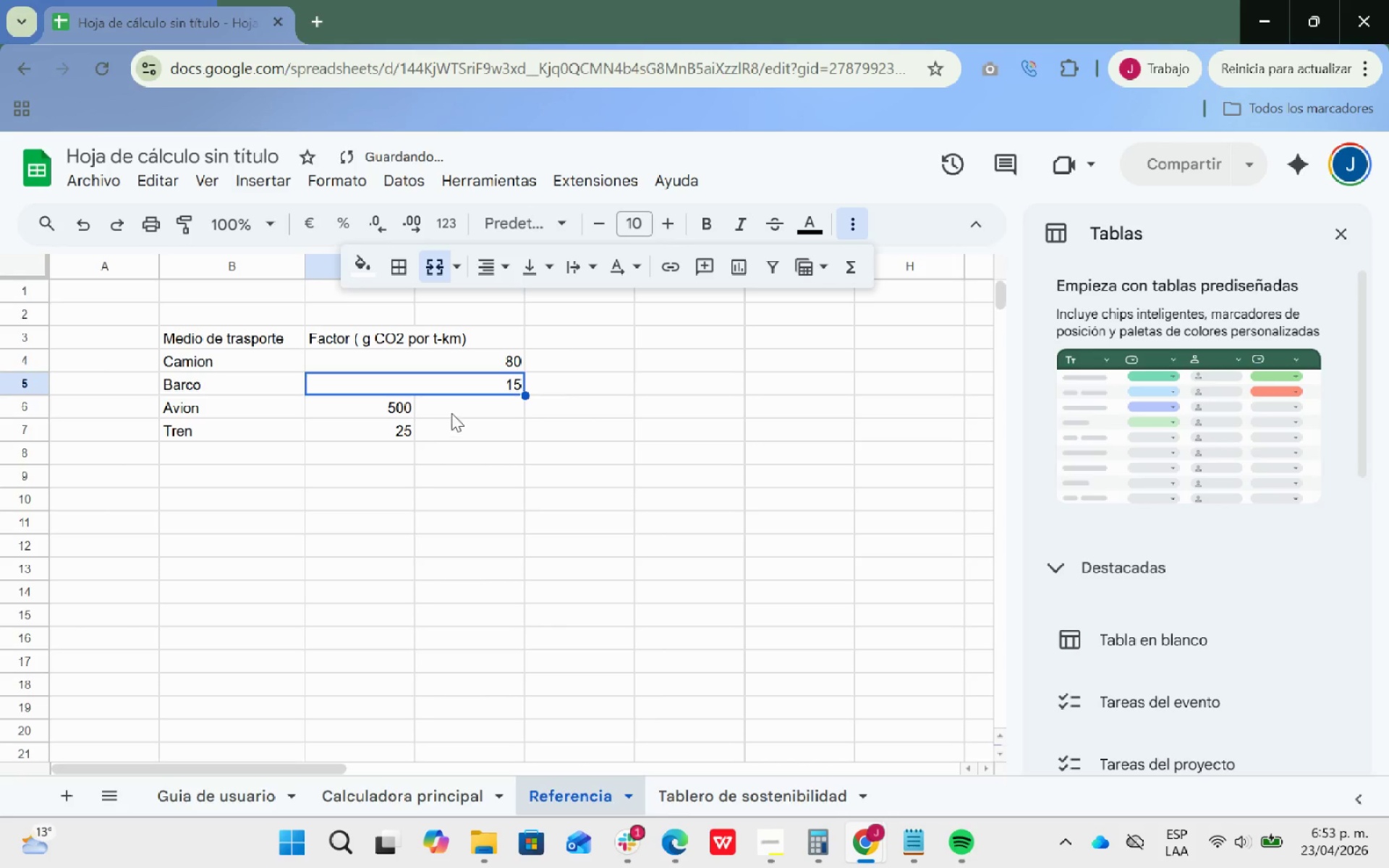 
left_click_drag(start_coordinate=[490, 402], to_coordinate=[385, 404])
 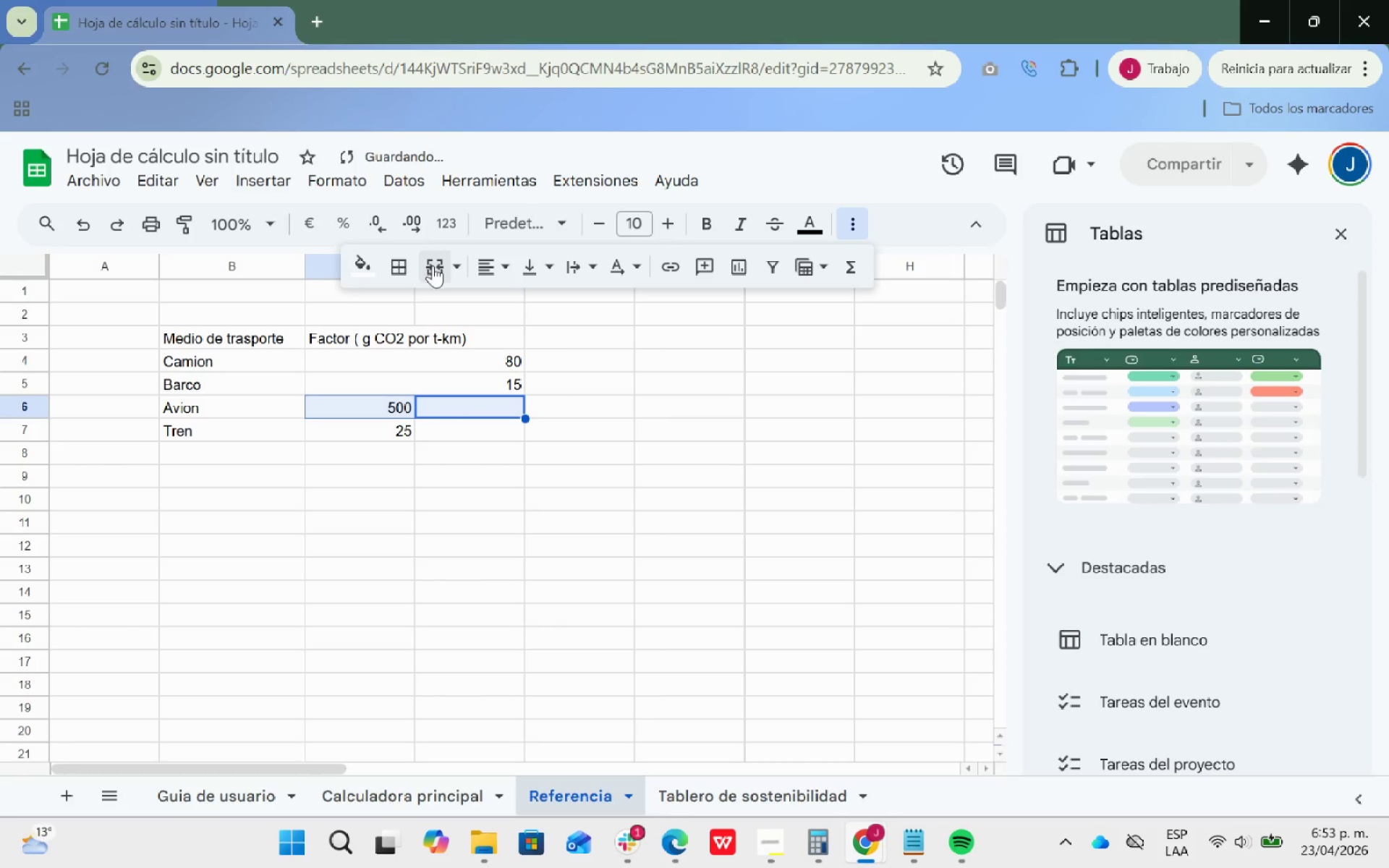 
left_click([433, 265])
 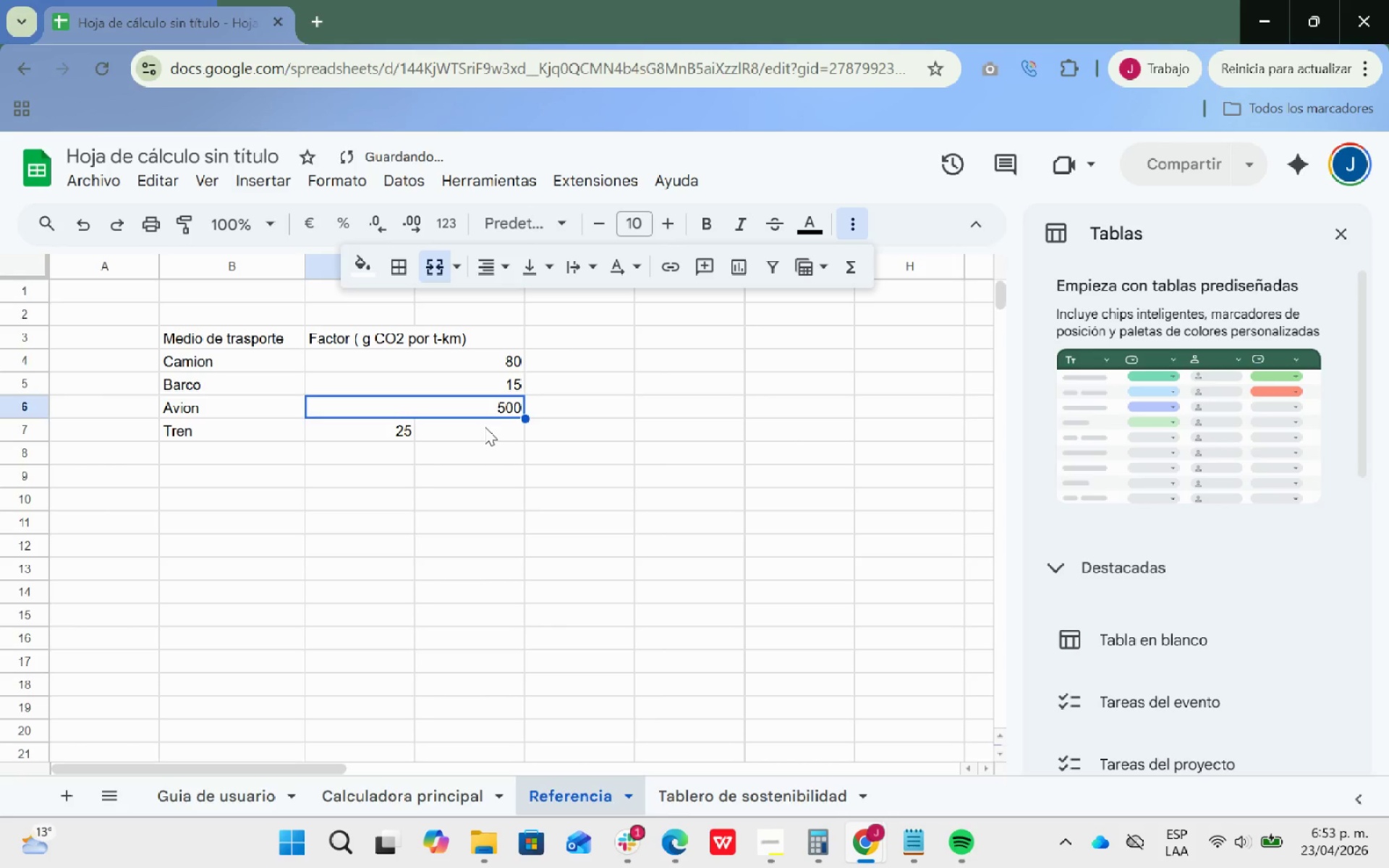 
left_click_drag(start_coordinate=[485, 427], to_coordinate=[395, 427])
 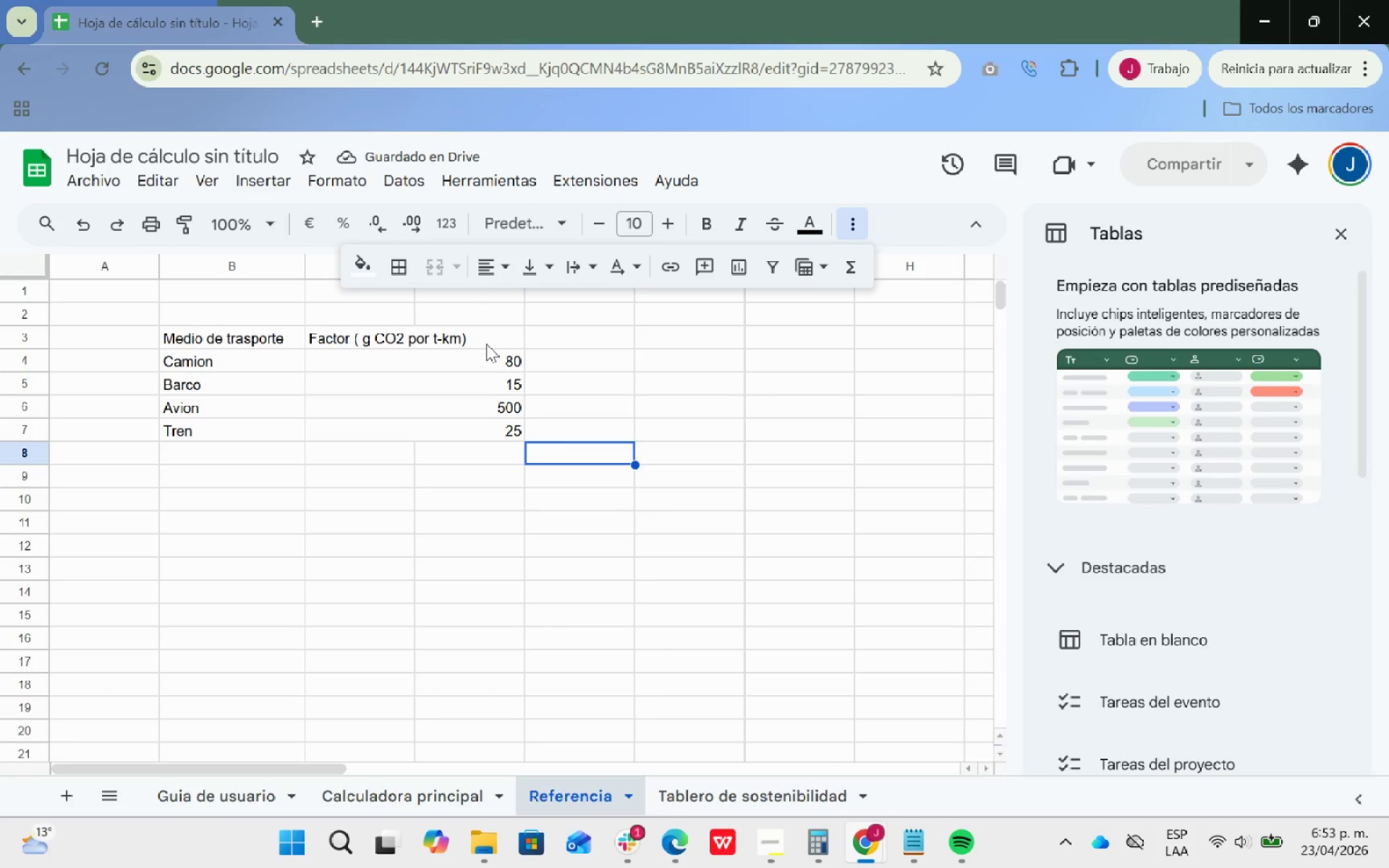 
wait(10.73)
 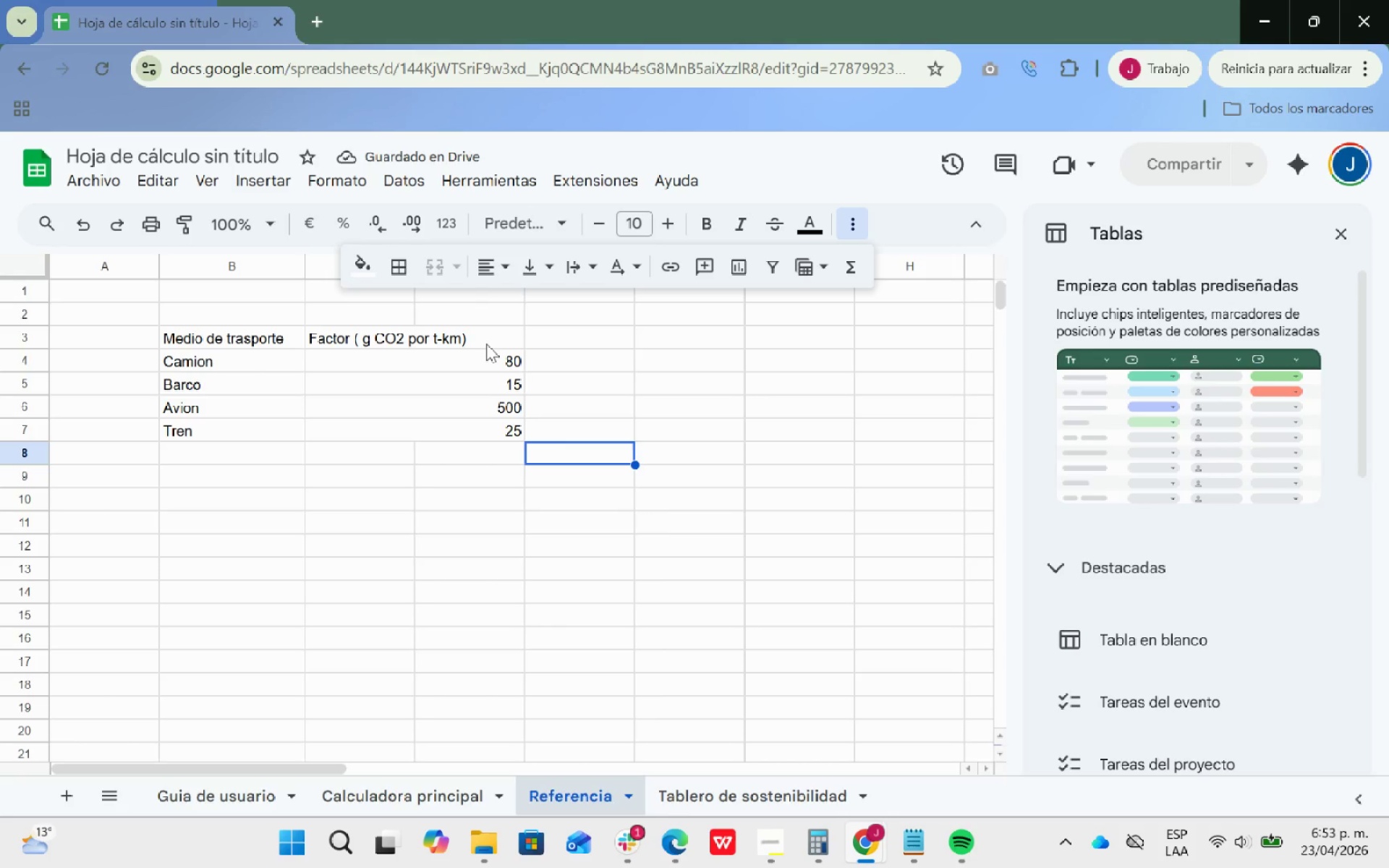 
scroll: coordinate [645, 385], scroll_direction: up, amount: 2.0
 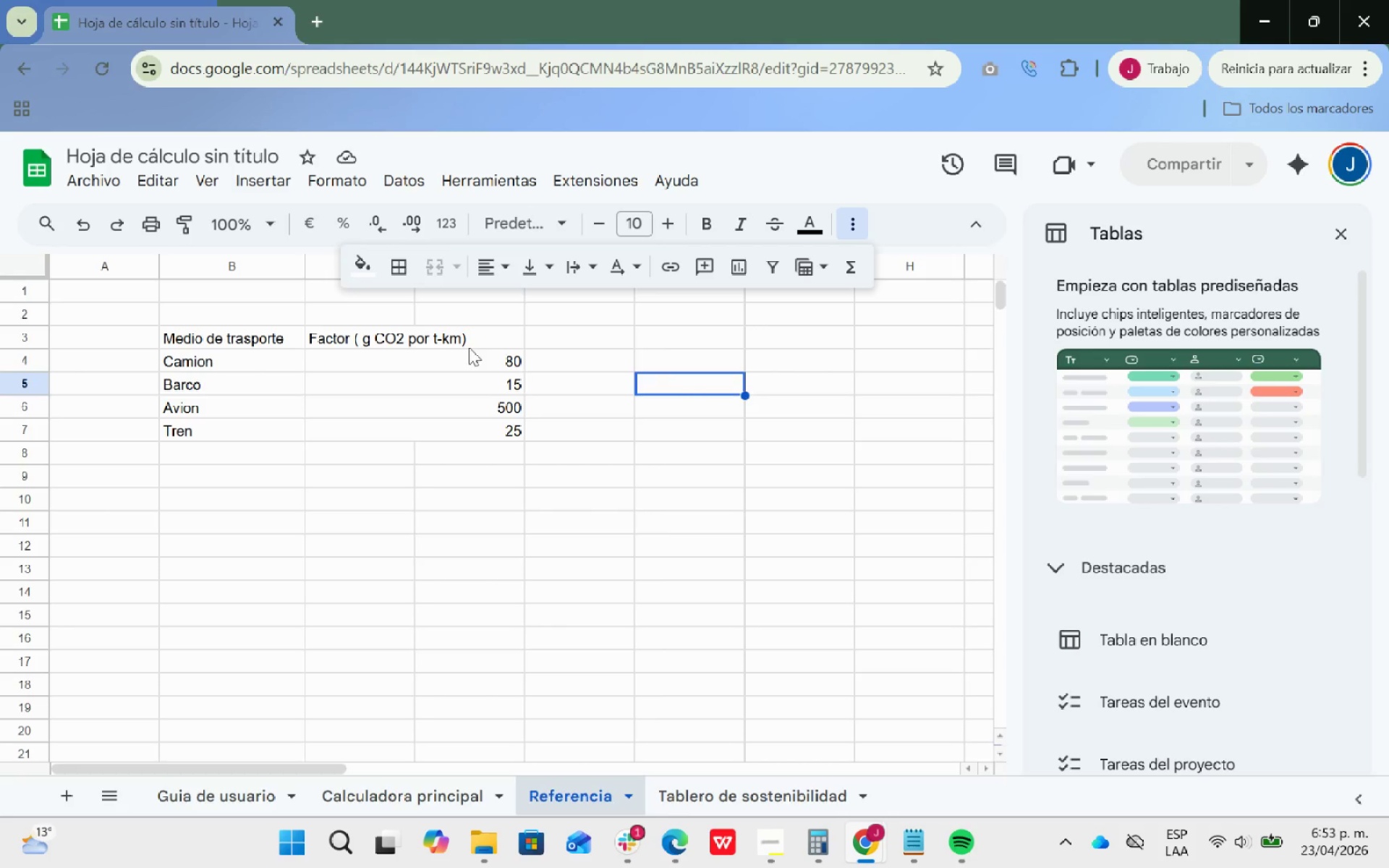 
left_click([467, 335])
 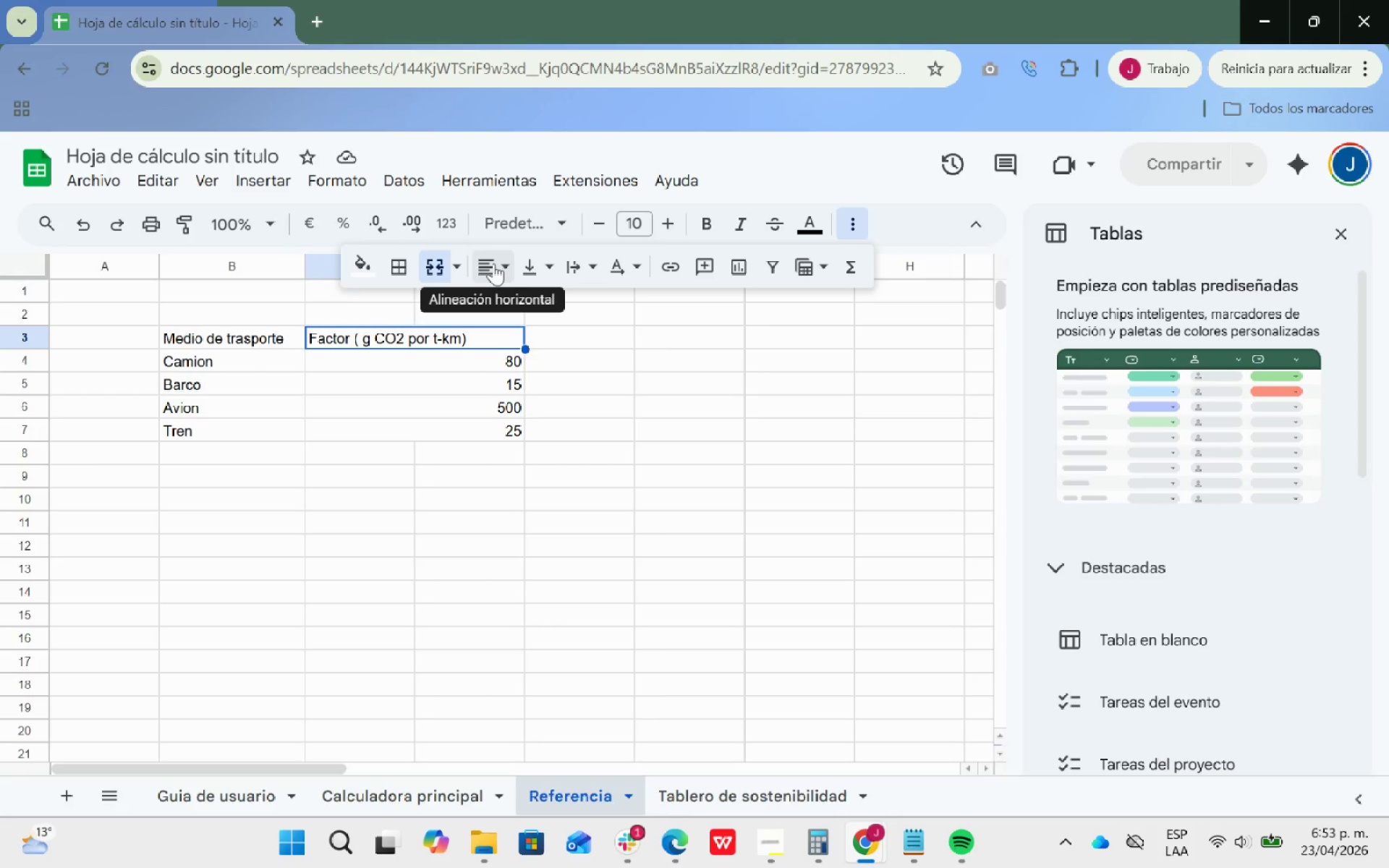 
left_click([501, 265])
 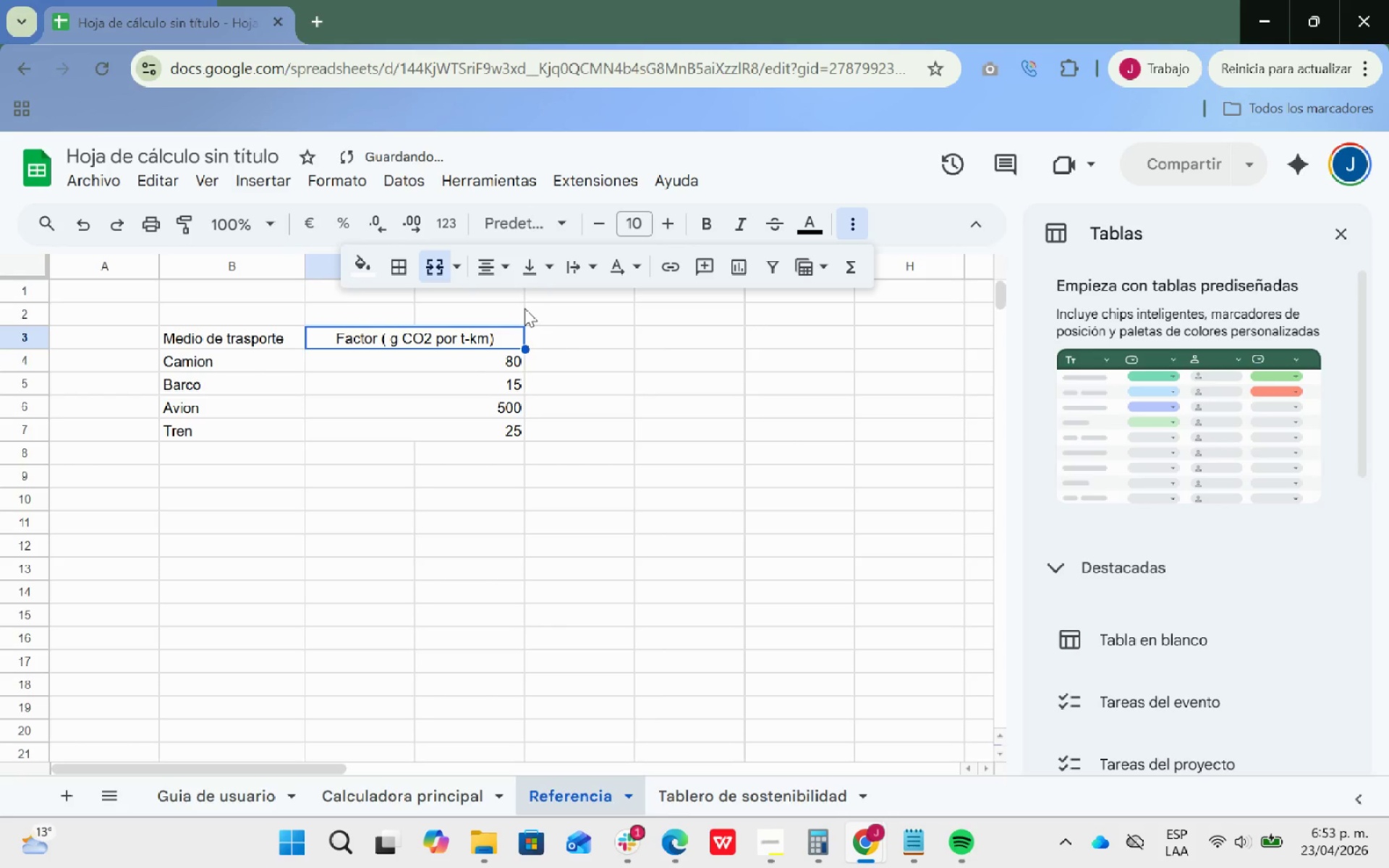 
double_click([605, 417])
 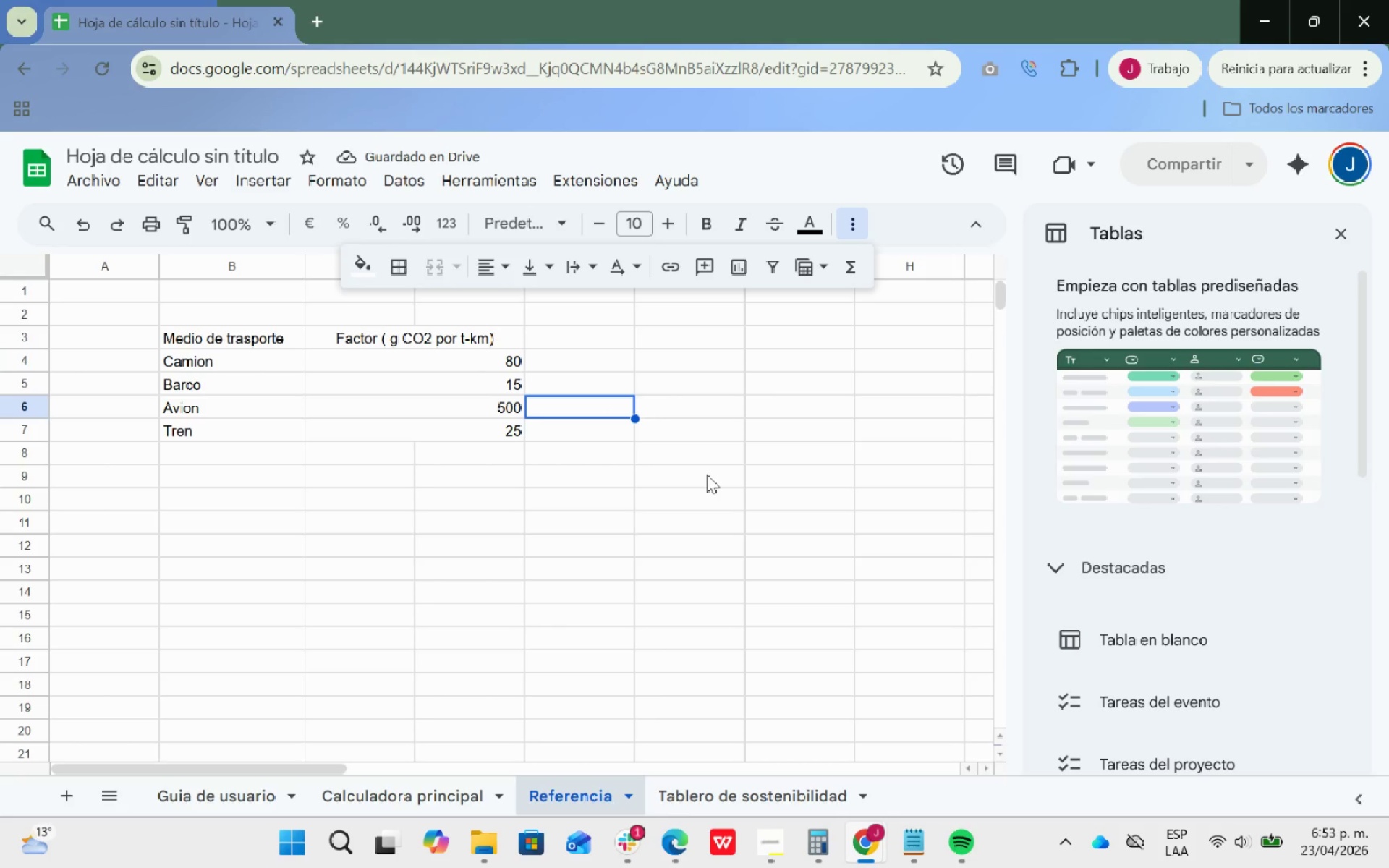 
scroll: coordinate [446, 716], scroll_direction: up, amount: 6.0
 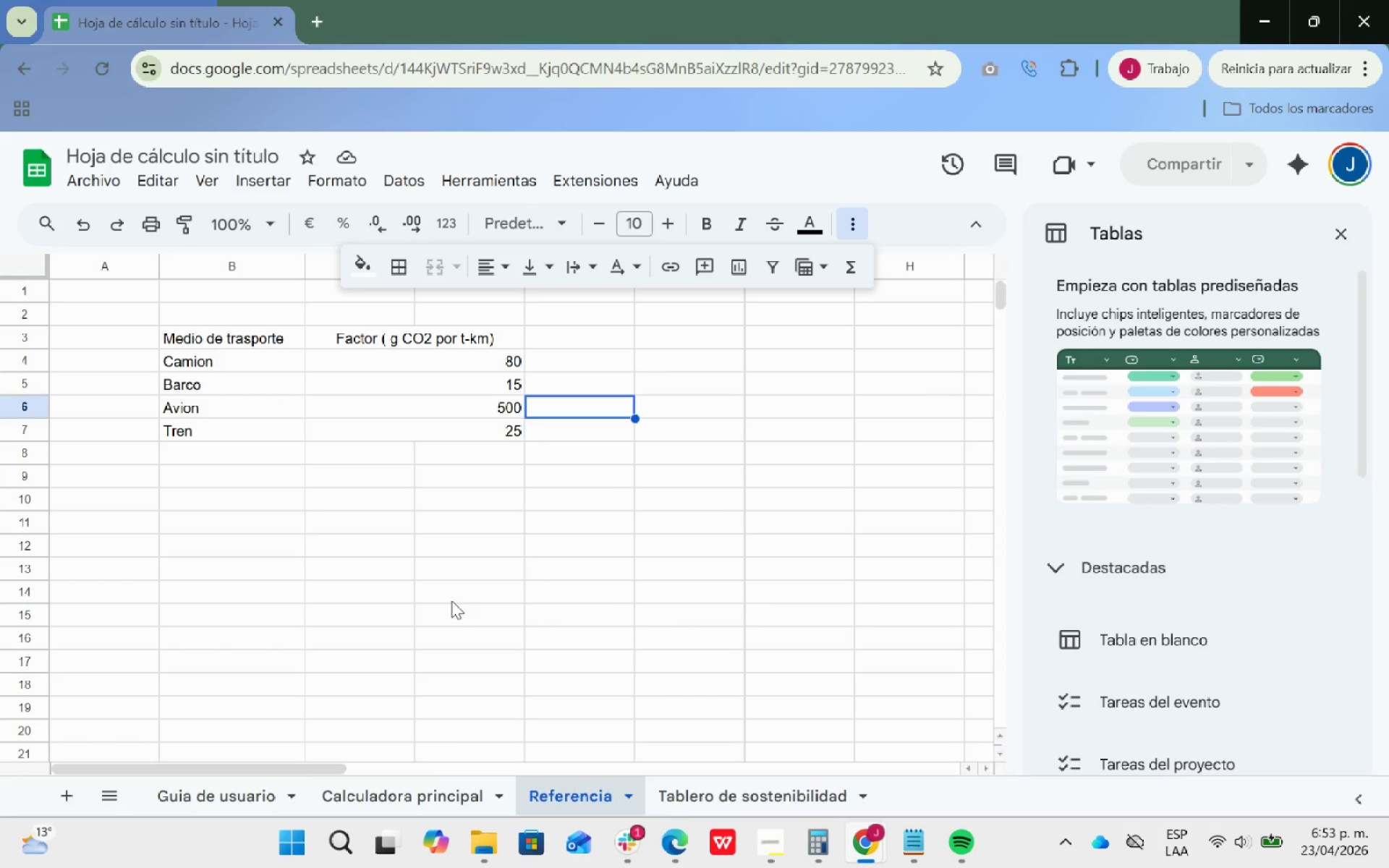 
left_click([406, 788])
 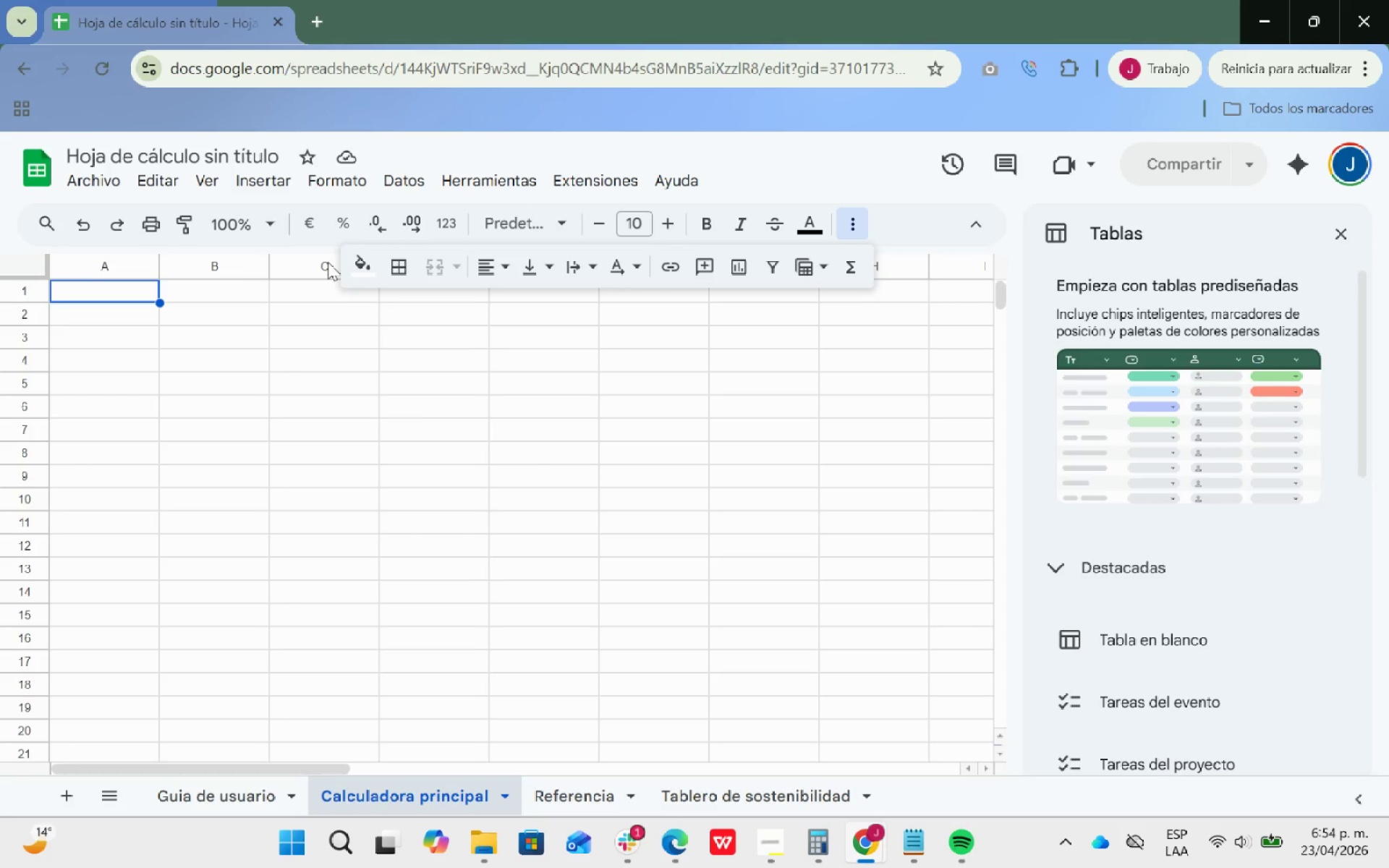 
wait(72.08)
 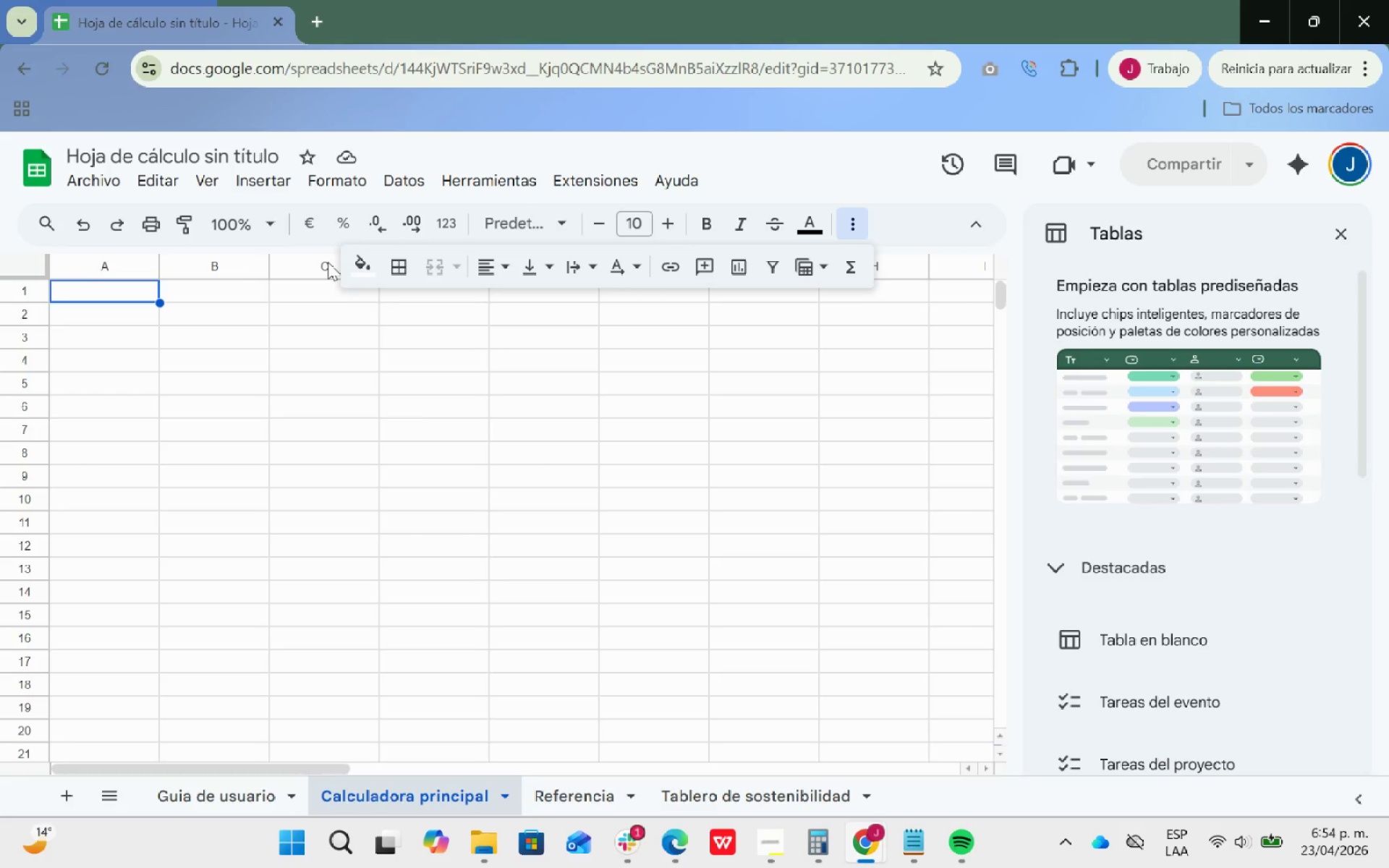 
key(ArrowRight)
 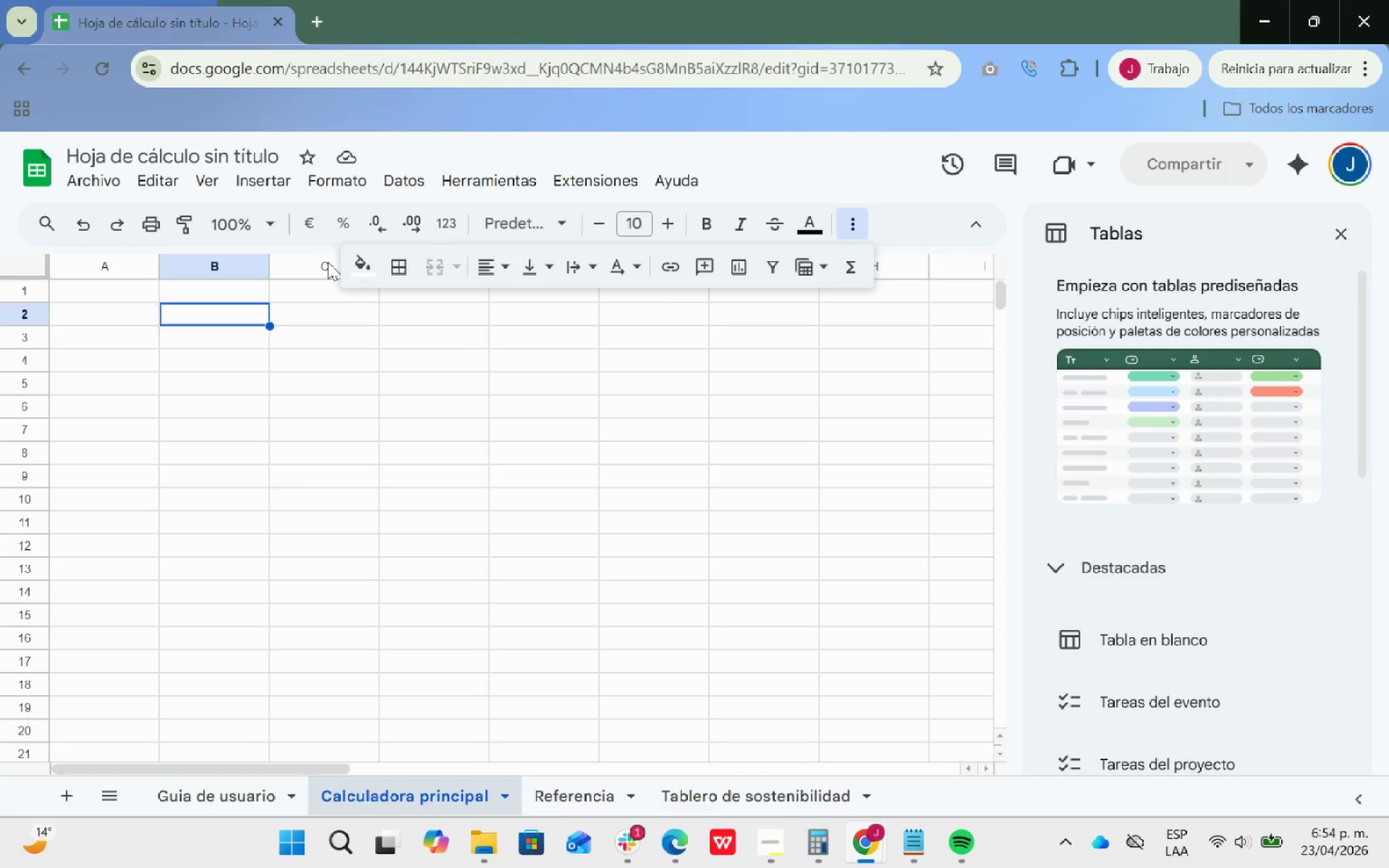 
key(ArrowDown)
 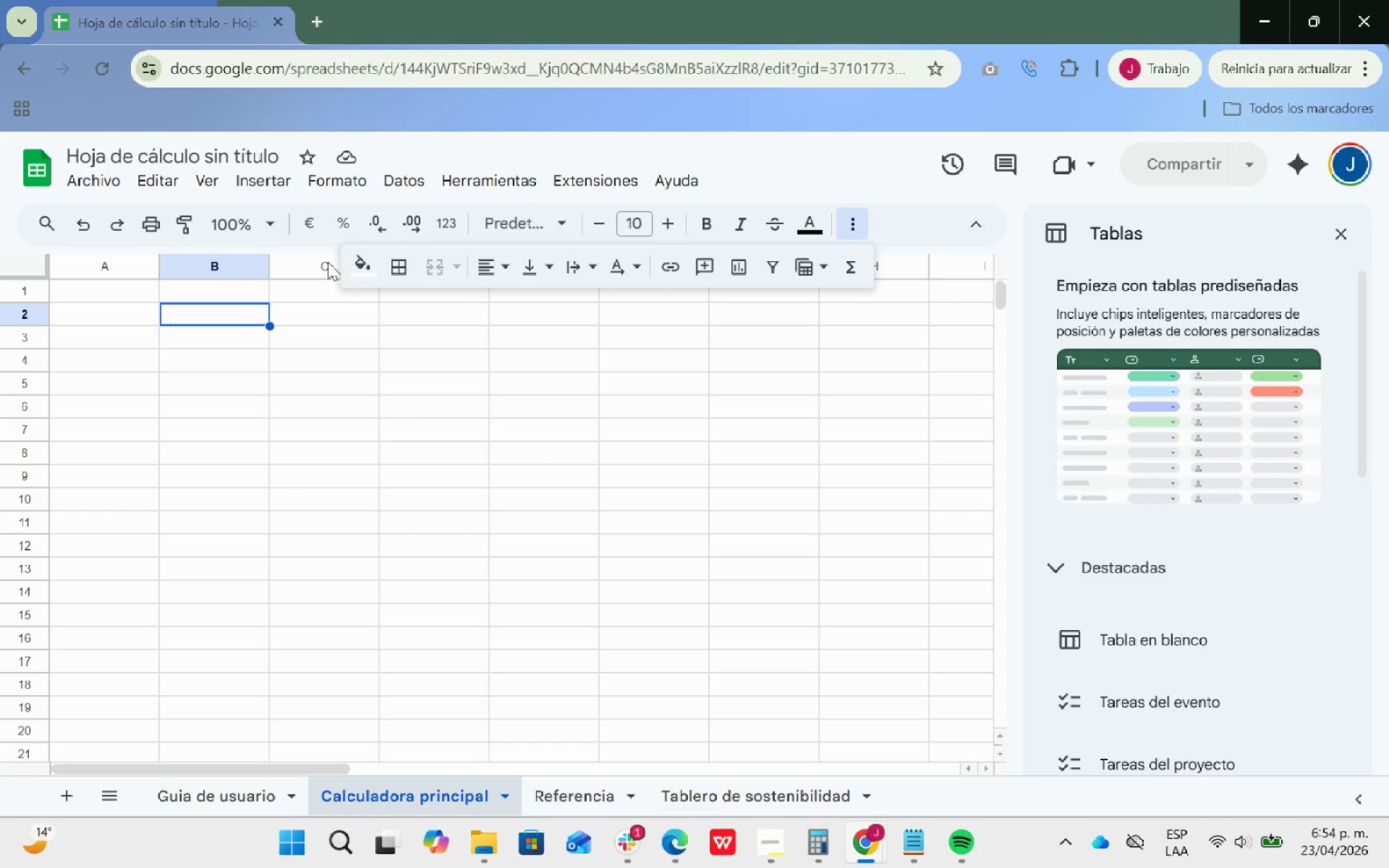 
key(ArrowDown)
 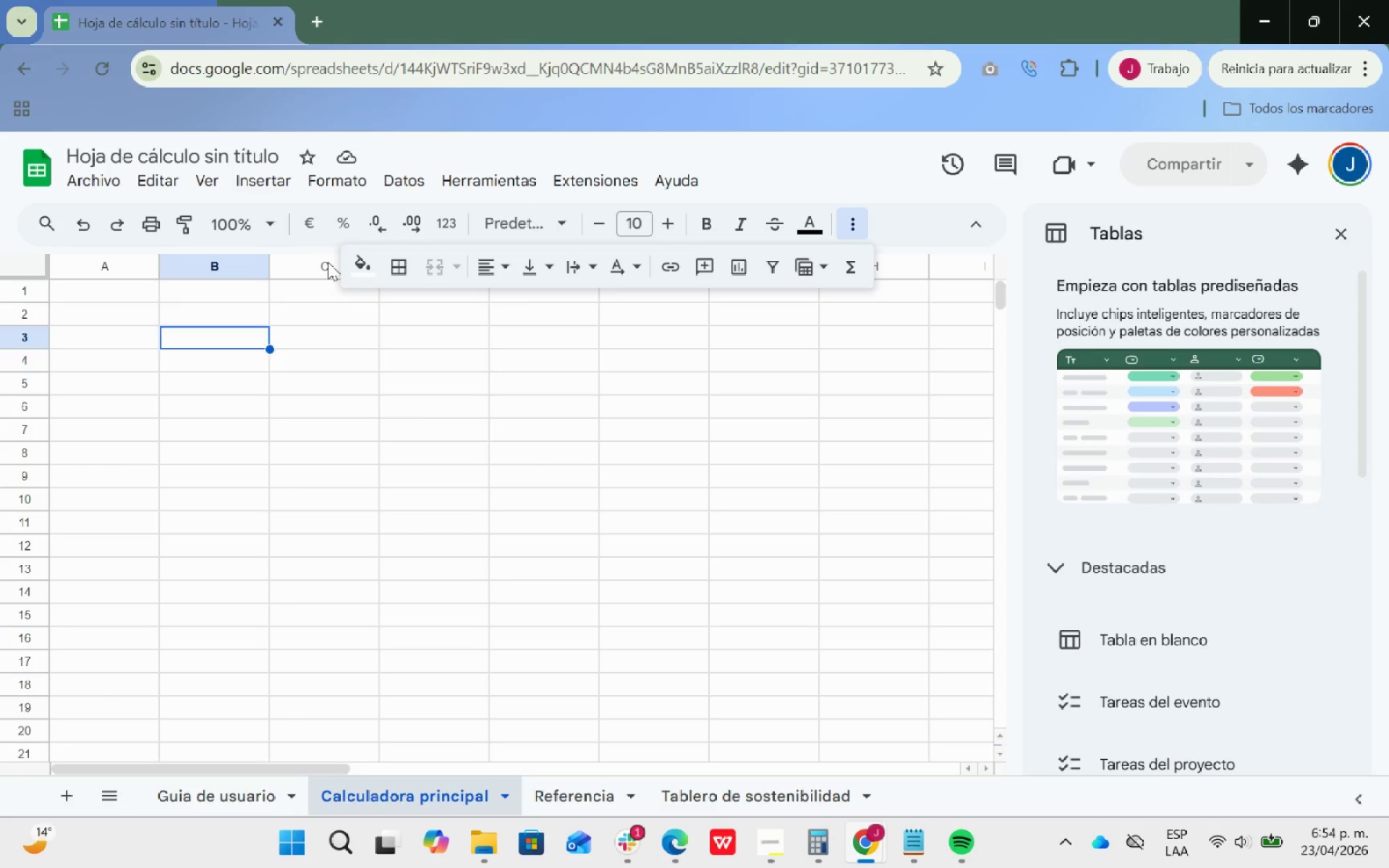 
key(ArrowDown)
 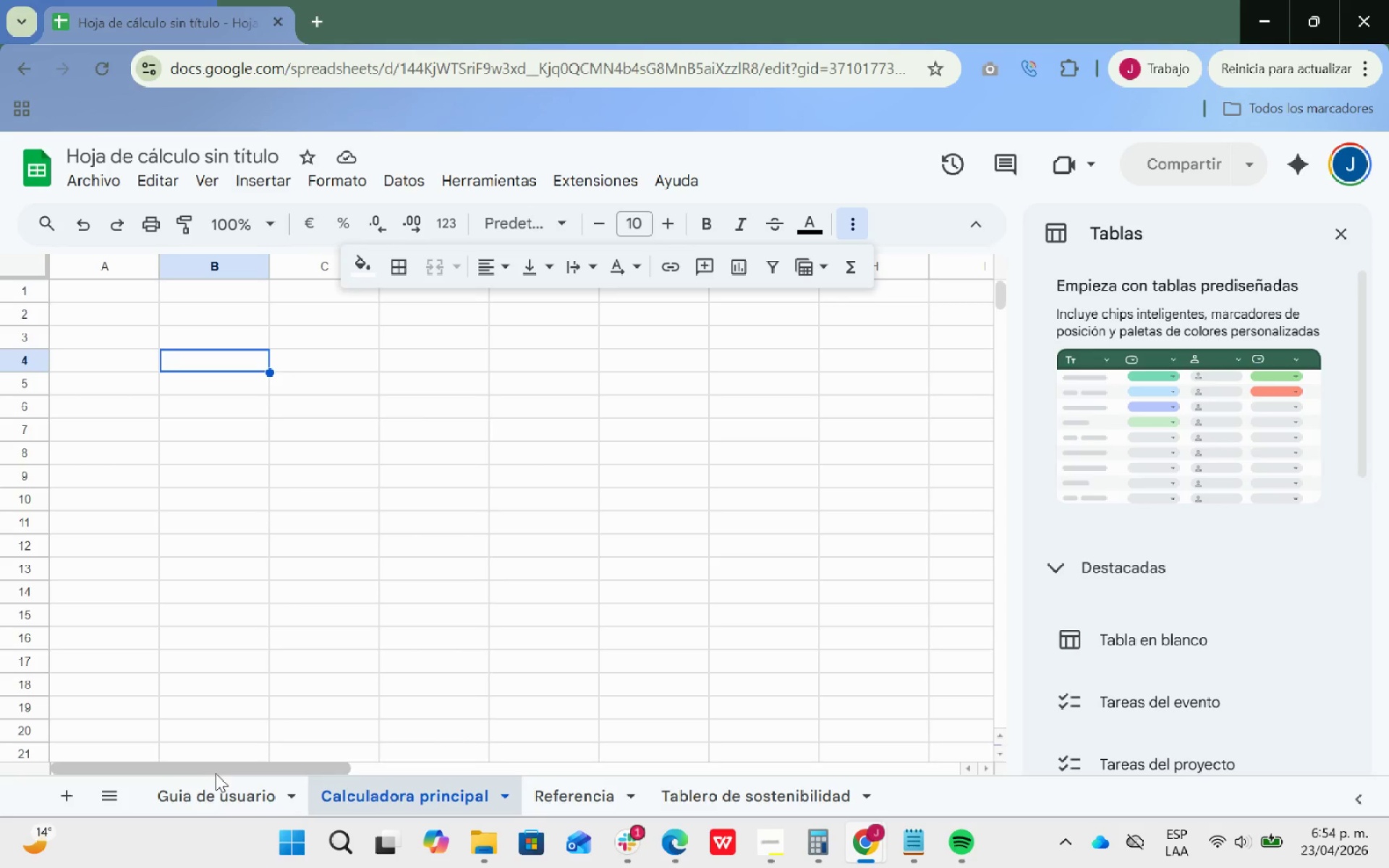 
double_click([221, 791])
 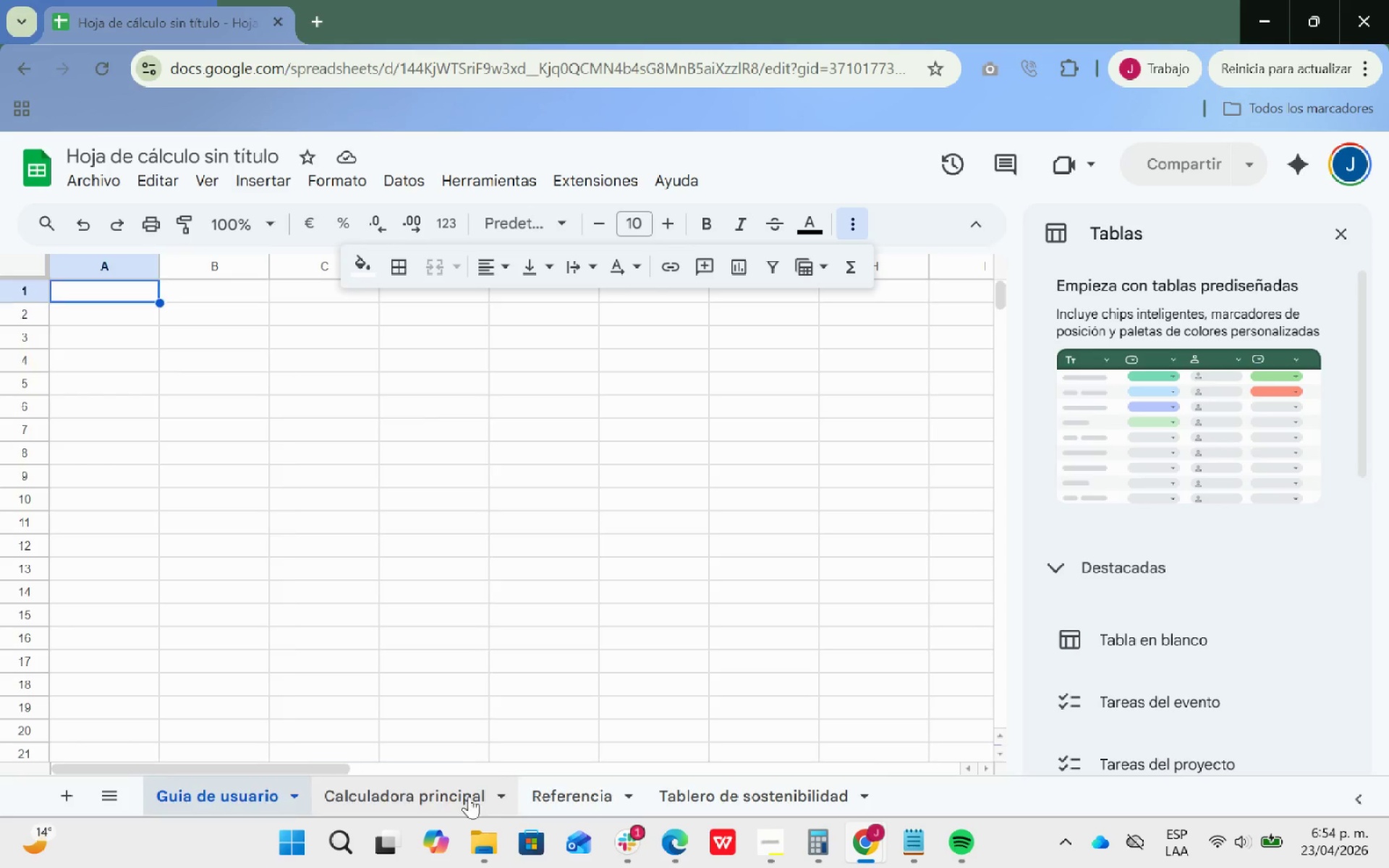 
double_click([557, 791])
 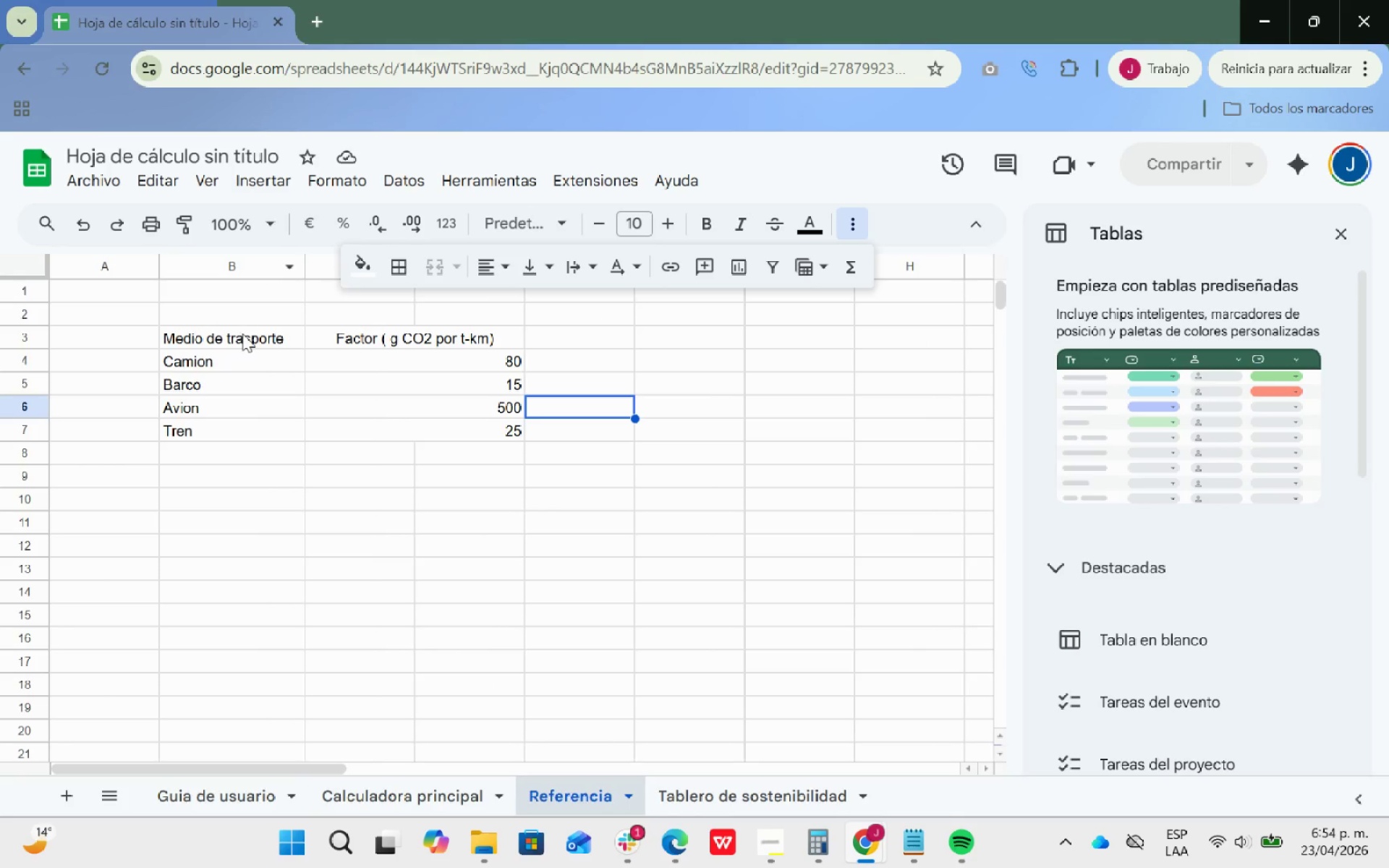 
left_click_drag(start_coordinate=[244, 332], to_coordinate=[483, 421])
 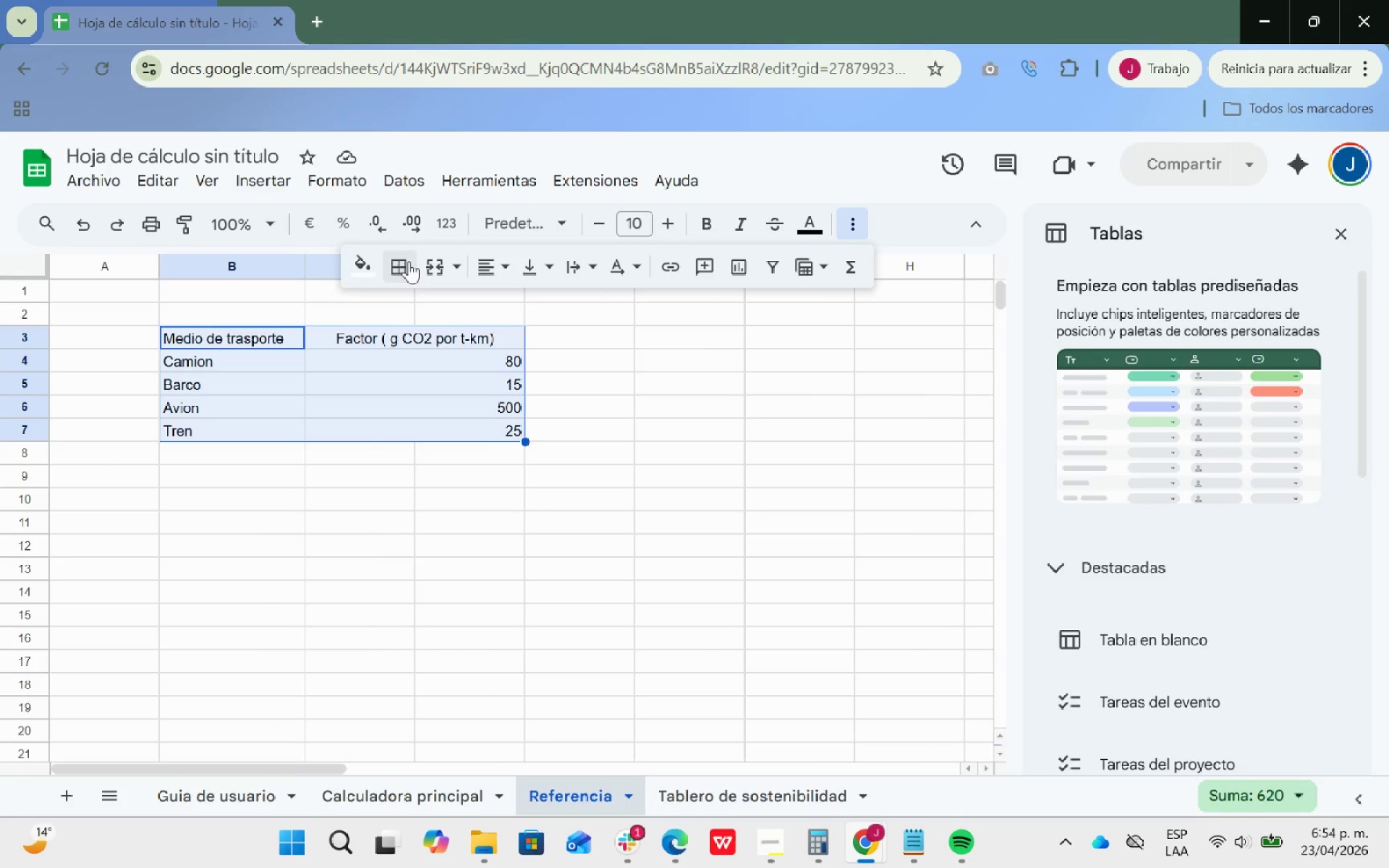 
left_click([404, 260])
 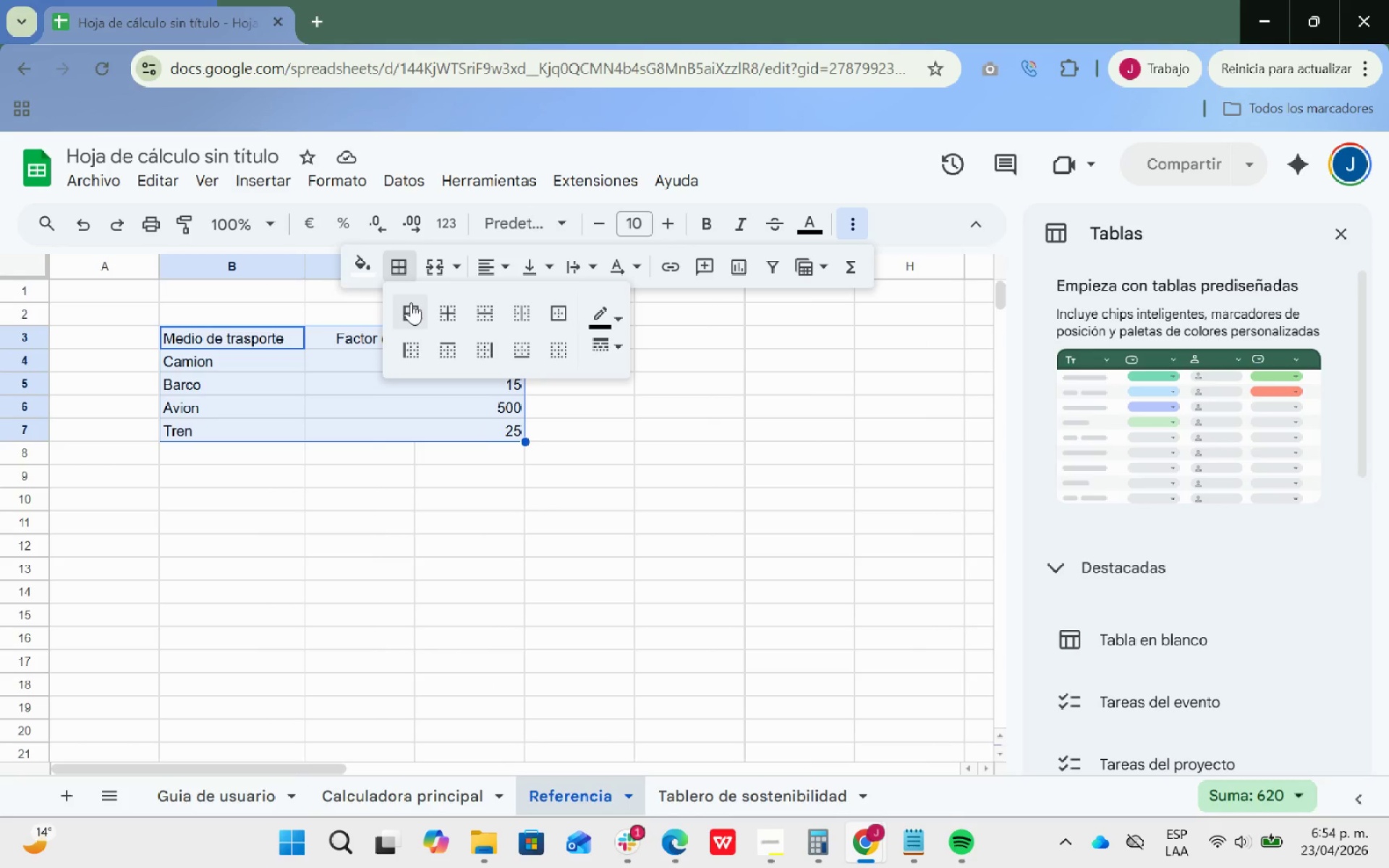 
left_click([417, 310])
 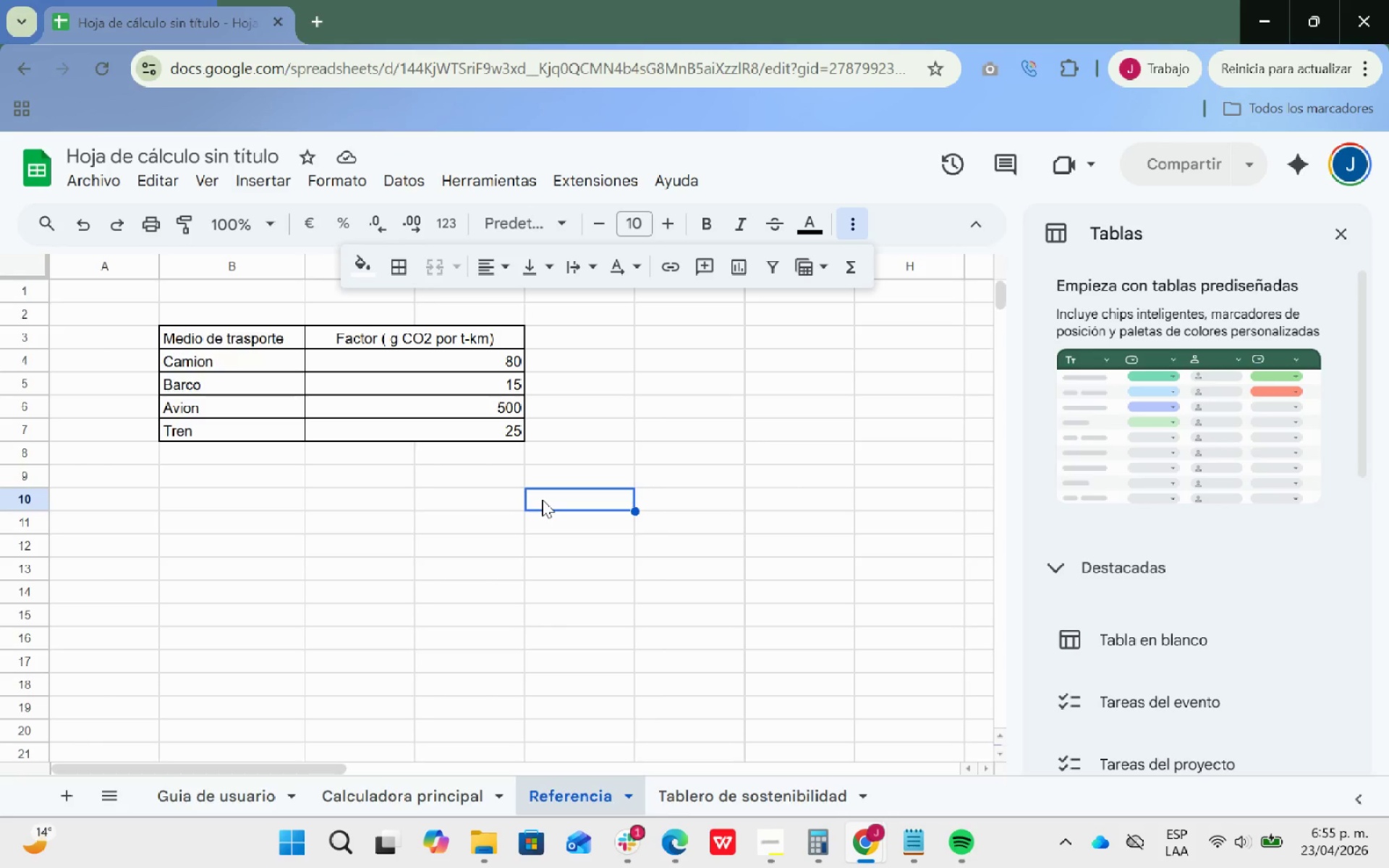 
wait(19.78)
 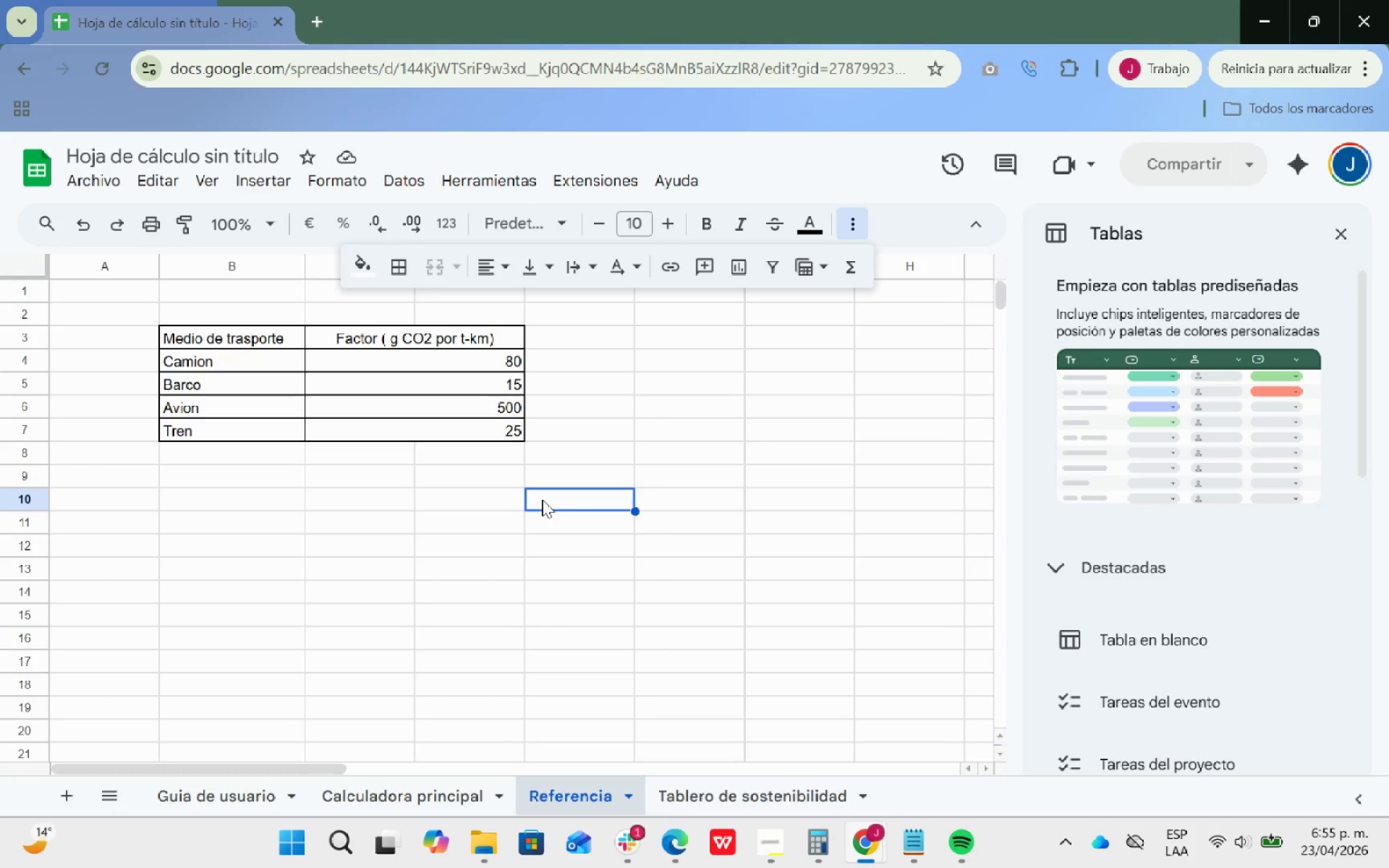 
left_click([414, 799])
 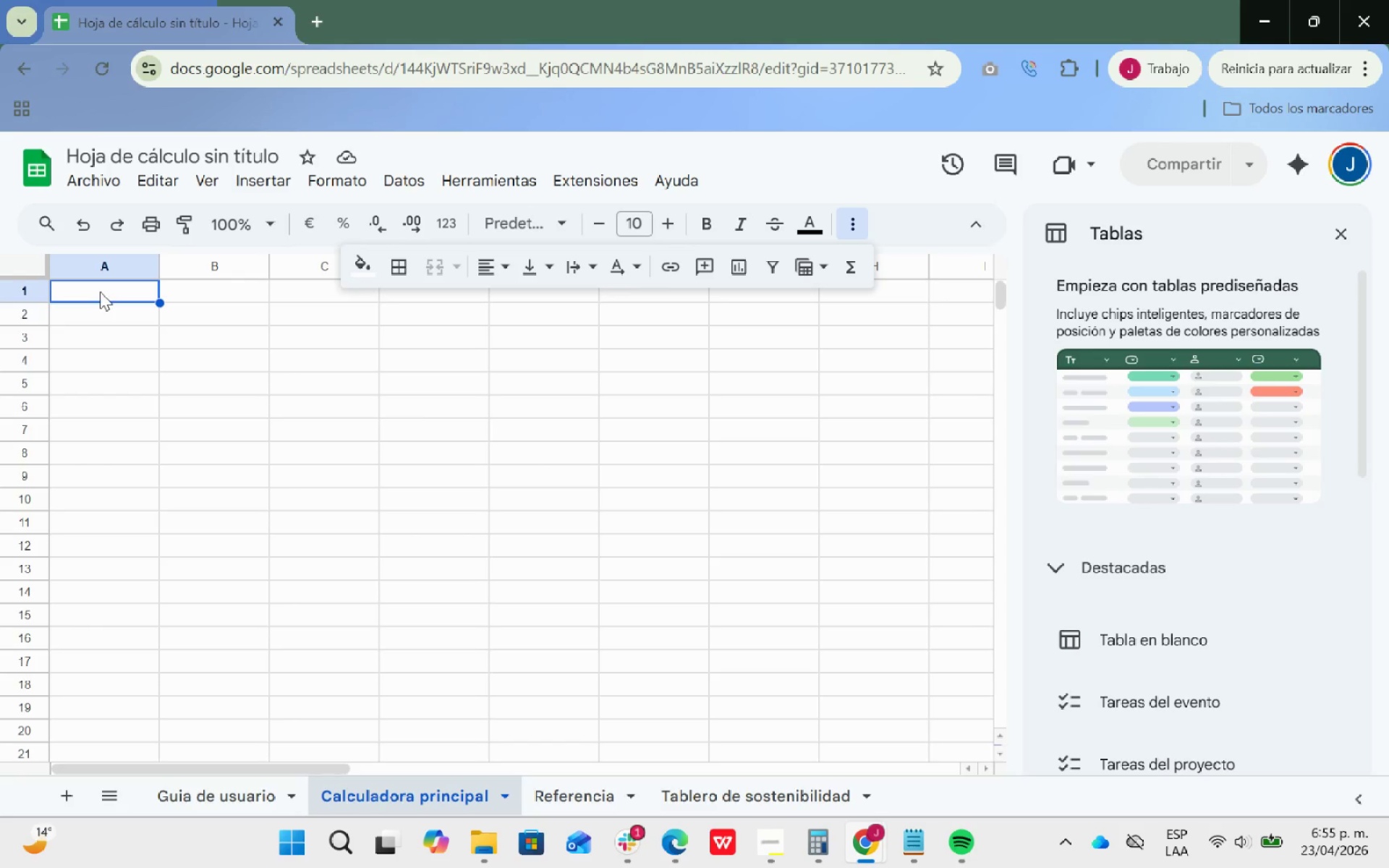 
wait(25.61)
 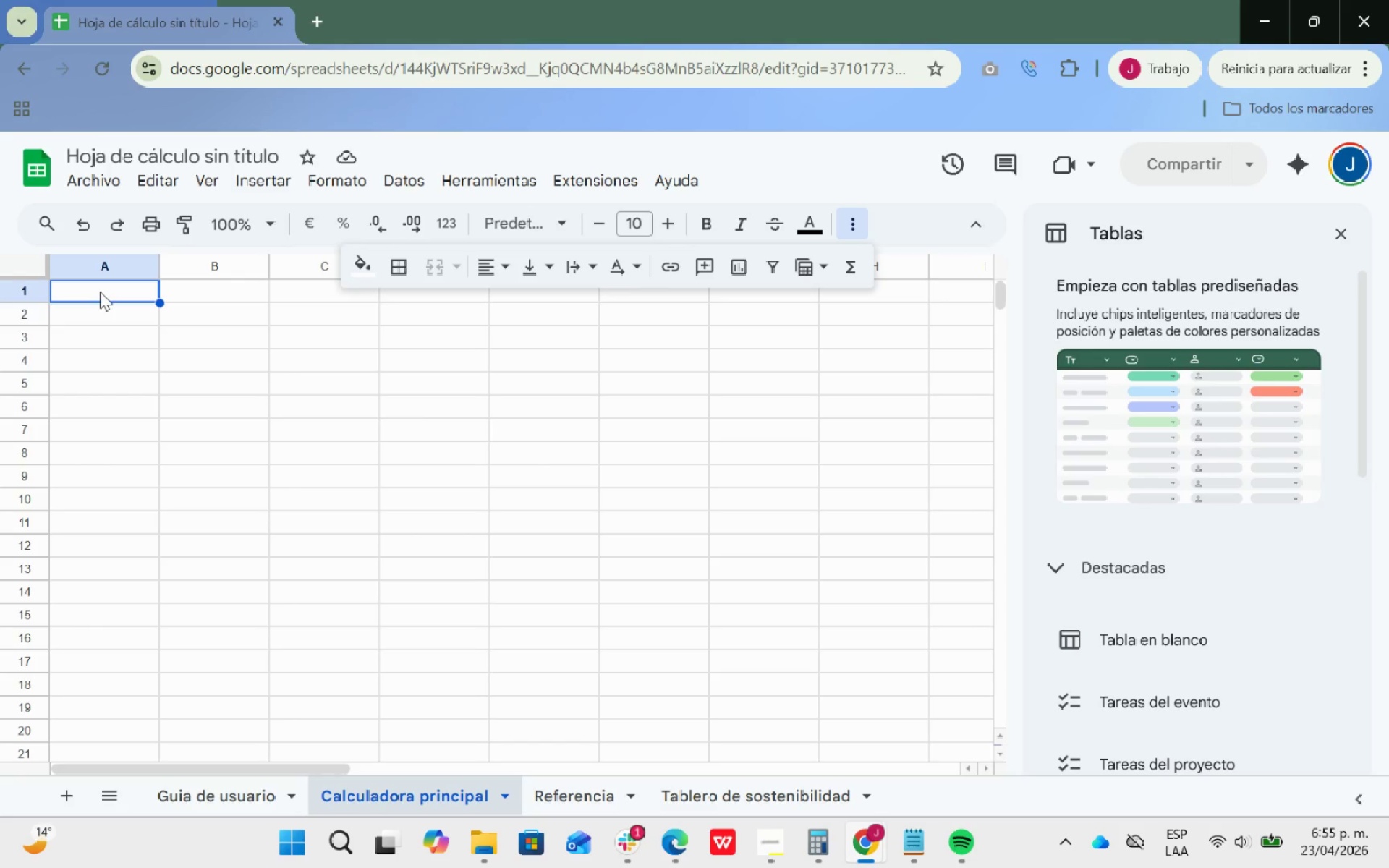 
type(ID pedido)
 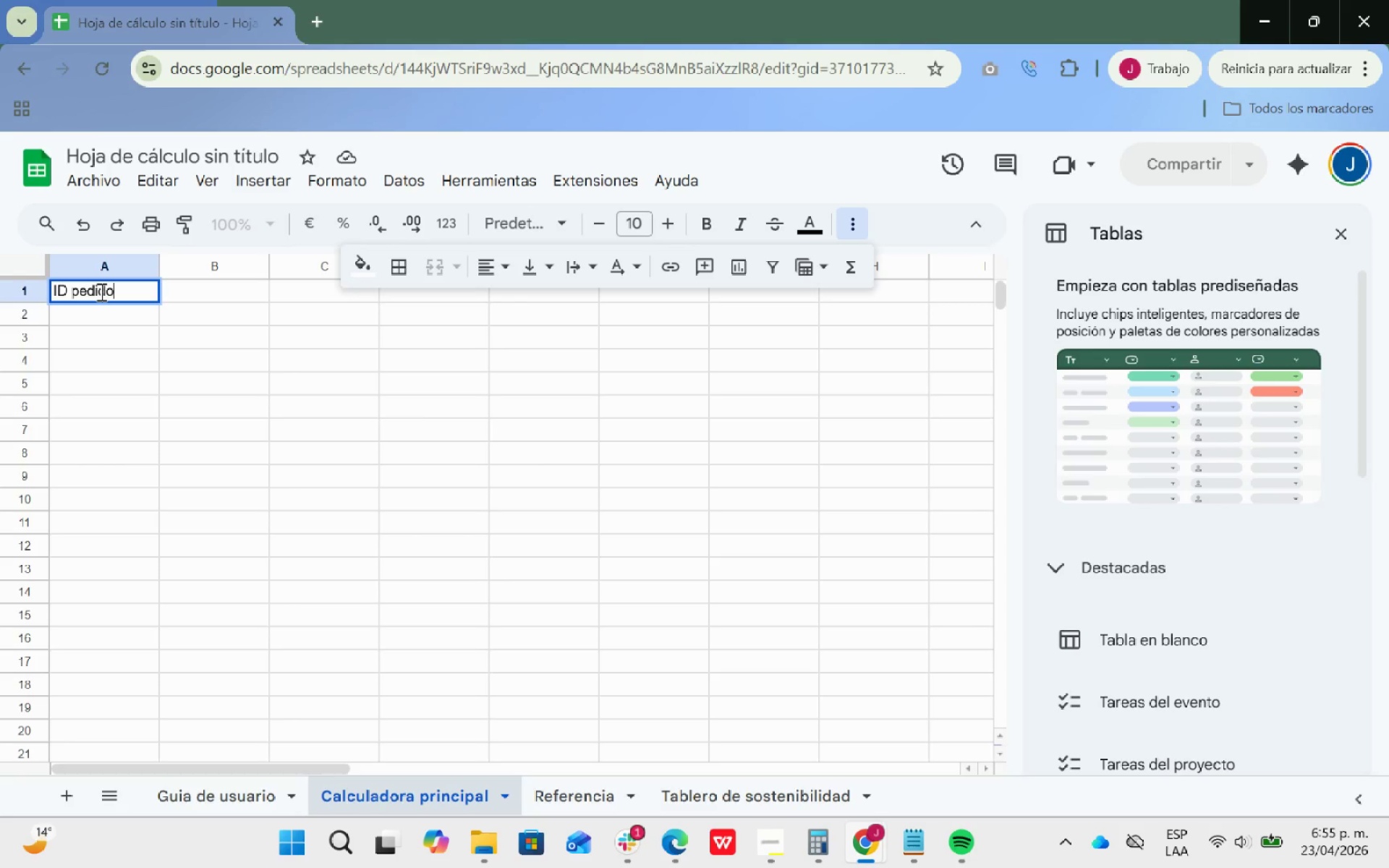 
key(ArrowRight)
 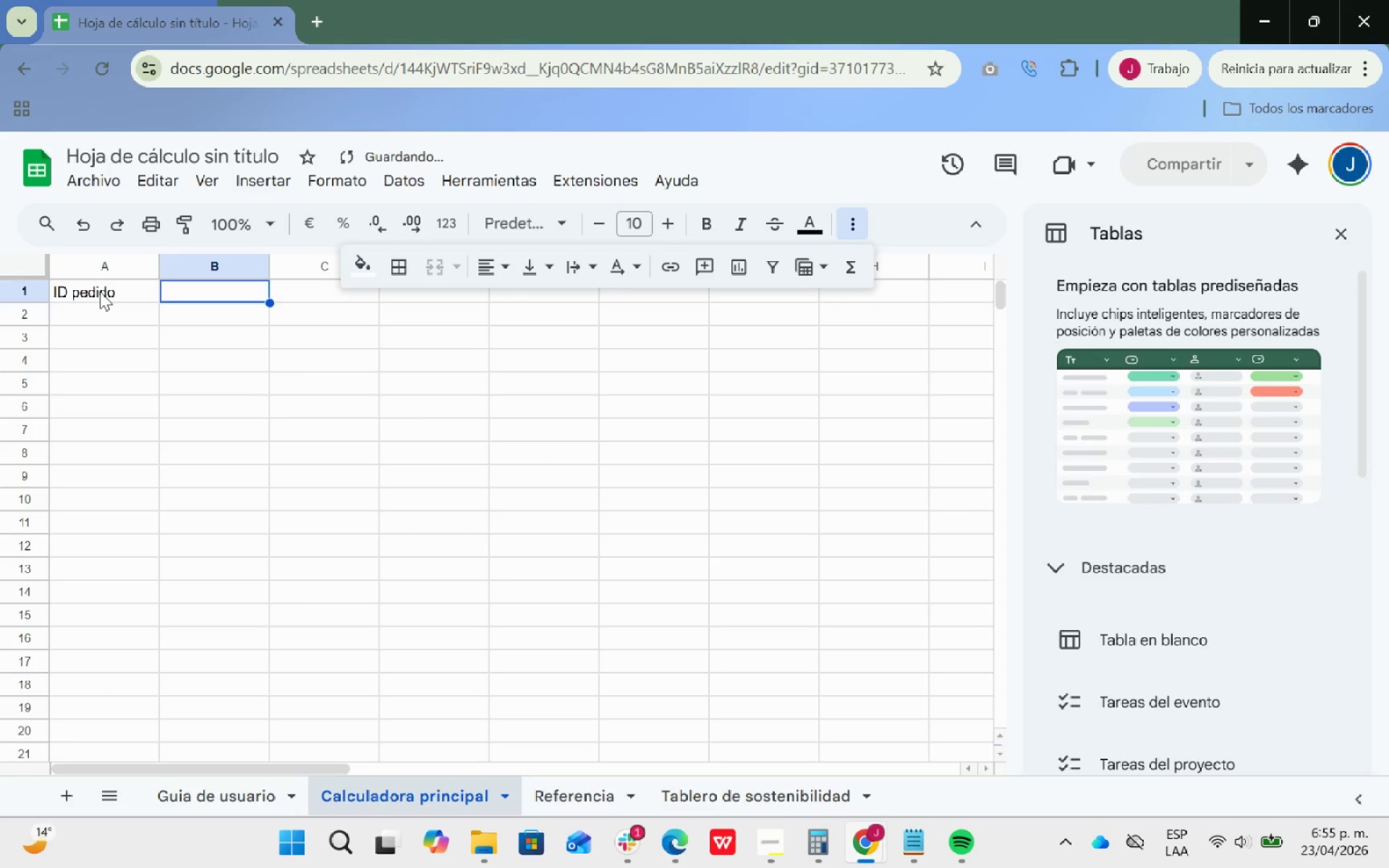 
type(Peso kg)
 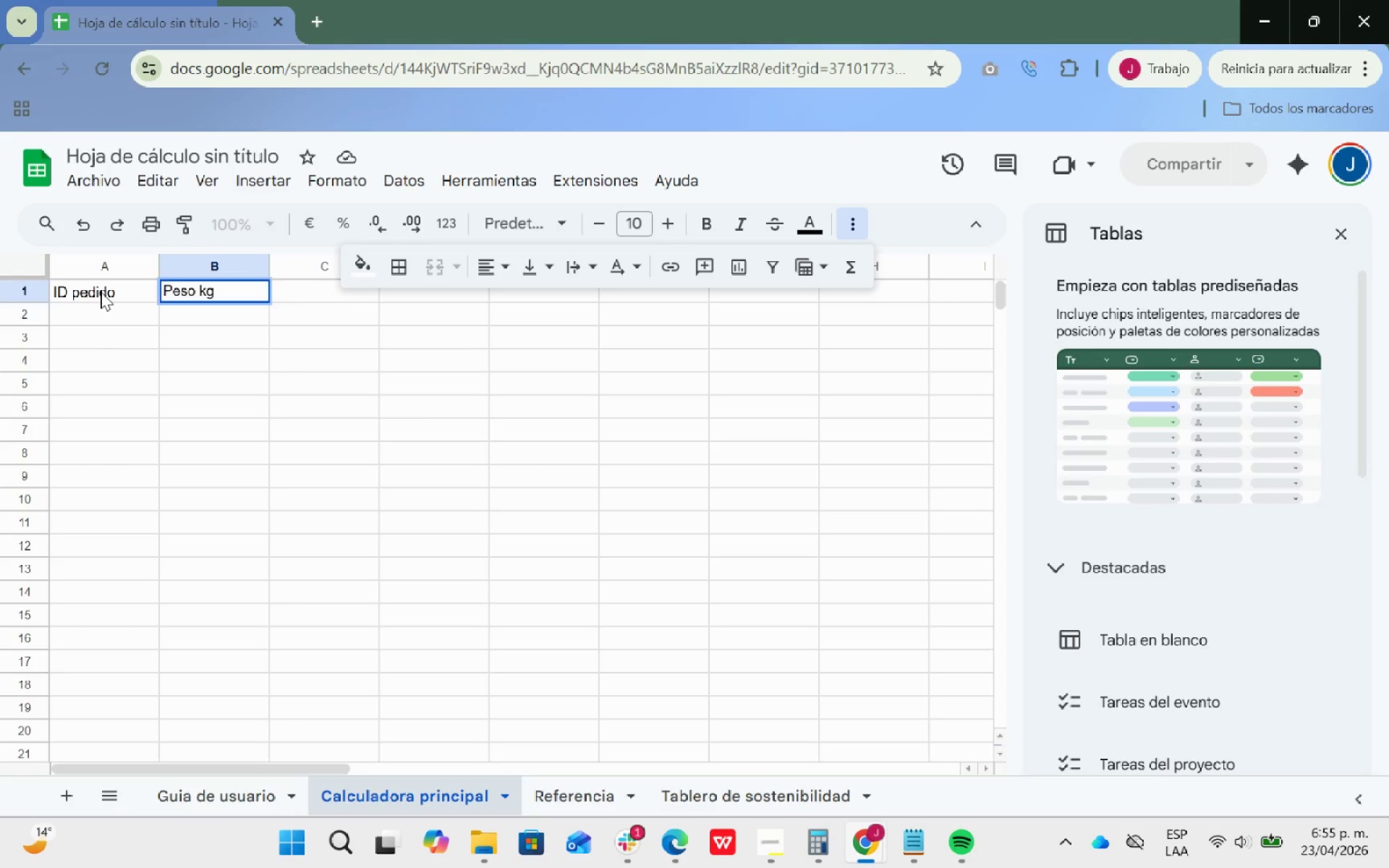 
key(ArrowRight)
 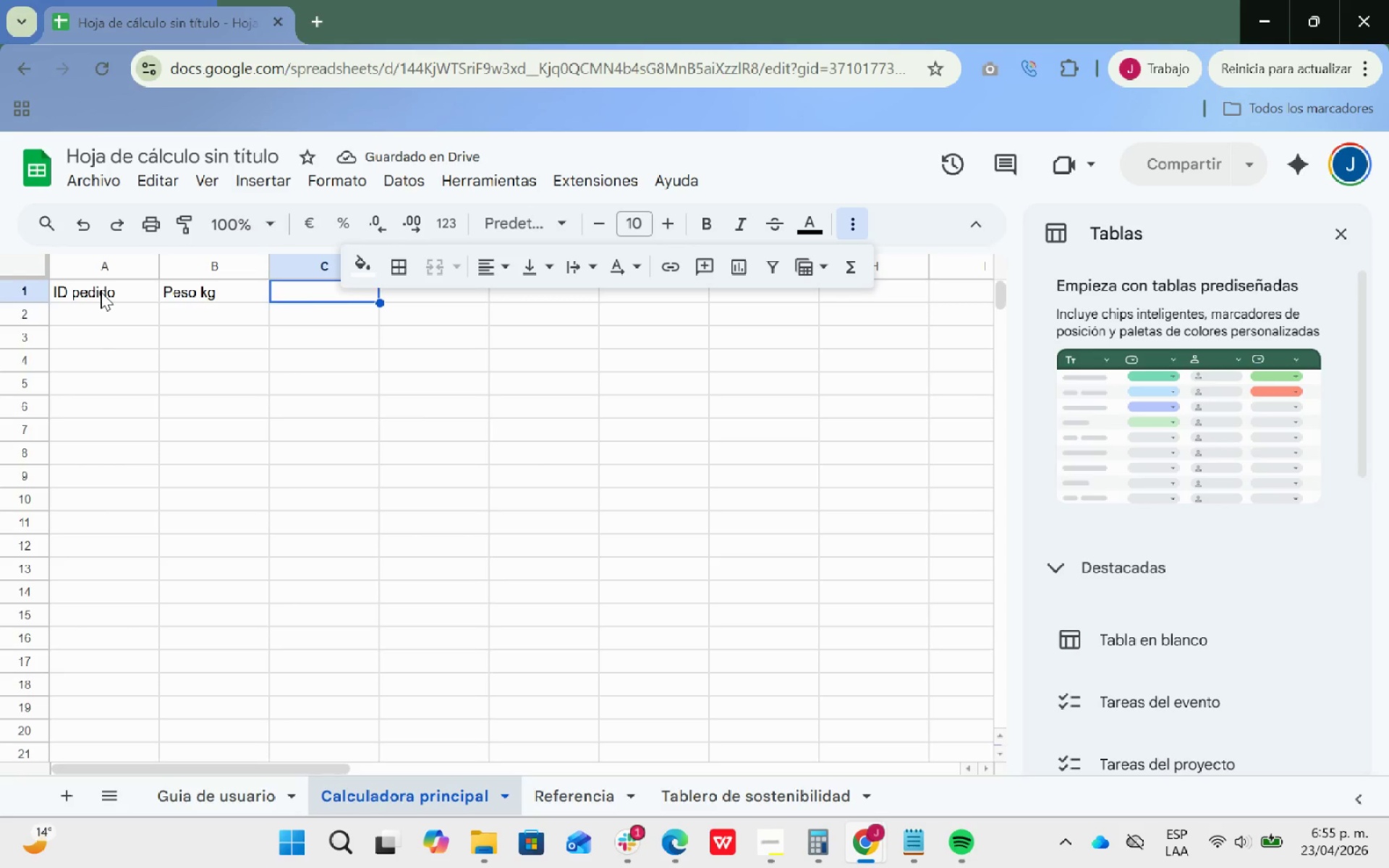 
type(di)
key(Backspace)
key(Backspace)
type(Distancia km)
 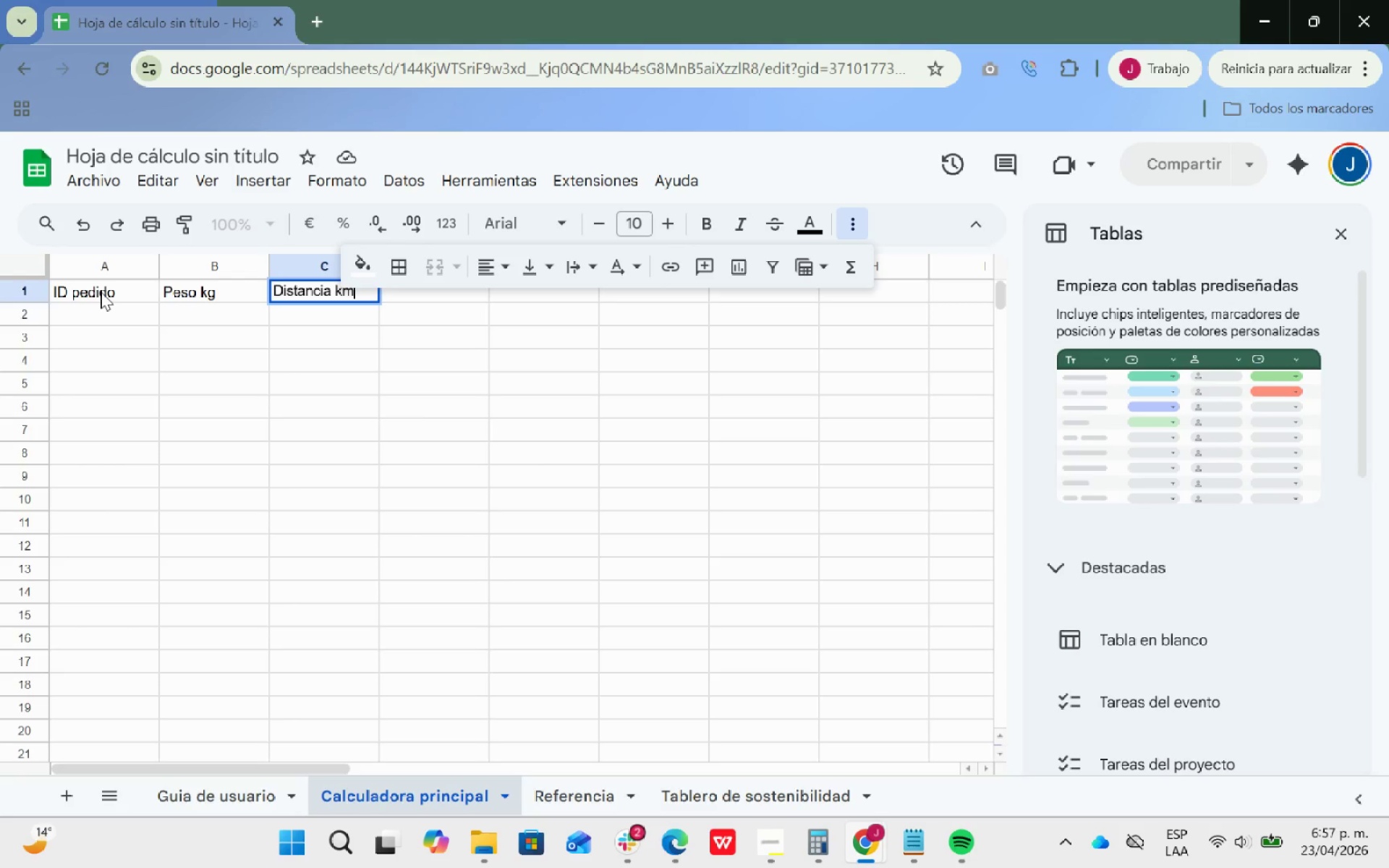 
wait(65.44)
 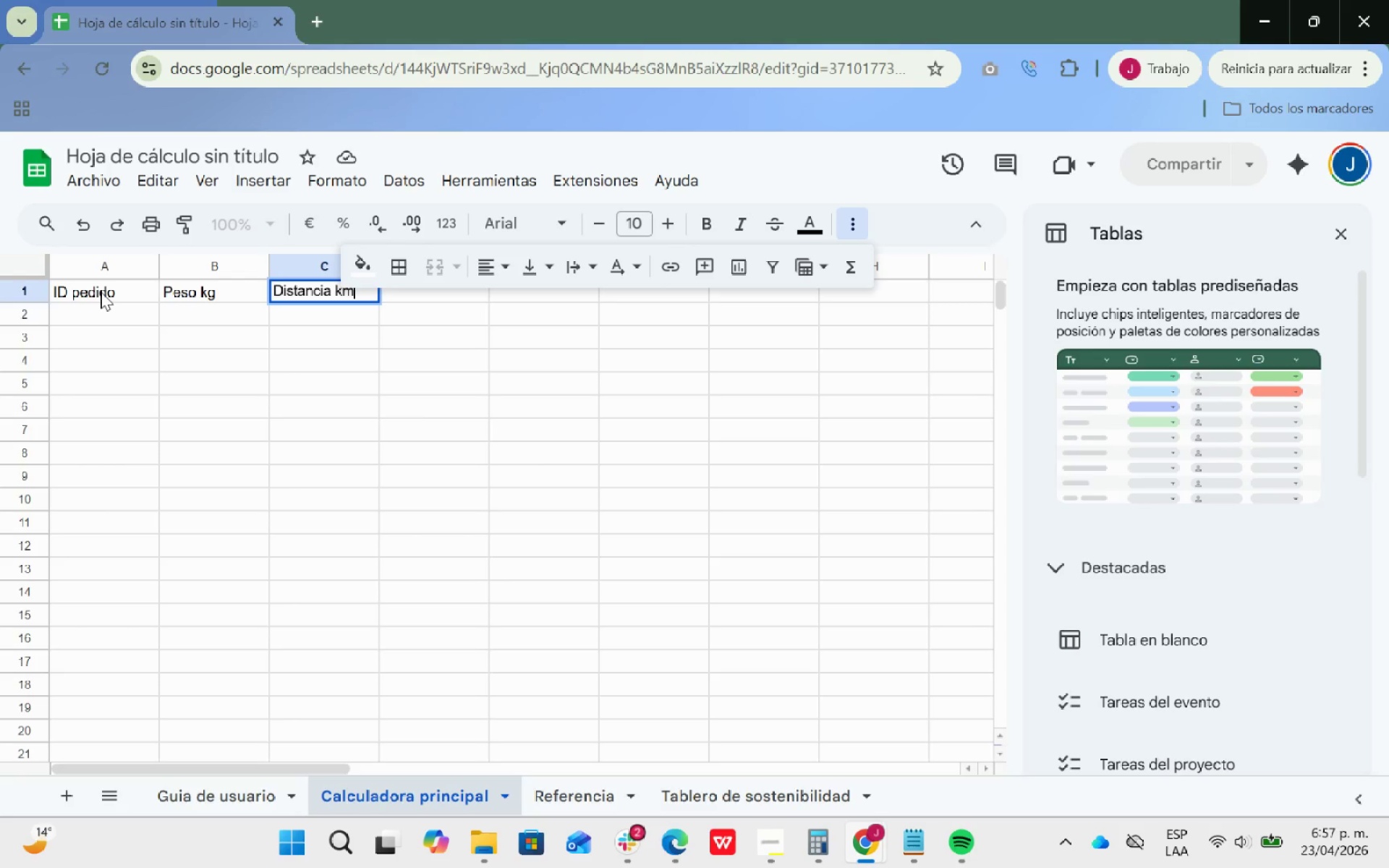 
key(Enter)
 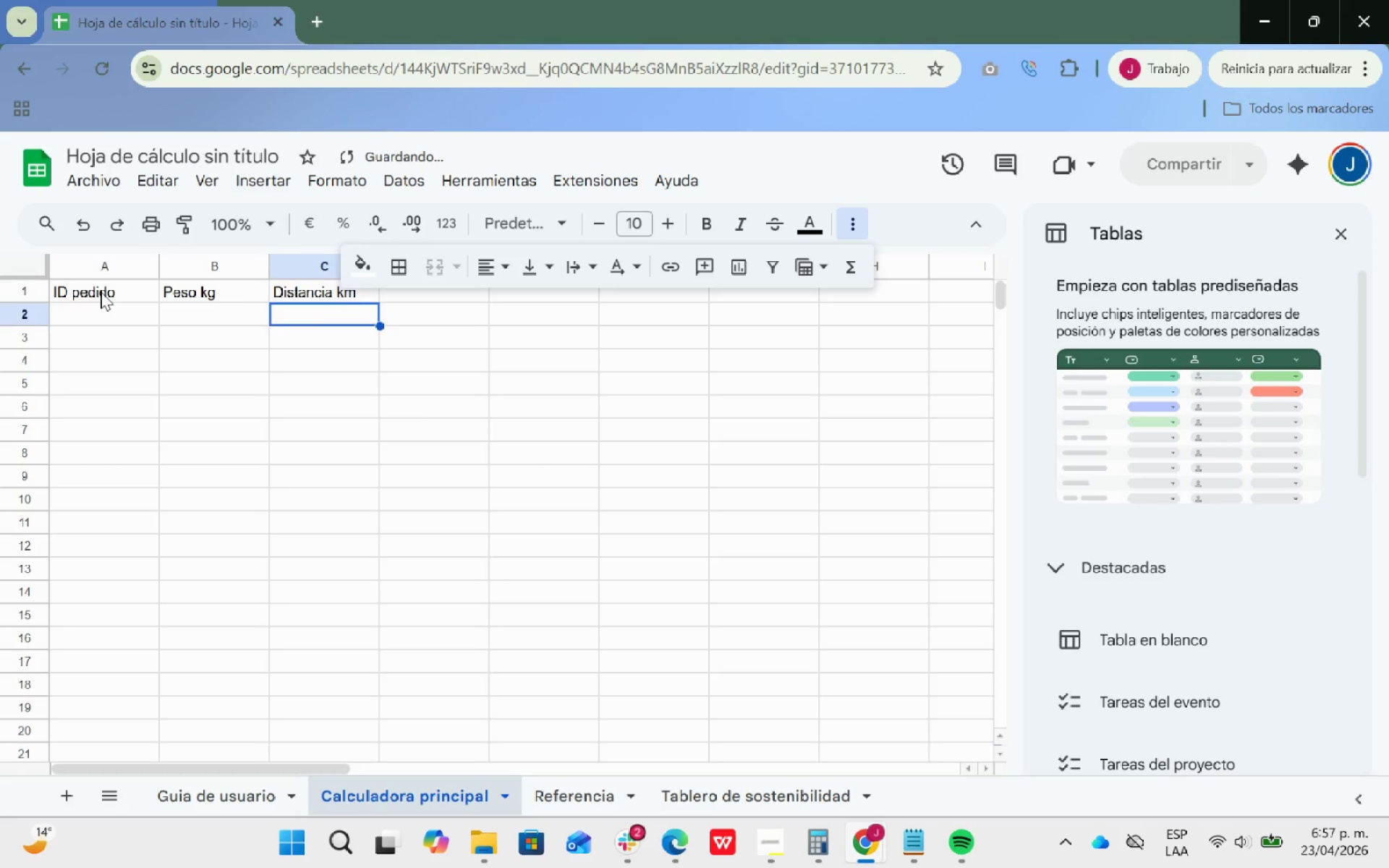 
key(ArrowUp)
 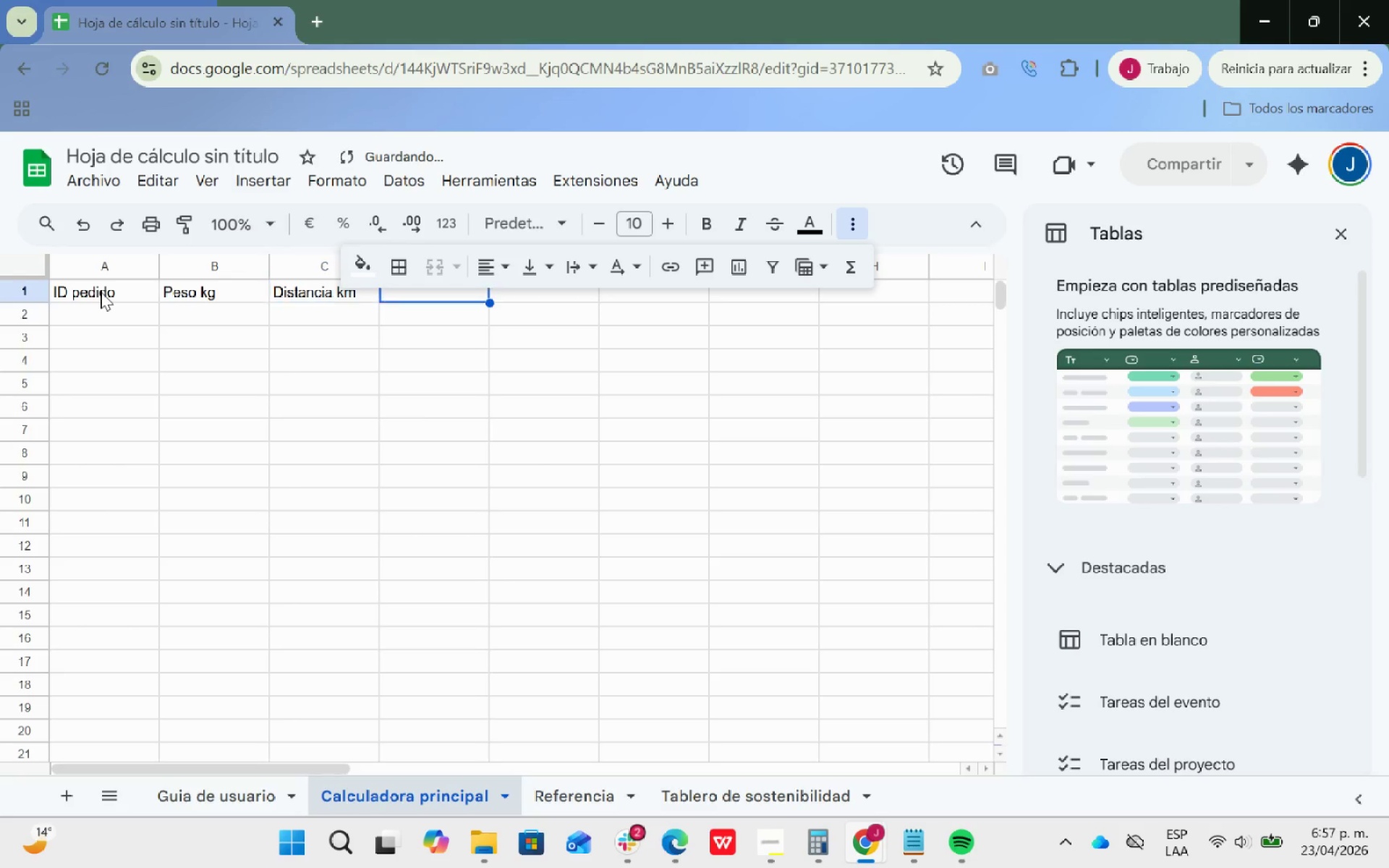 
key(ArrowRight)
 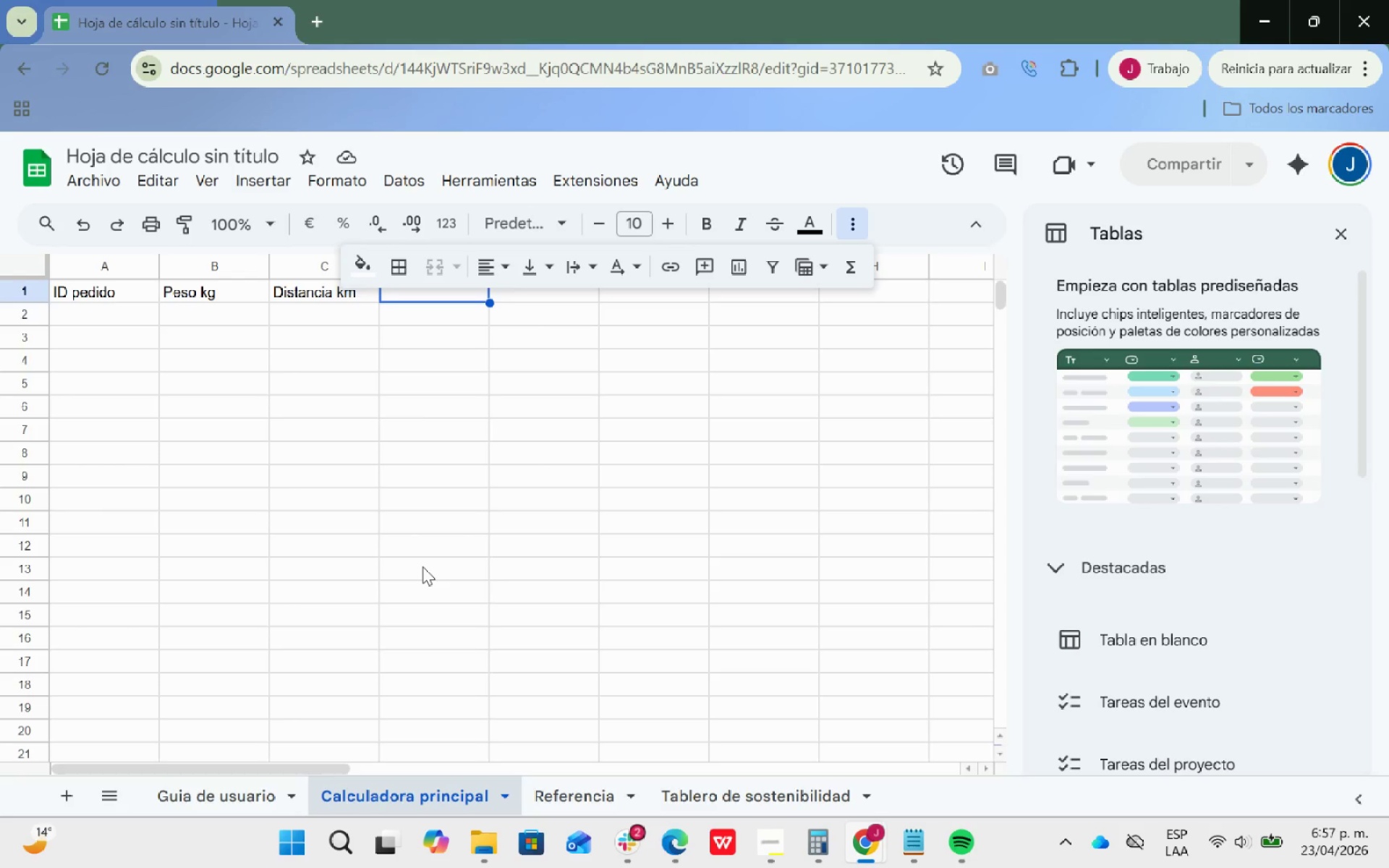 
wait(43.53)
 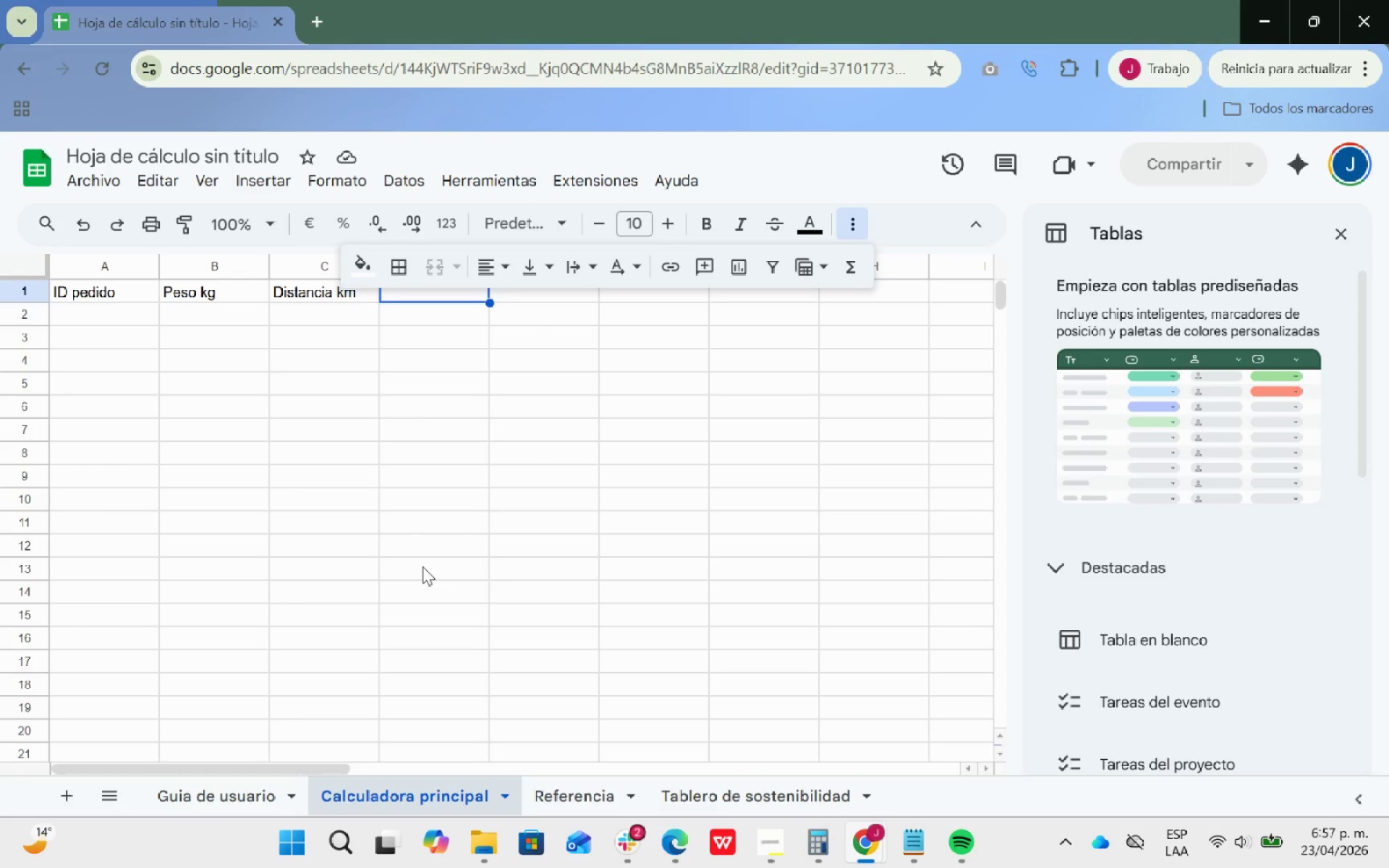 
double_click([224, 294])
 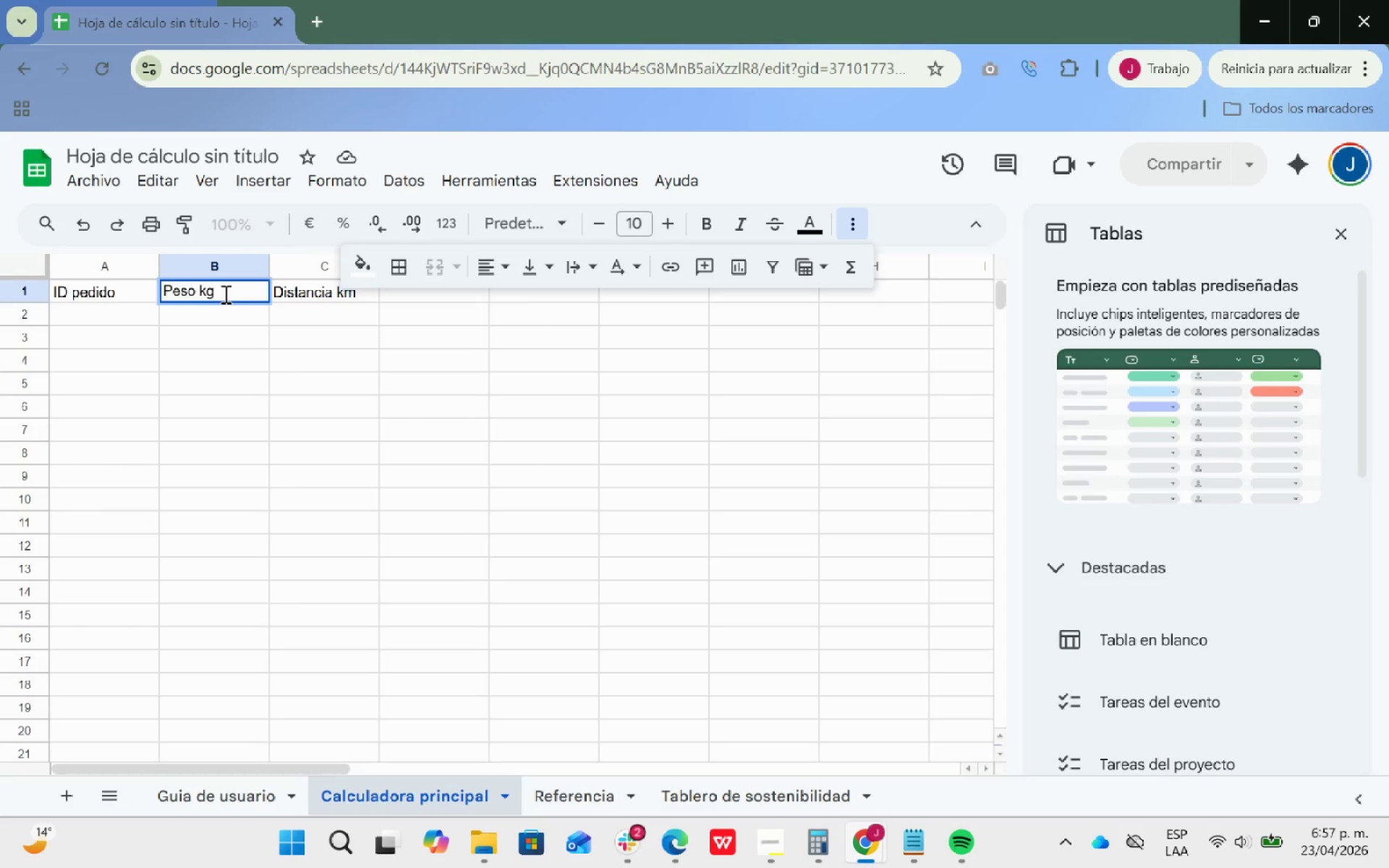 
key(ArrowLeft)
 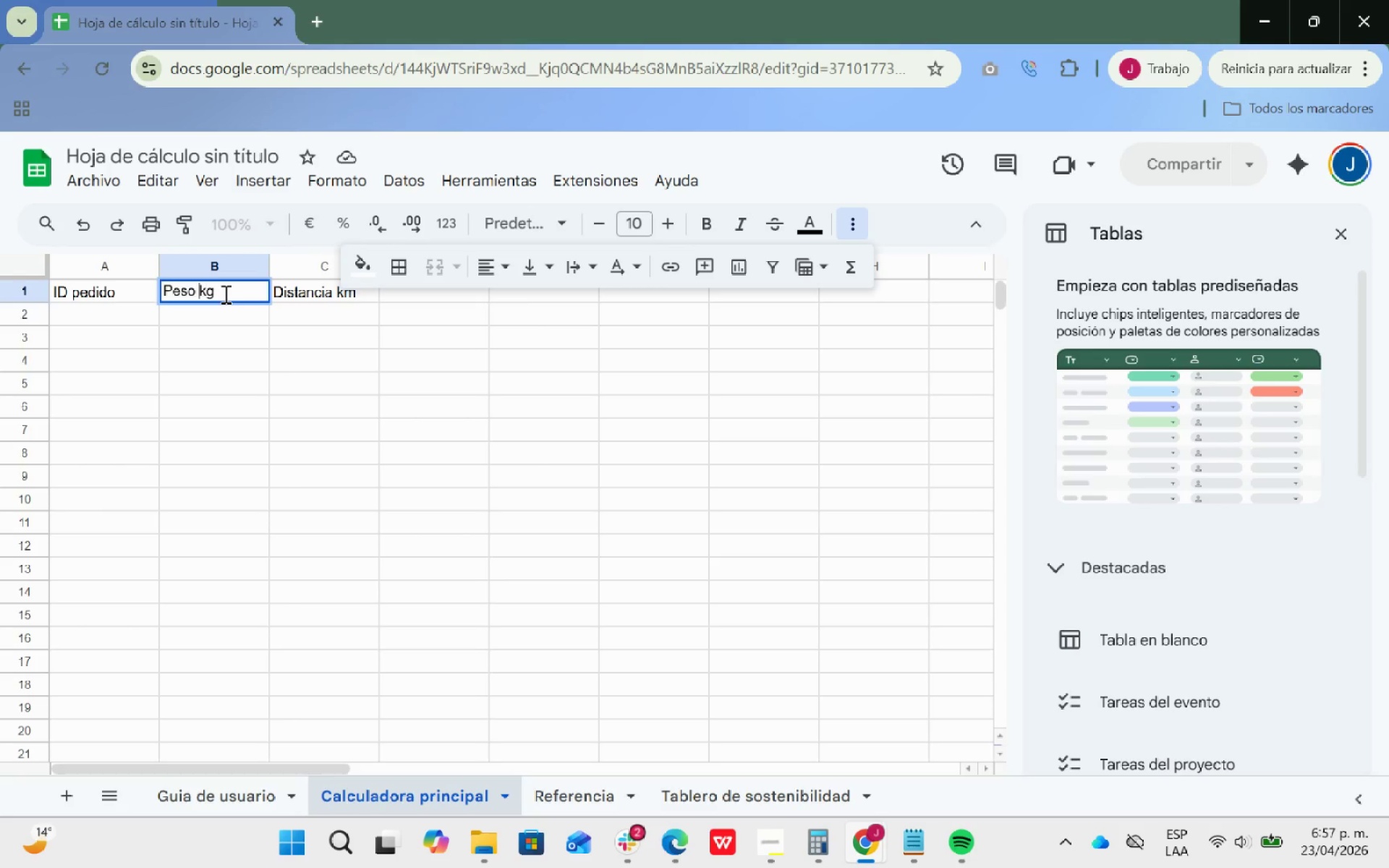 
key(ArrowLeft)
 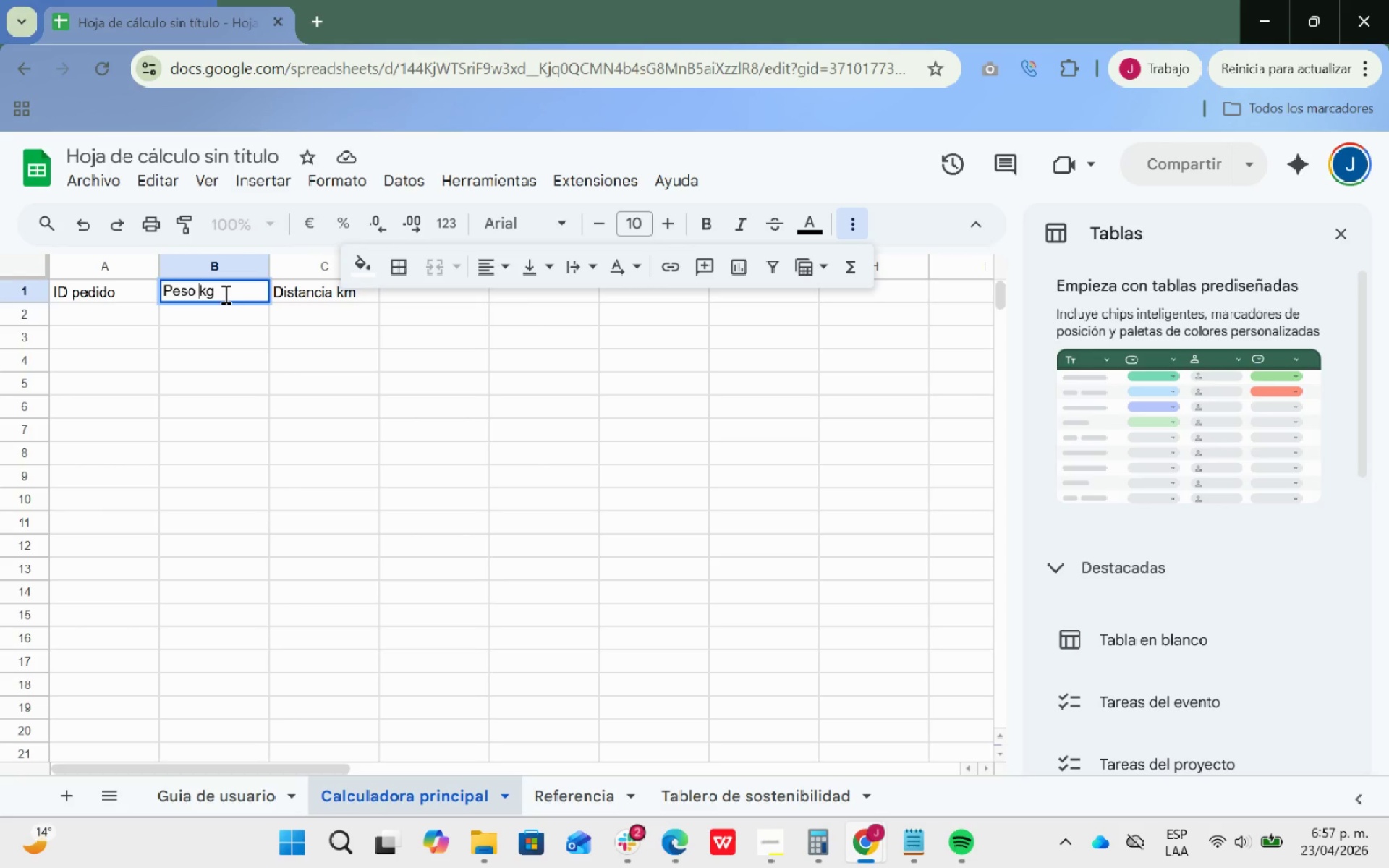 
key(Shift+ShiftRight)
 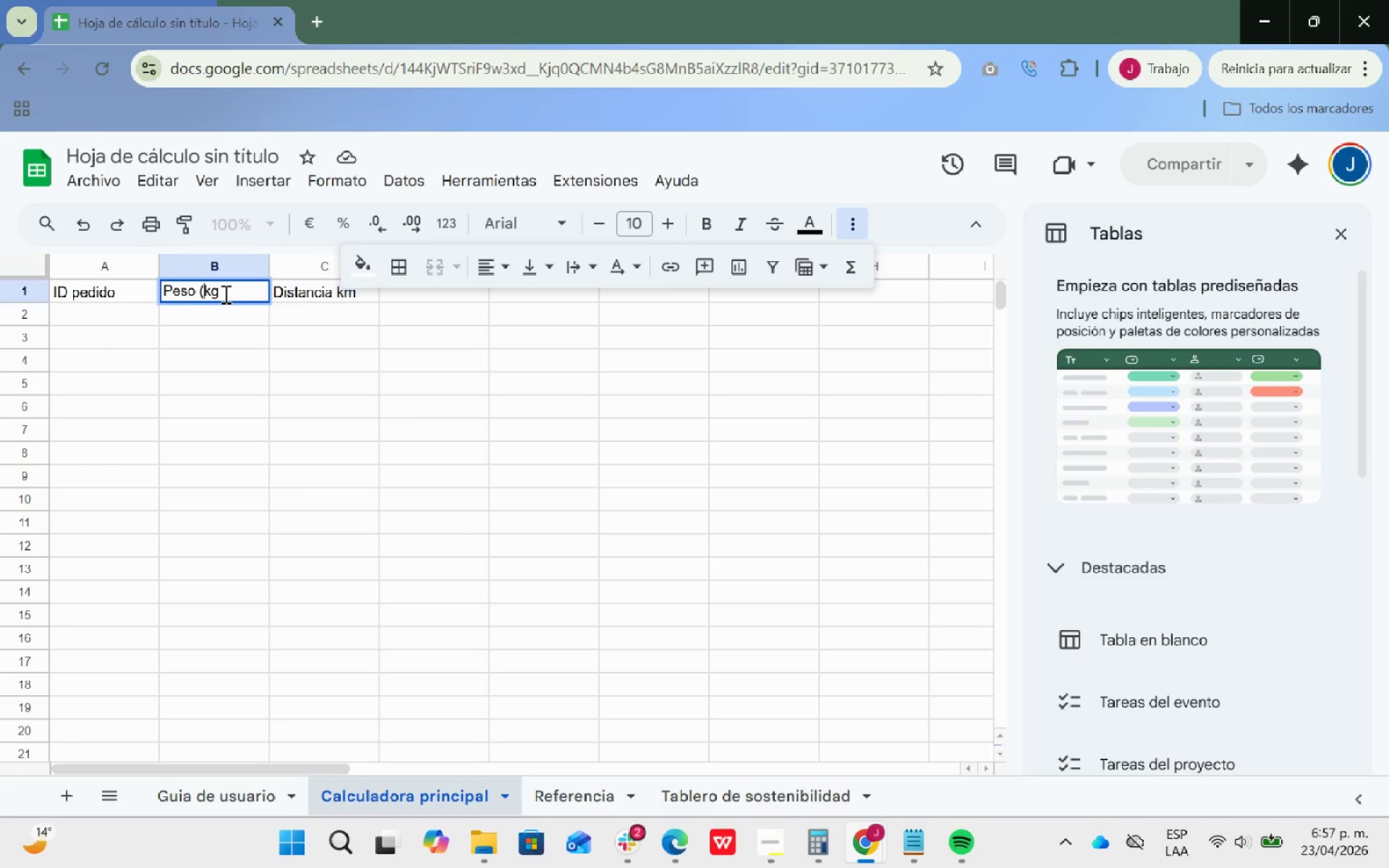 
key(Shift+8)
 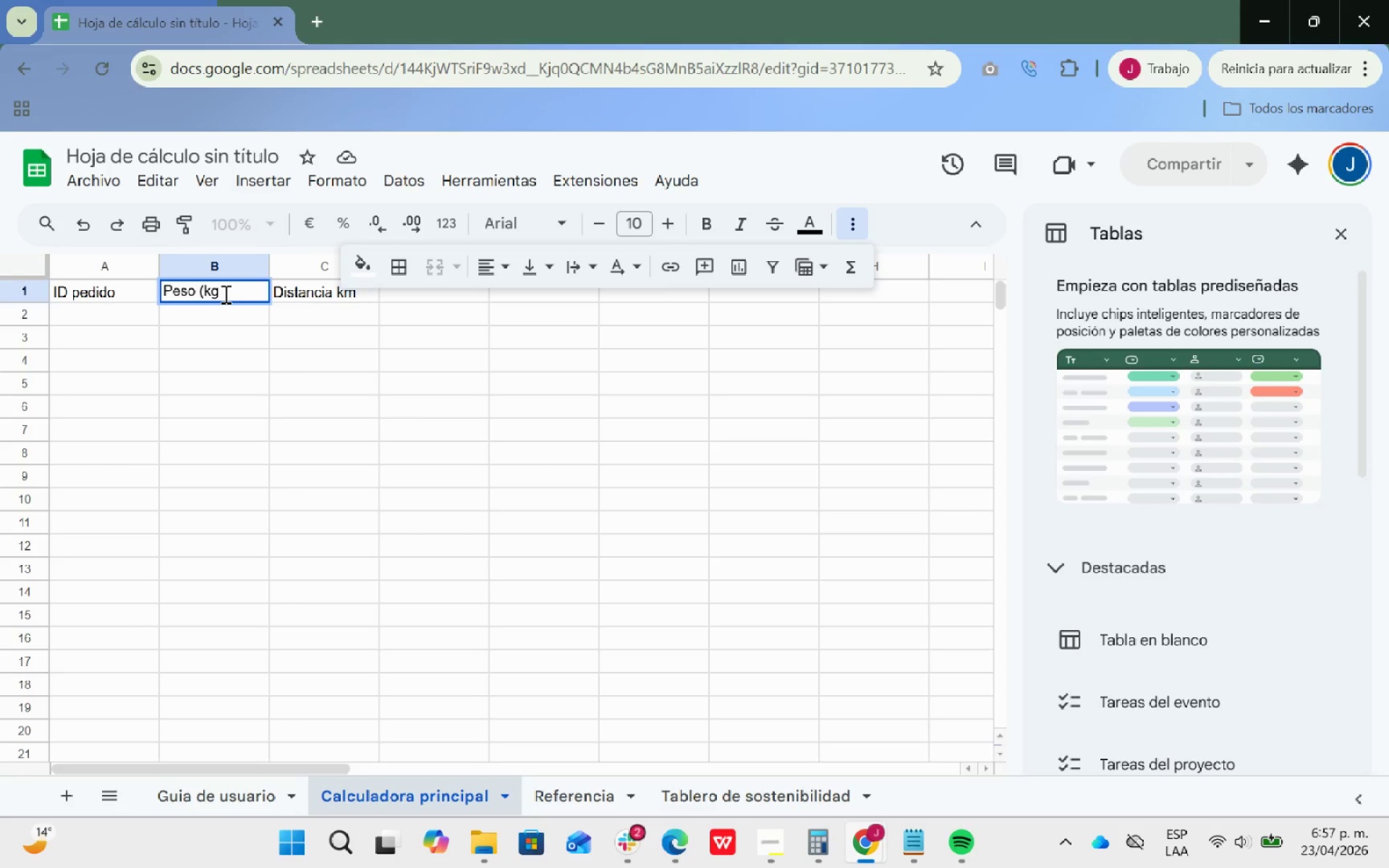 
key(ArrowRight)
 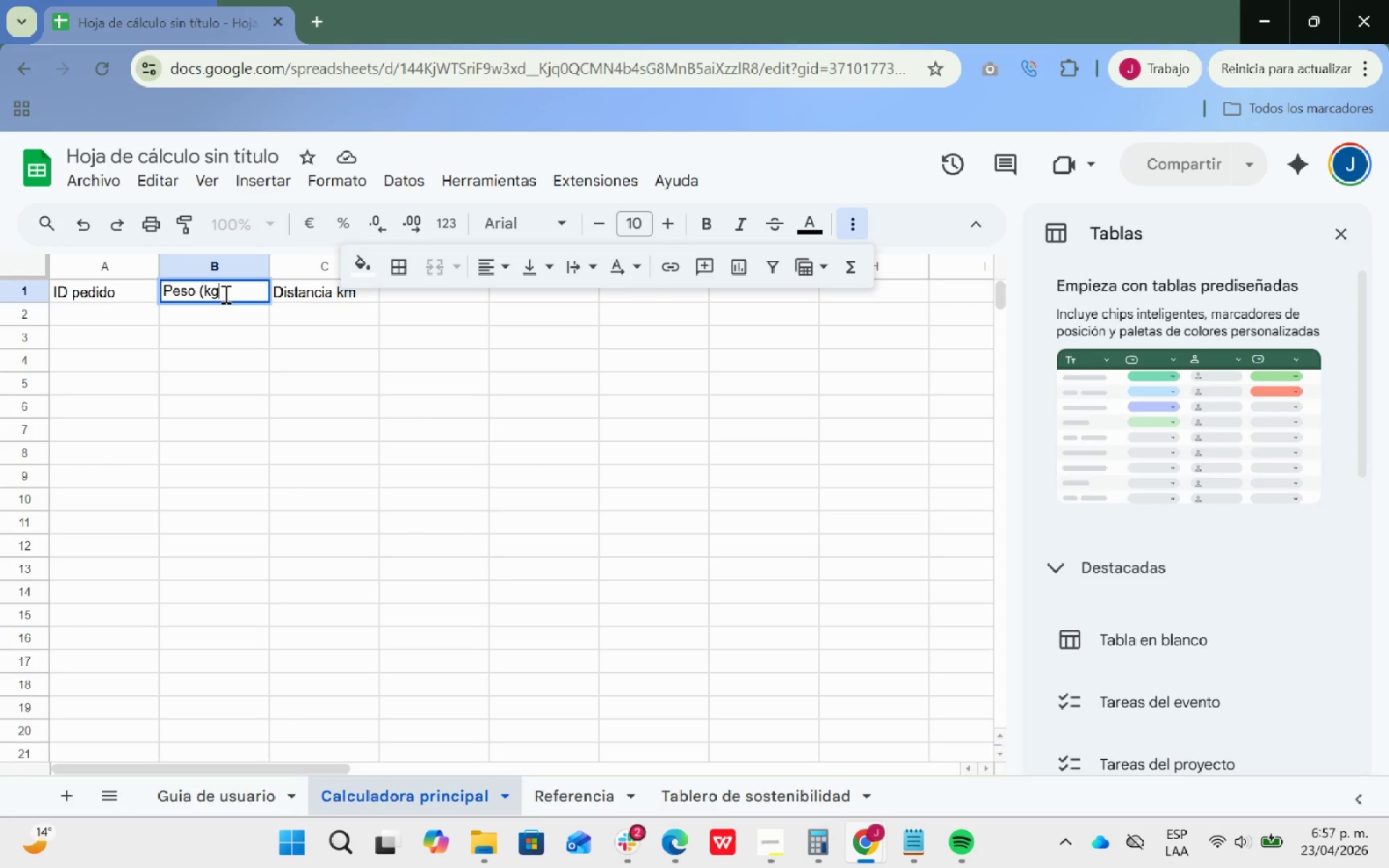 
key(ArrowRight)
 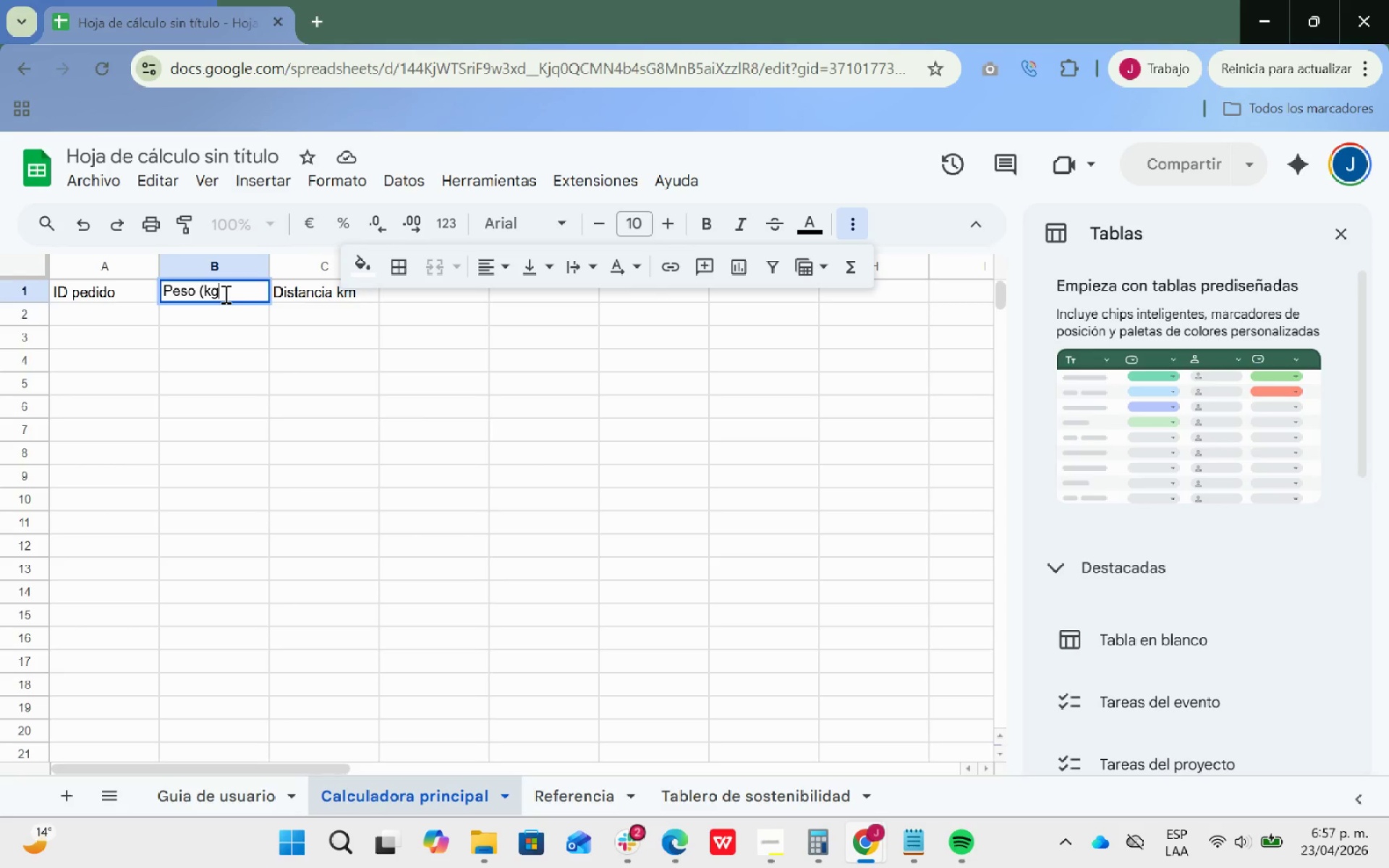 
key(Shift+ShiftRight)
 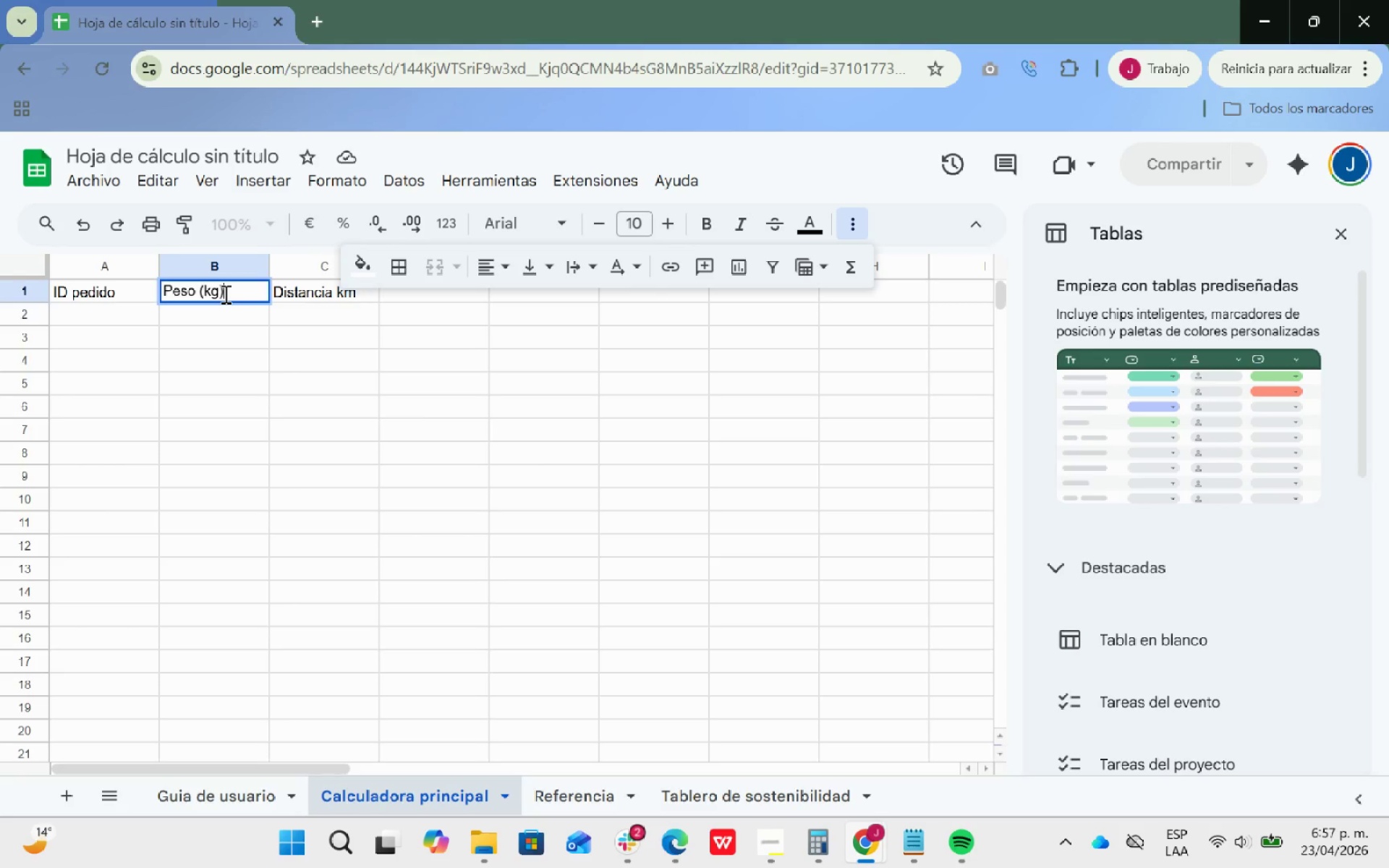 
key(Shift+9)
 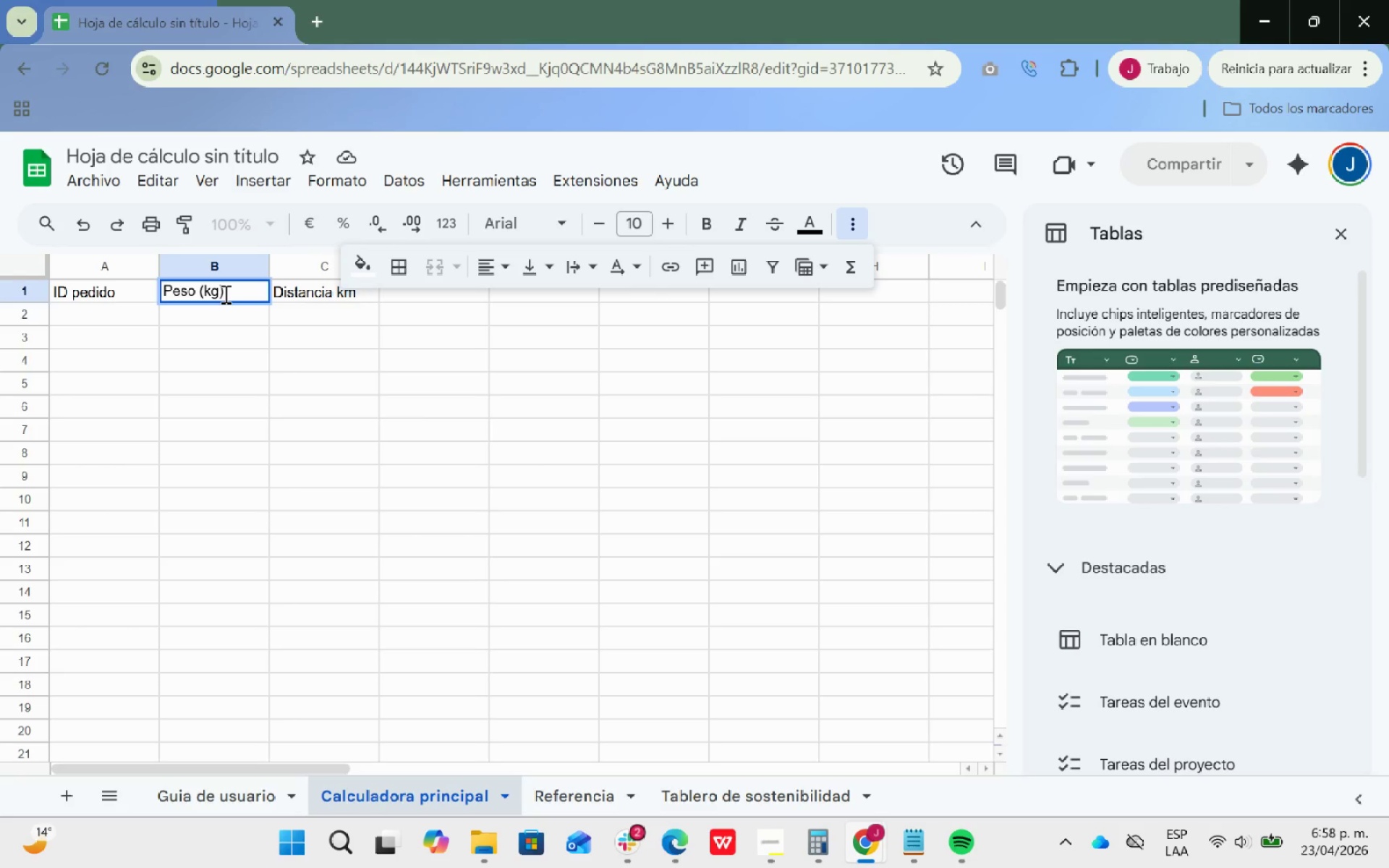 
wait(34.14)
 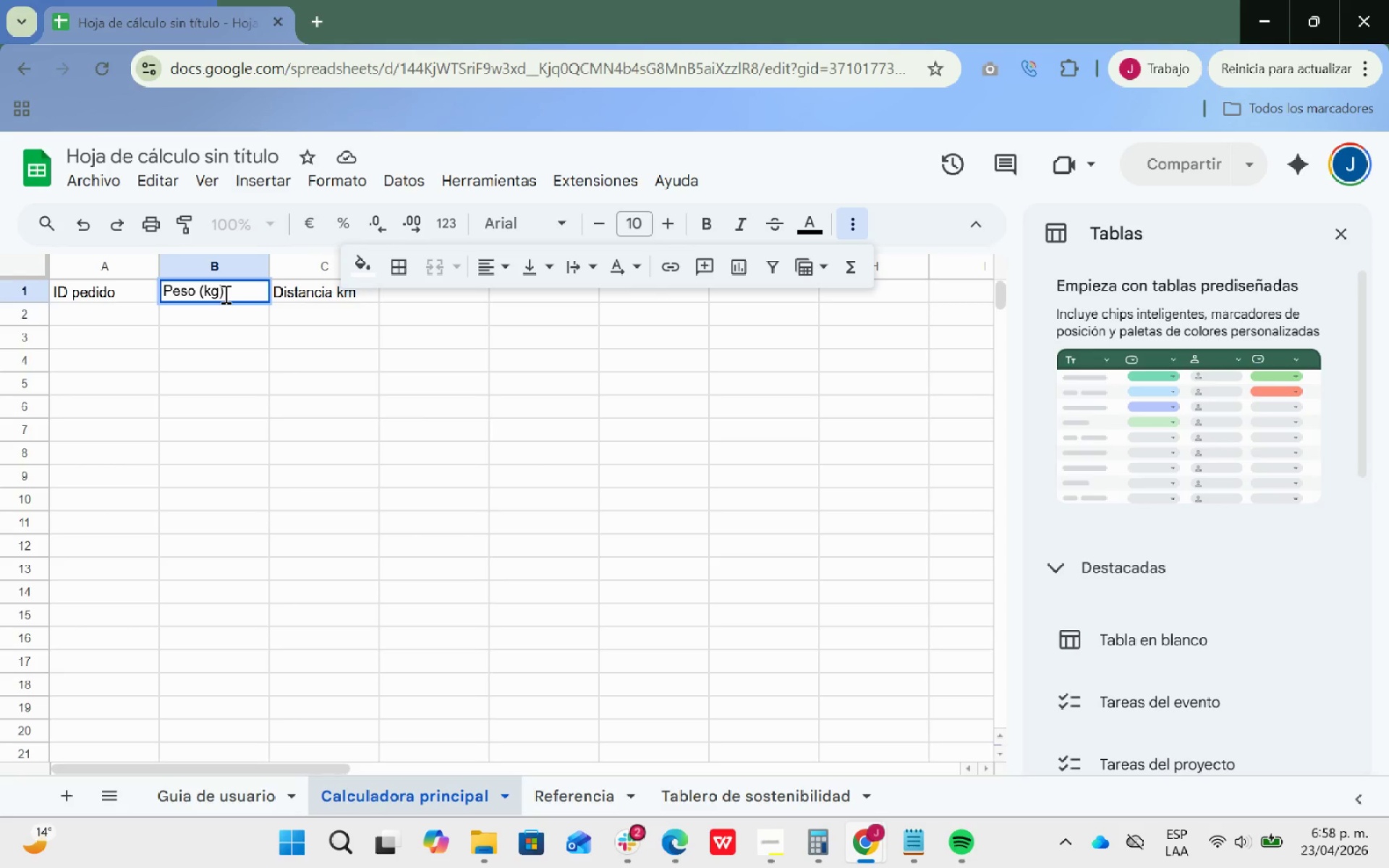 
key(Alt+Tab)
 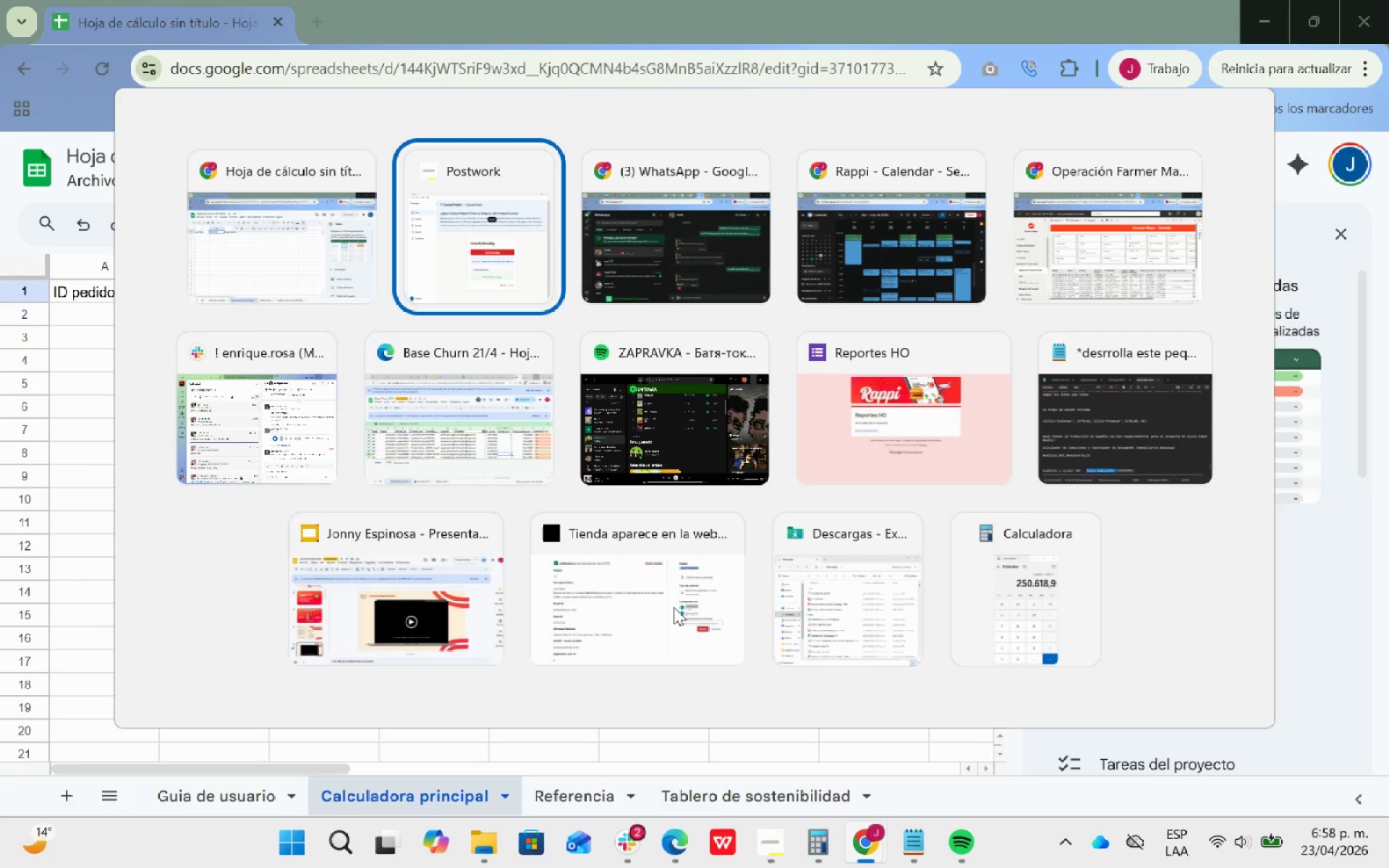 
key(Alt+Tab)
 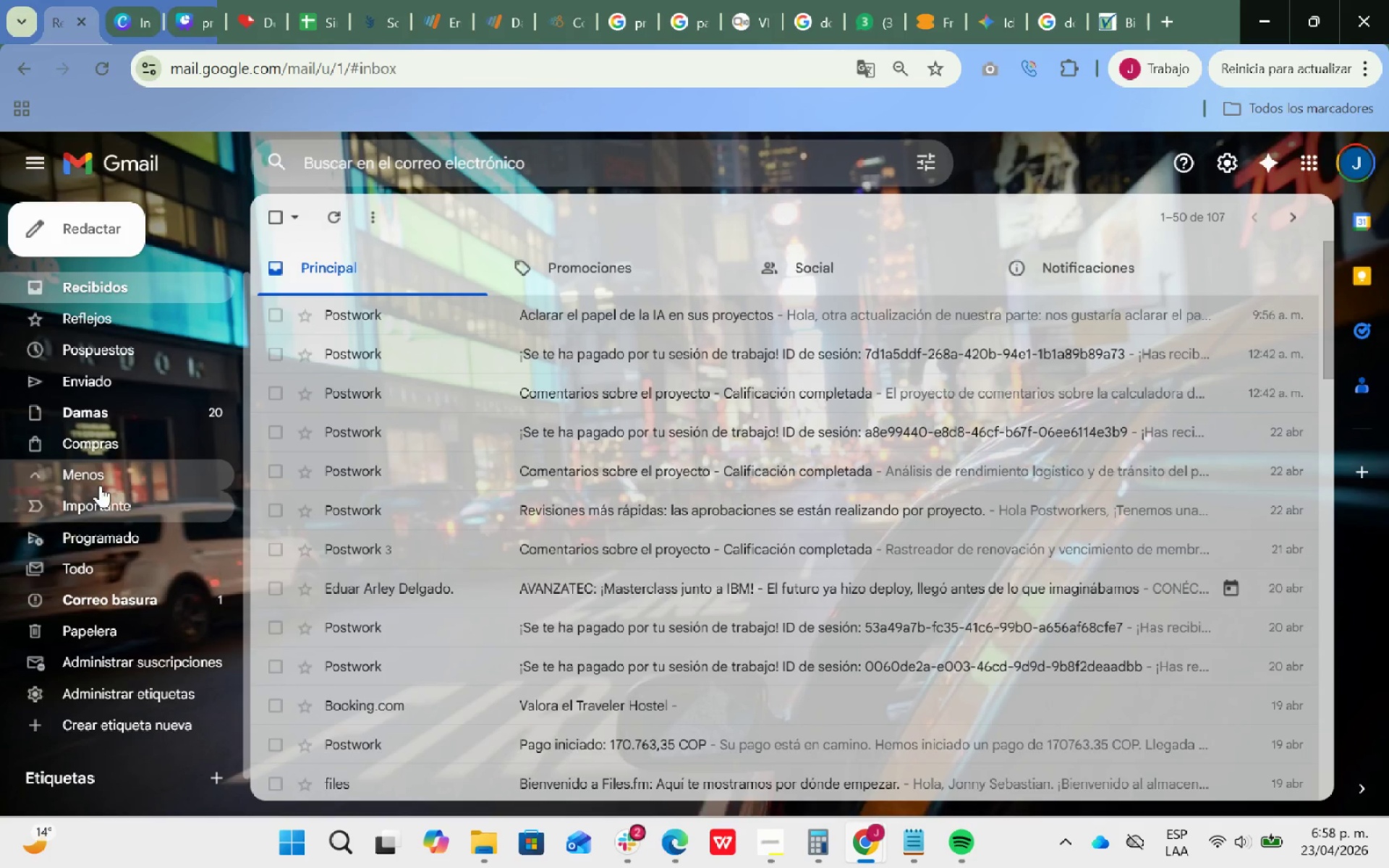 
wait(6.83)
 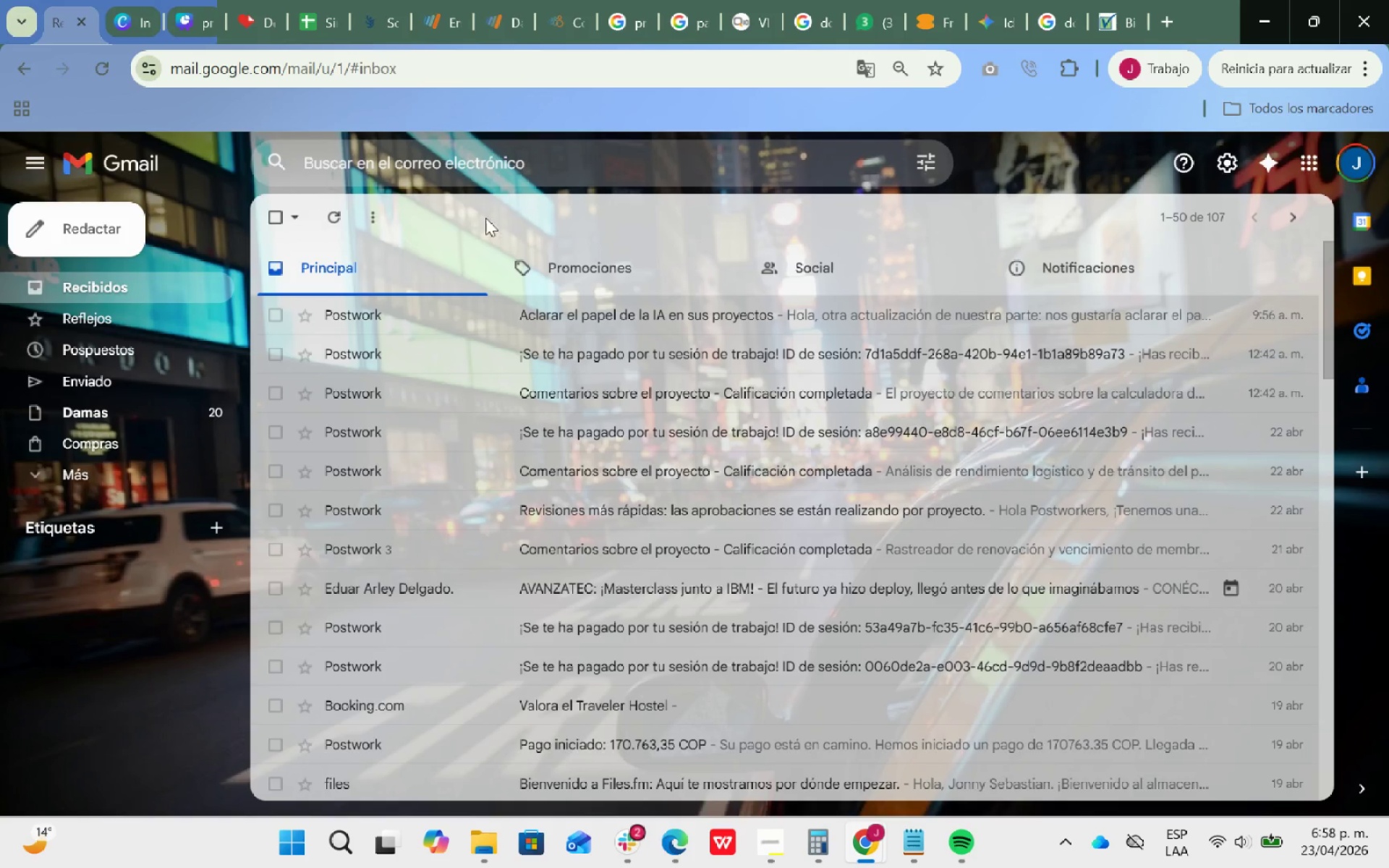 
scroll: coordinate [97, 459], scroll_direction: up, amount: 2.0
 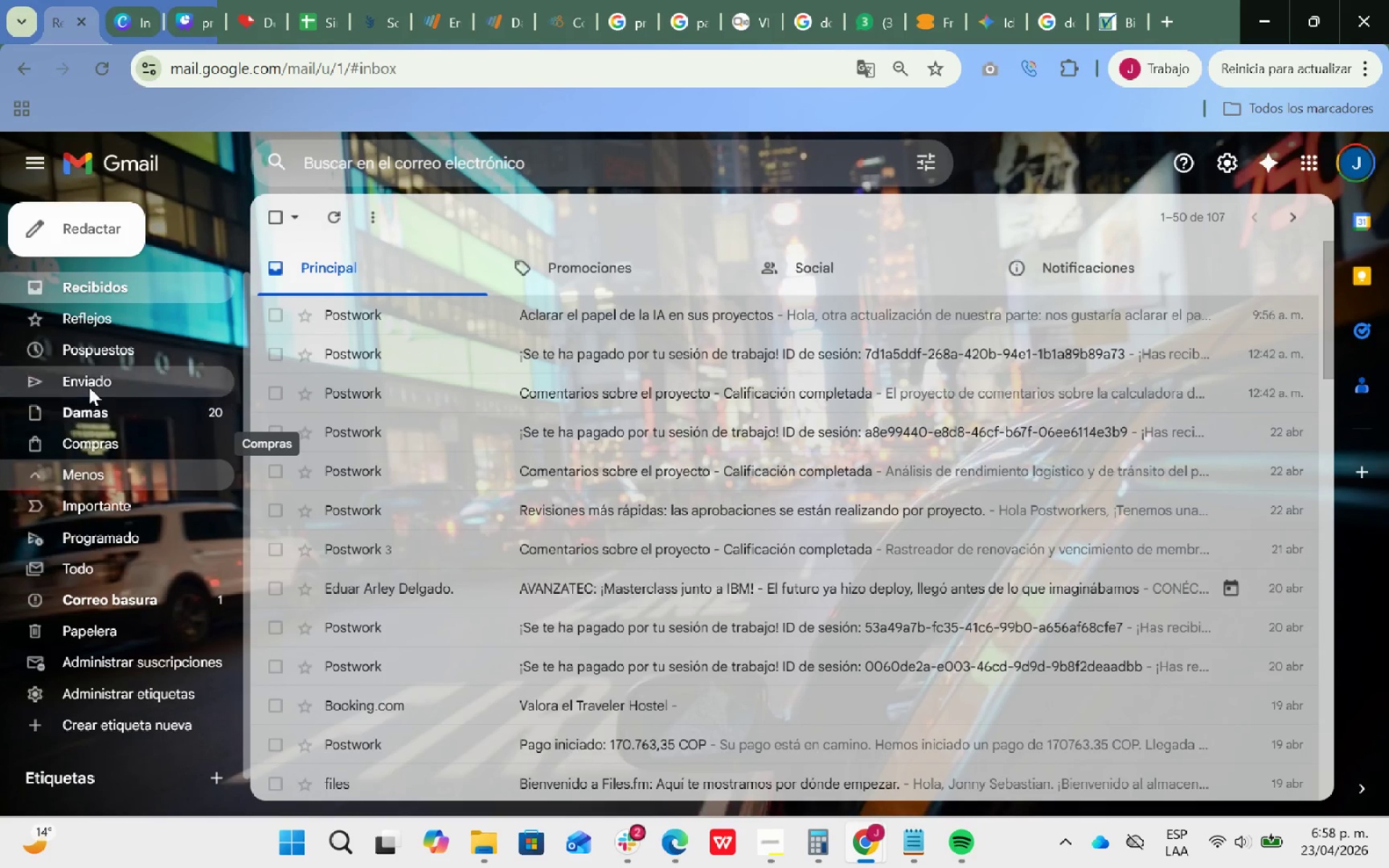 
left_click([89, 383])
 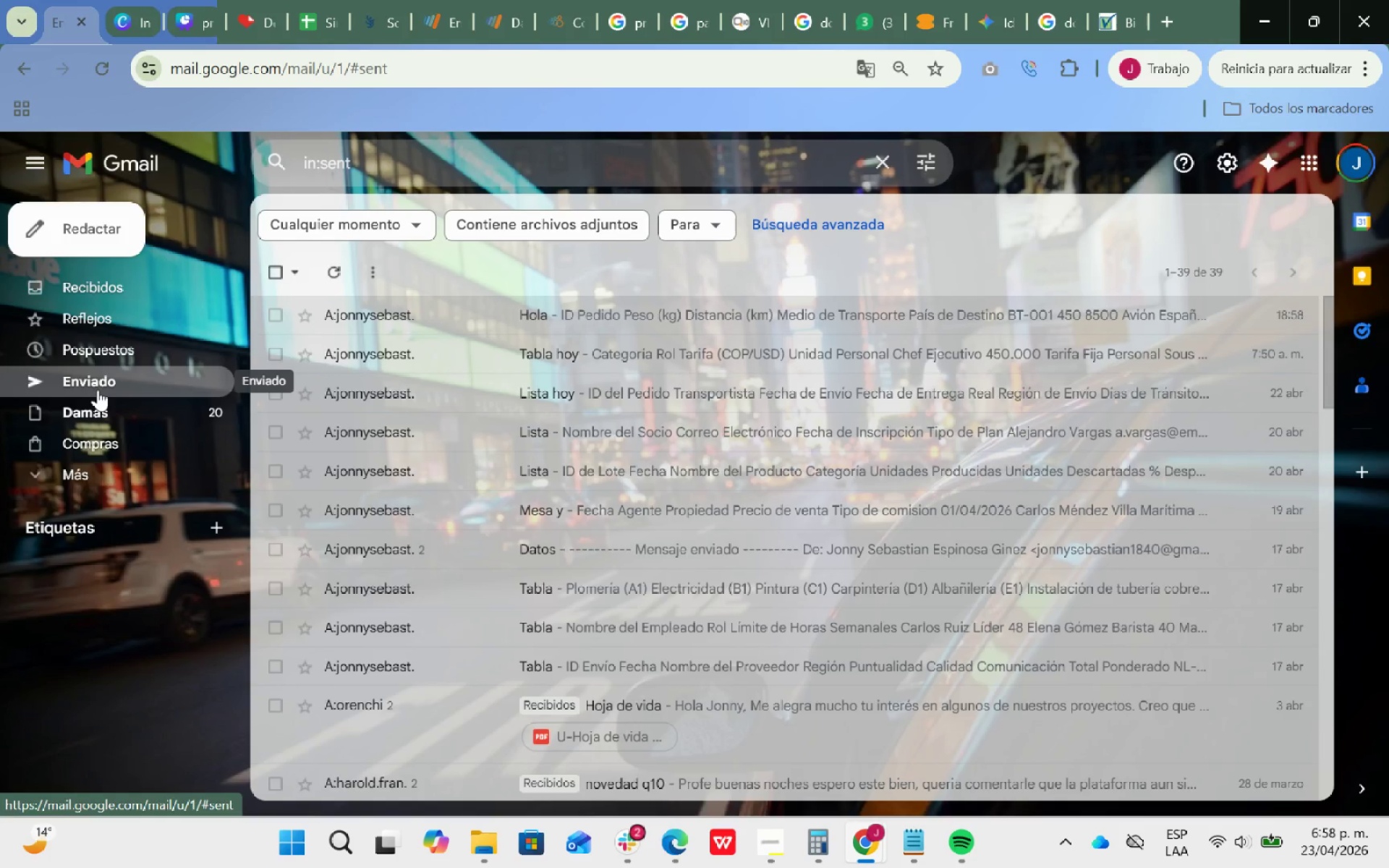 
left_click([417, 309])
 